 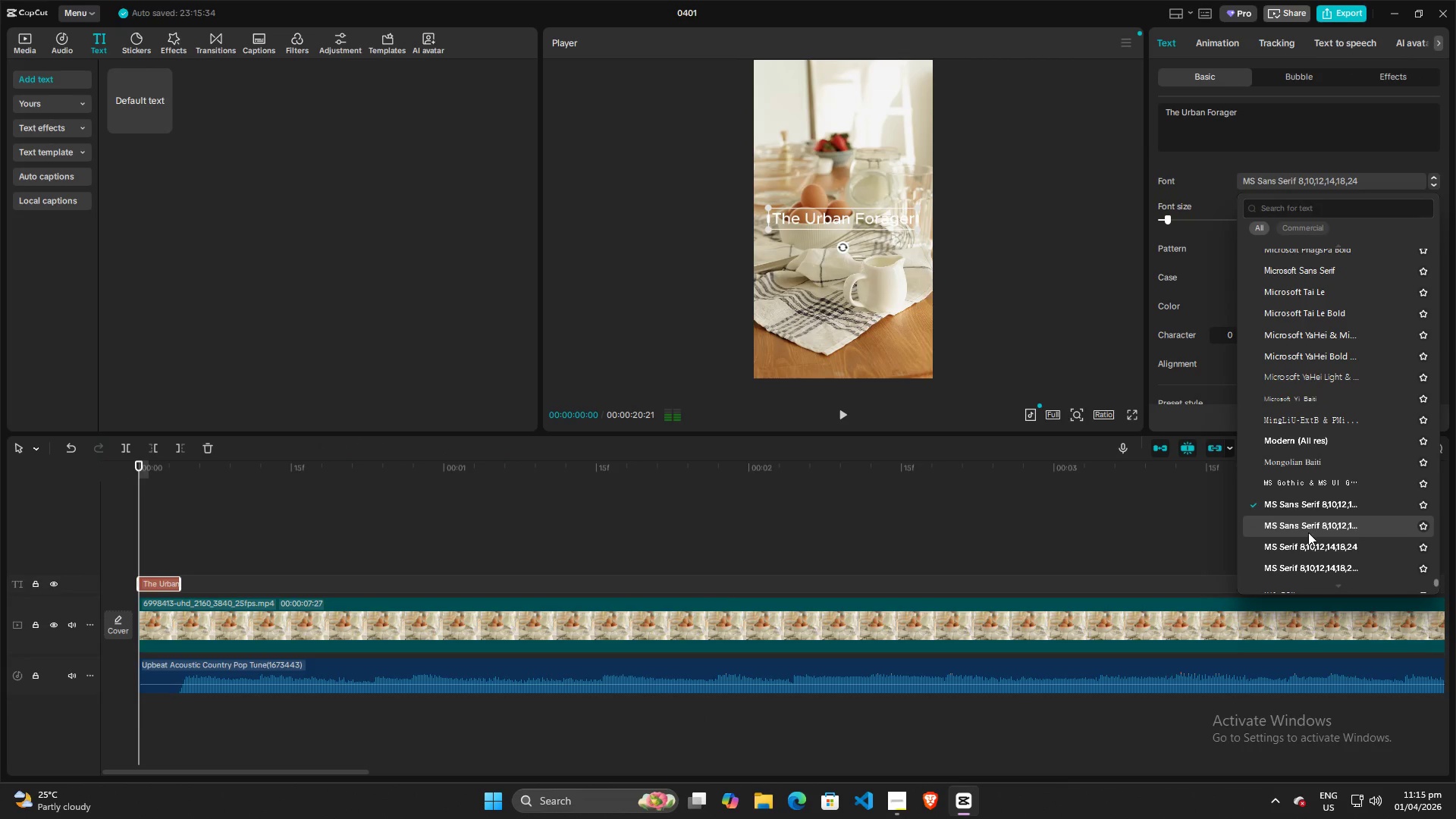 
left_click([1317, 507])
 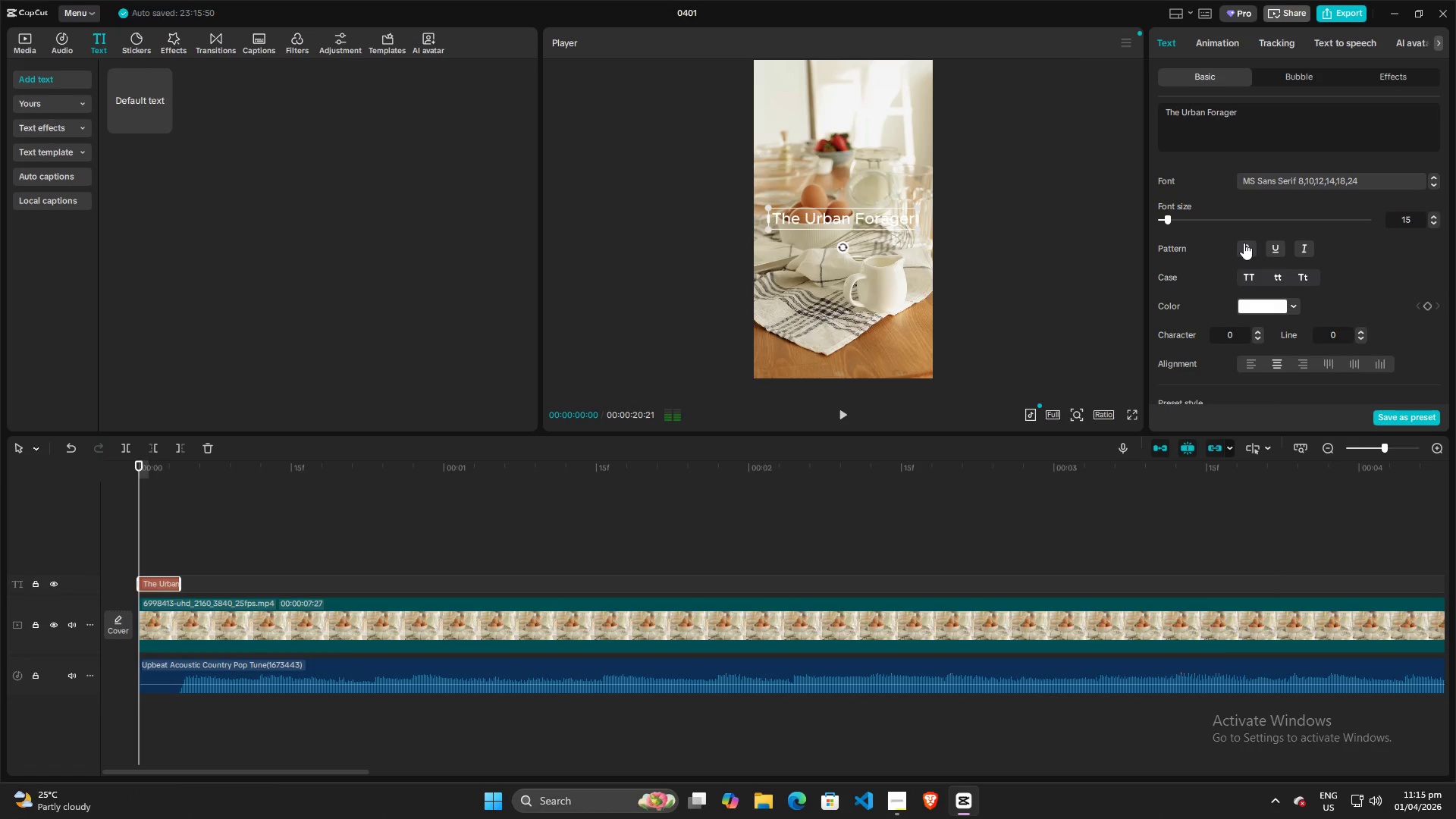 
left_click([1244, 243])
 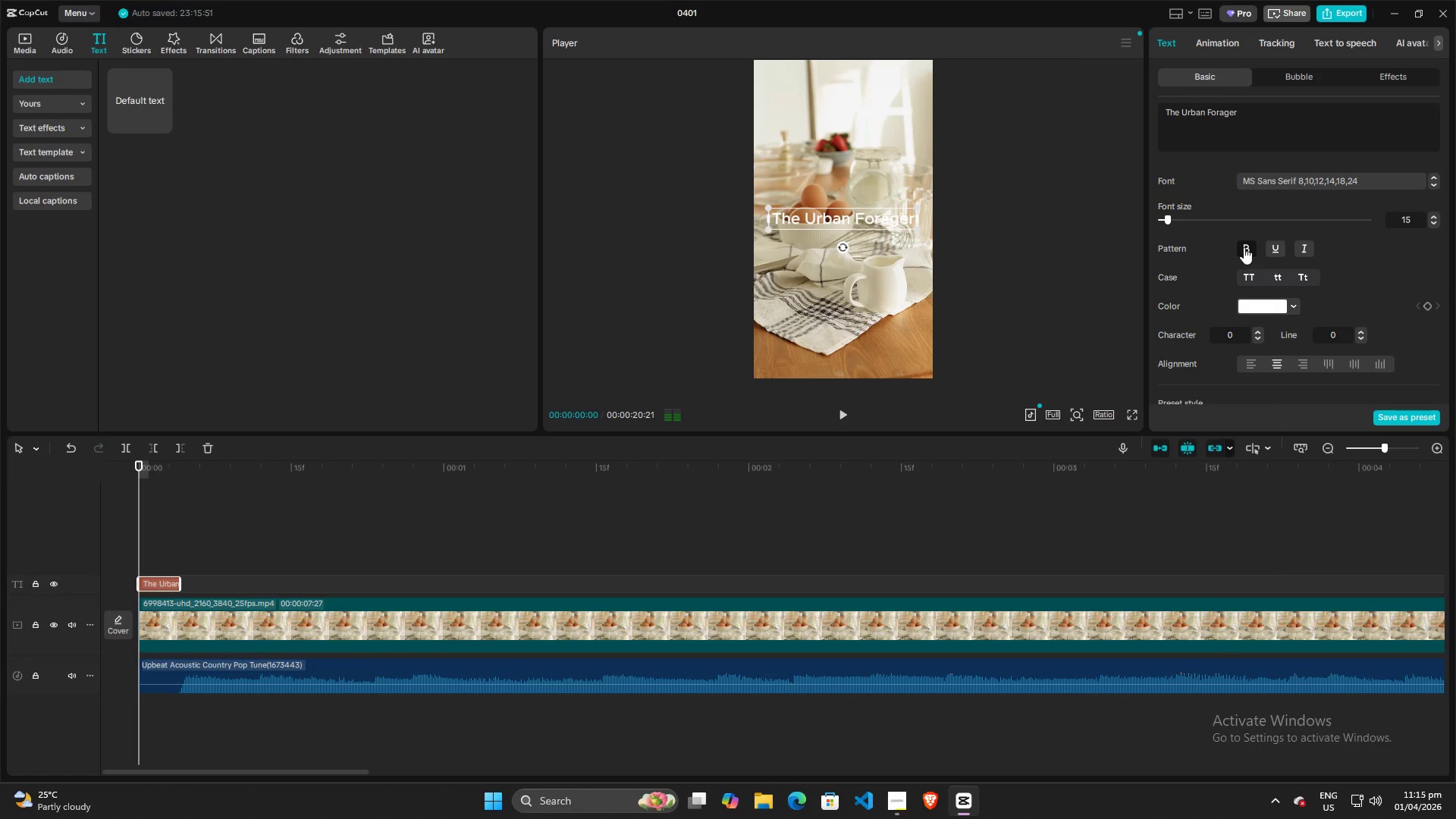 
left_click([1244, 247])
 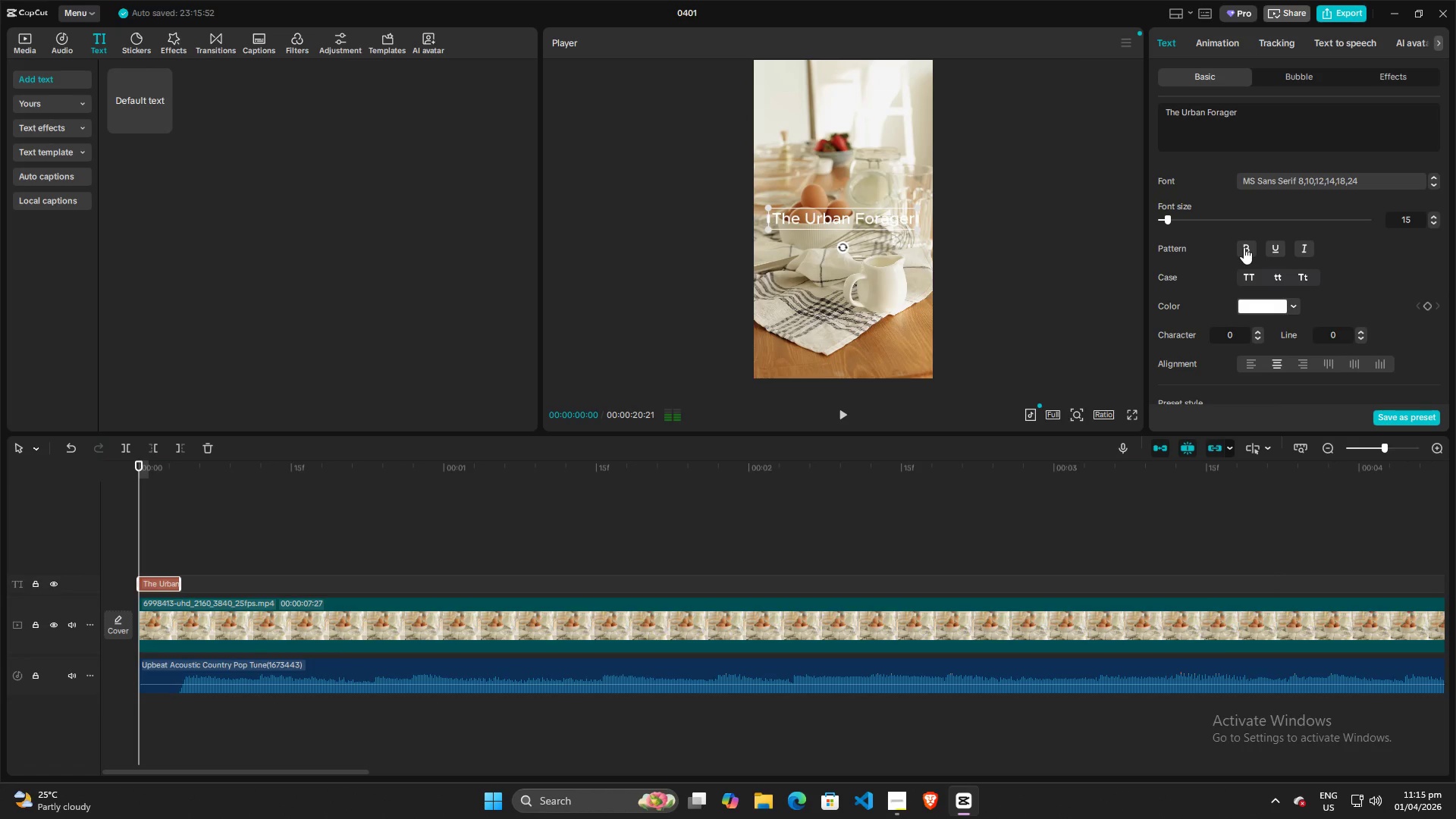 
left_click([1244, 247])
 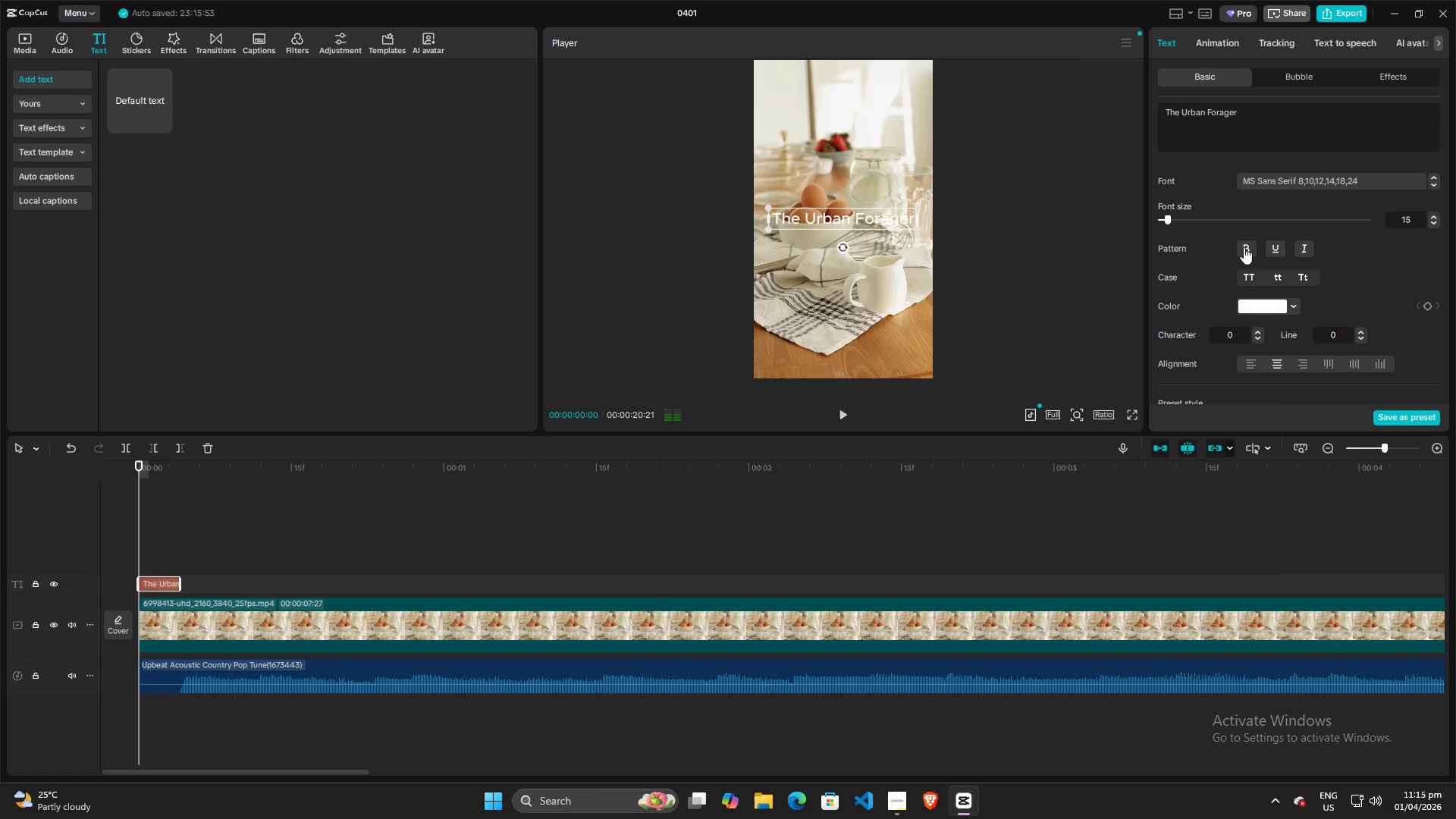 
double_click([1244, 247])
 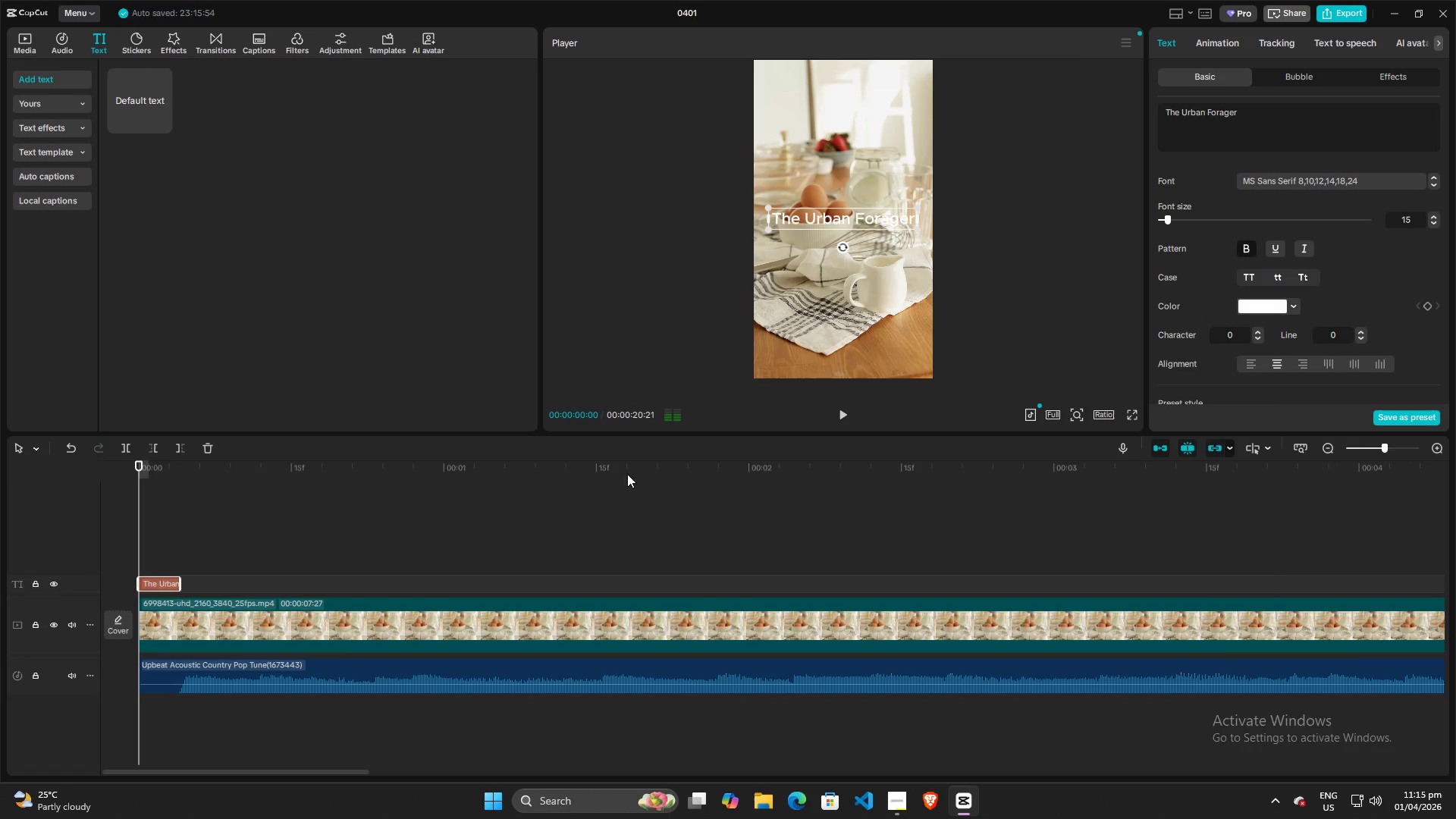 
scroll: coordinate [1237, 337], scroll_direction: down, amount: 8.0
 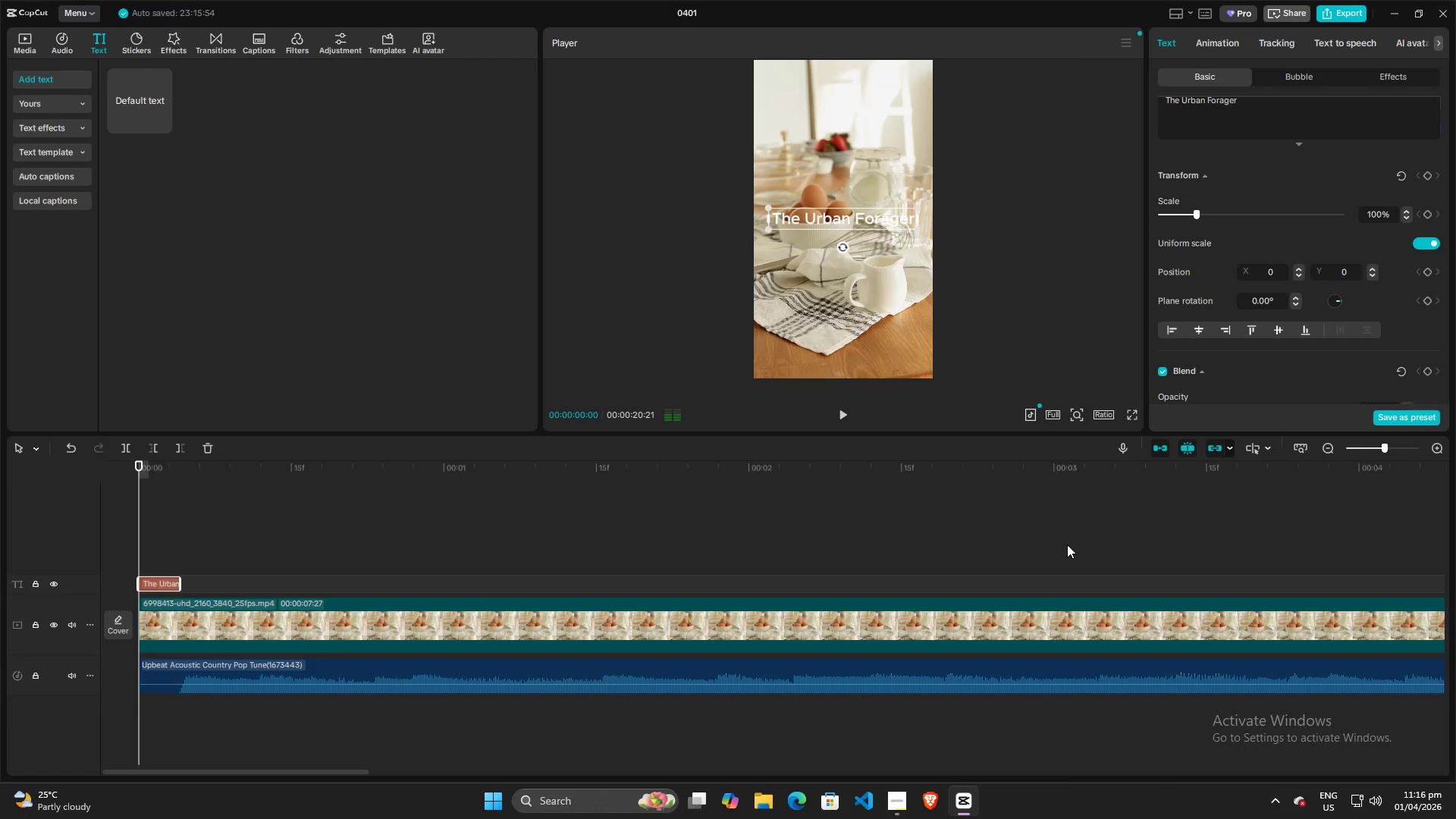 
left_click([1011, 350])
 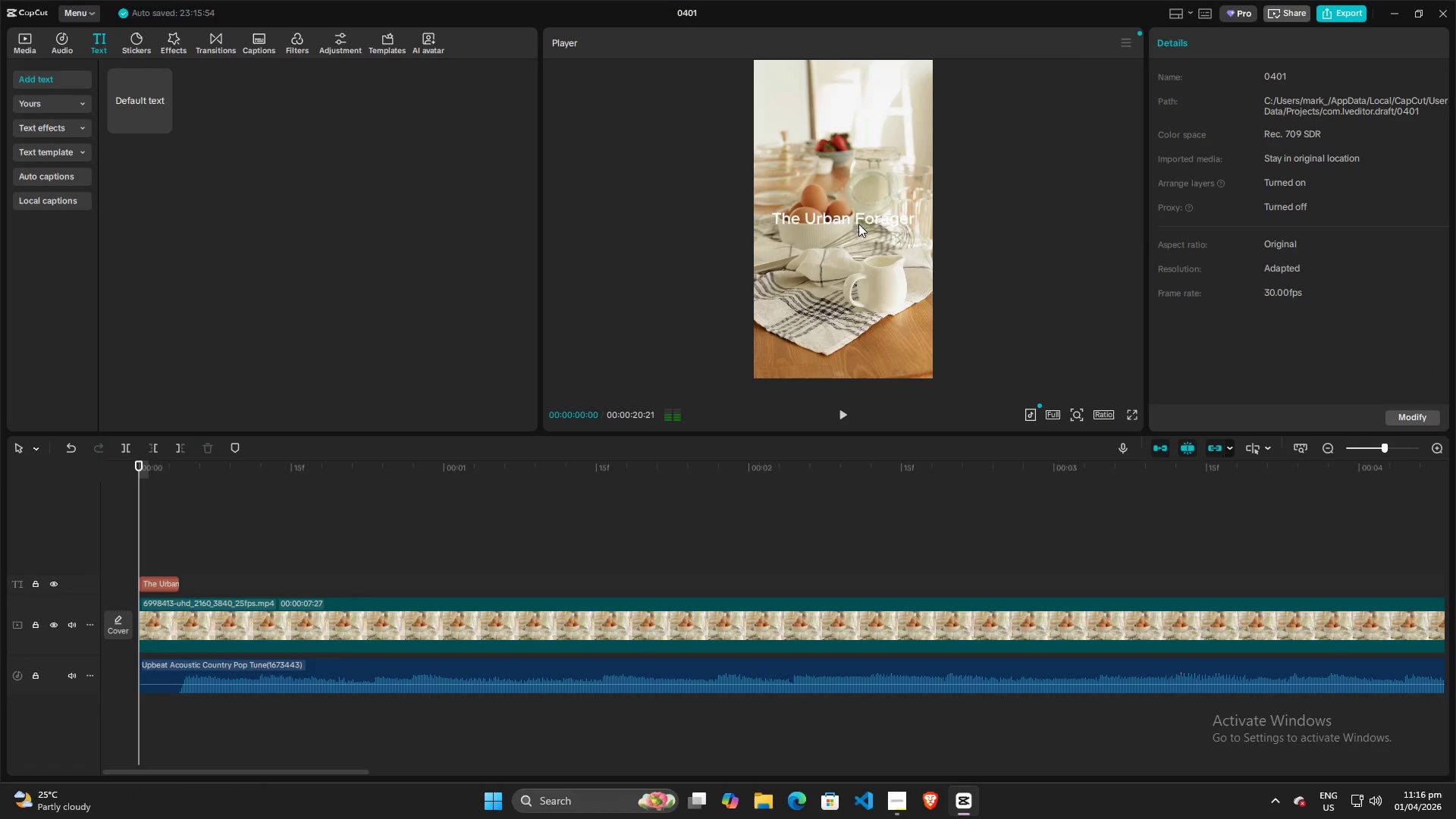 
left_click([858, 221])
 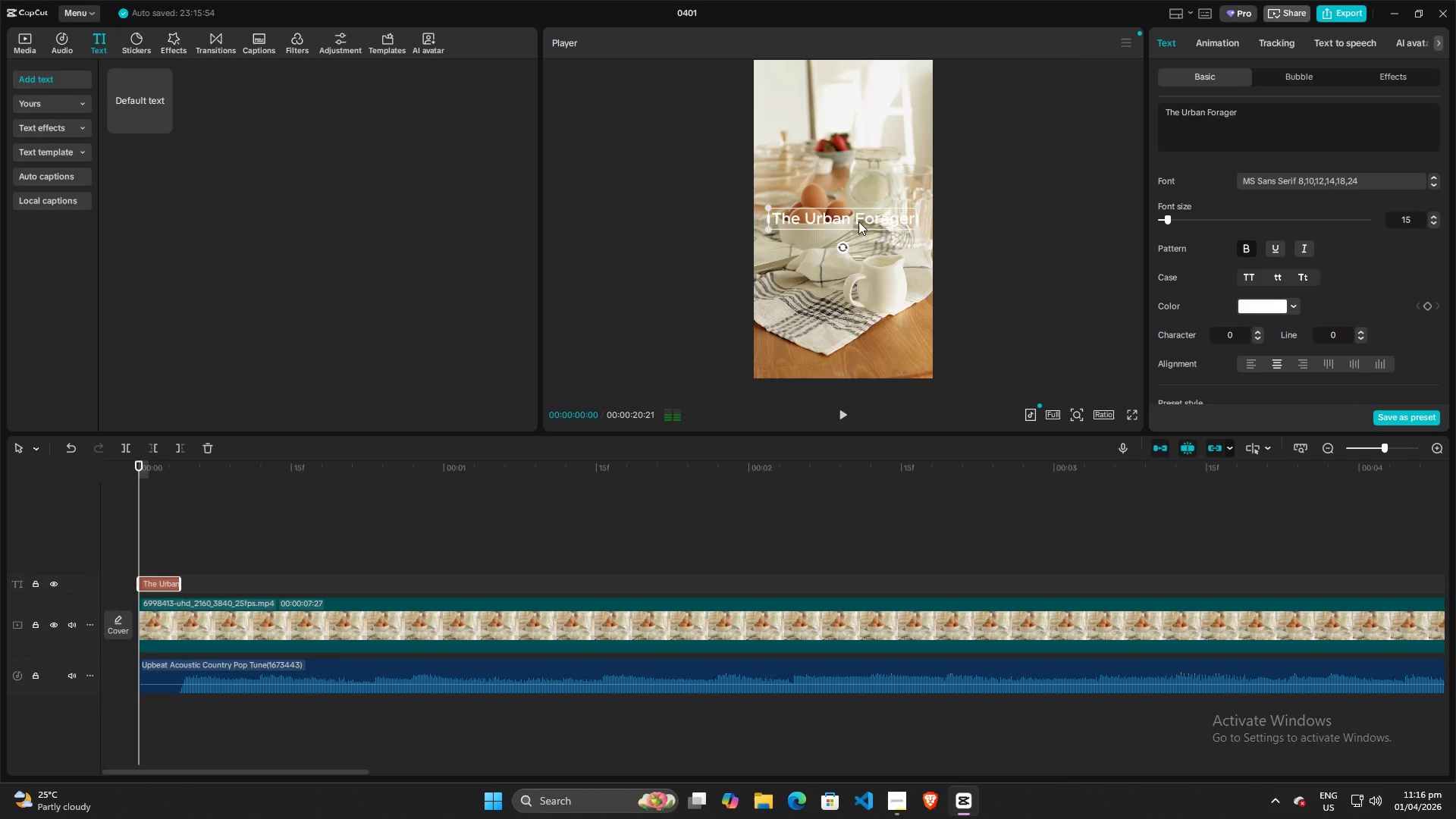 
right_click([858, 221])
 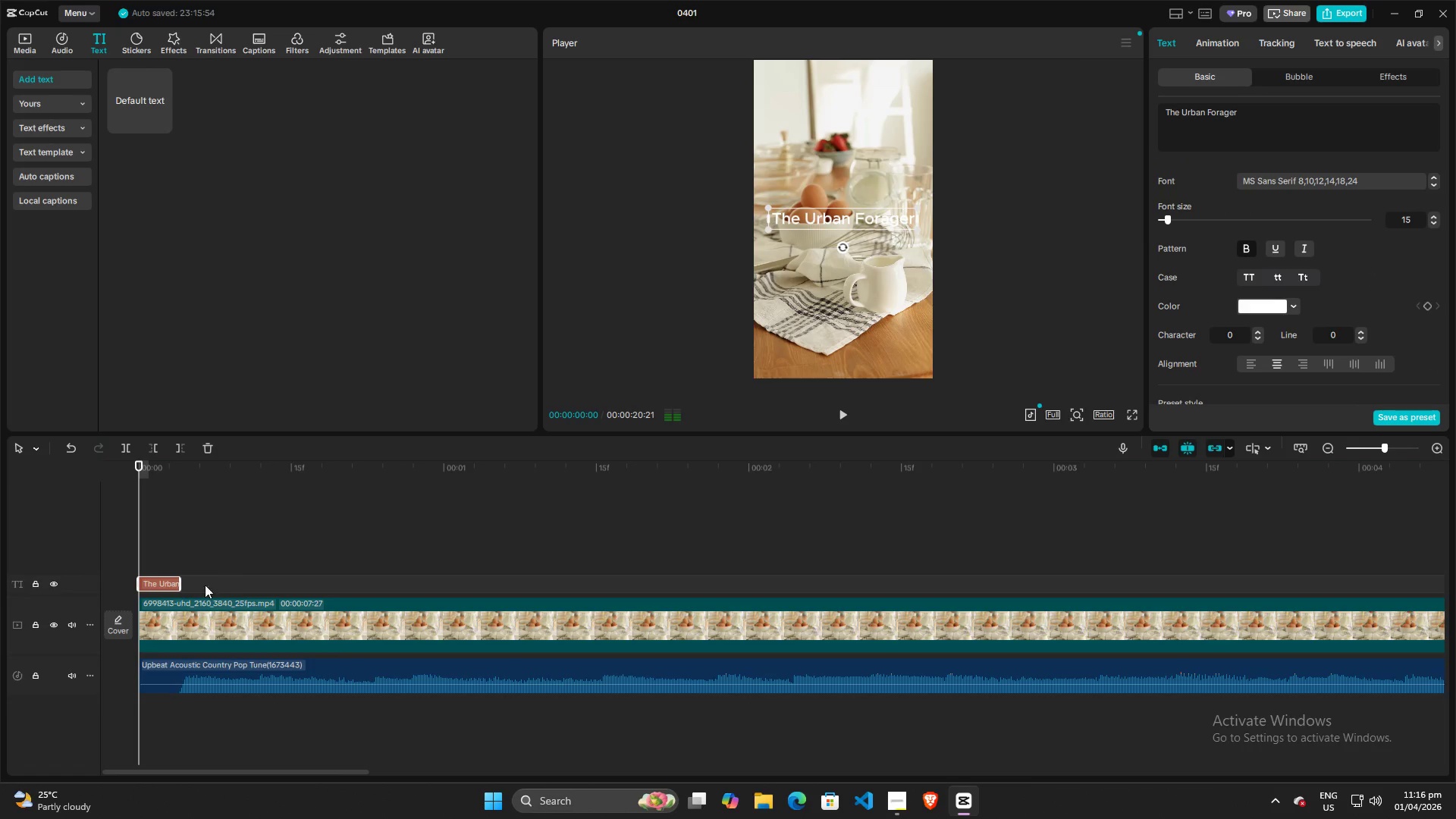 
double_click([158, 578])
 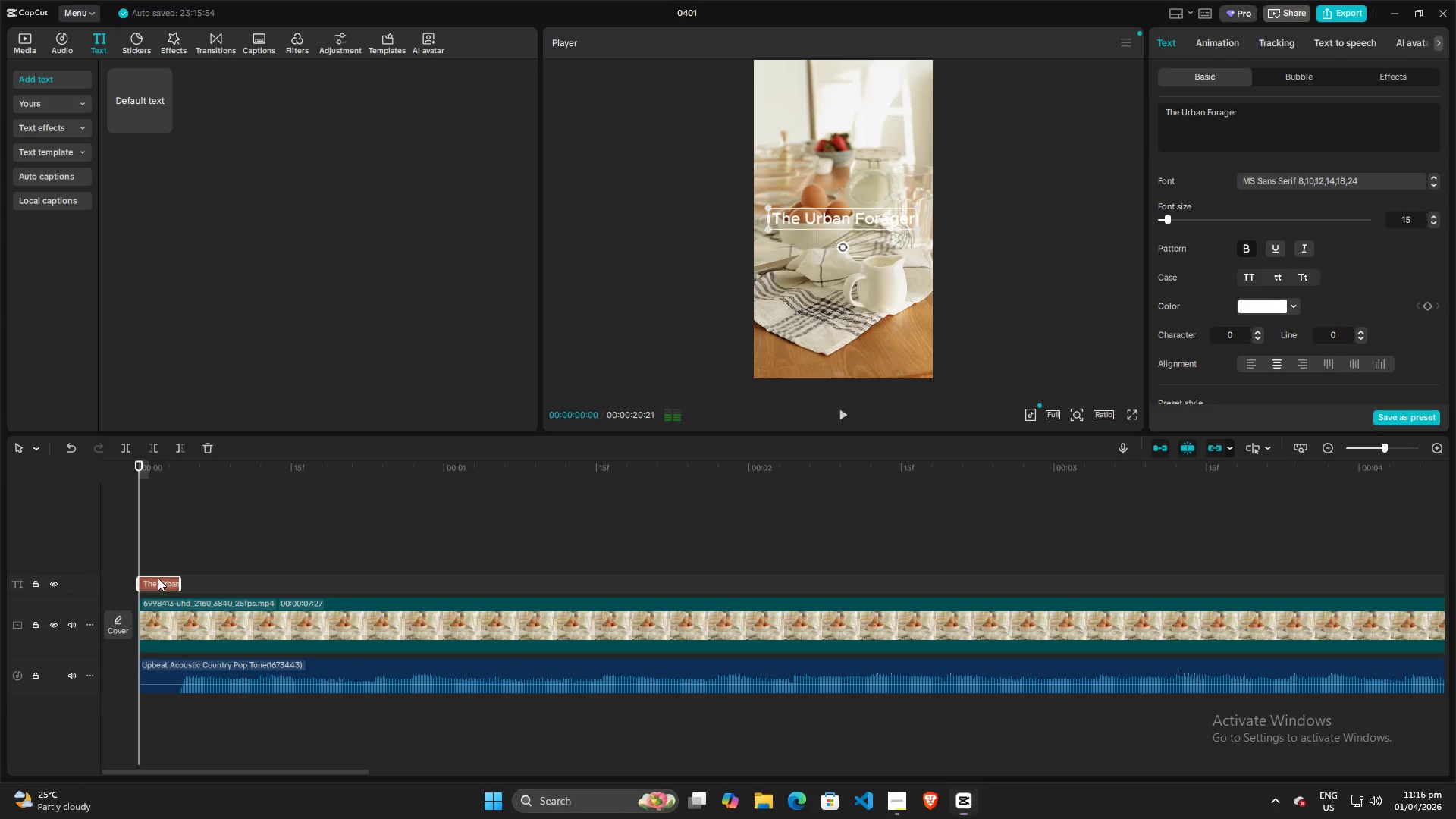 
triple_click([158, 578])
 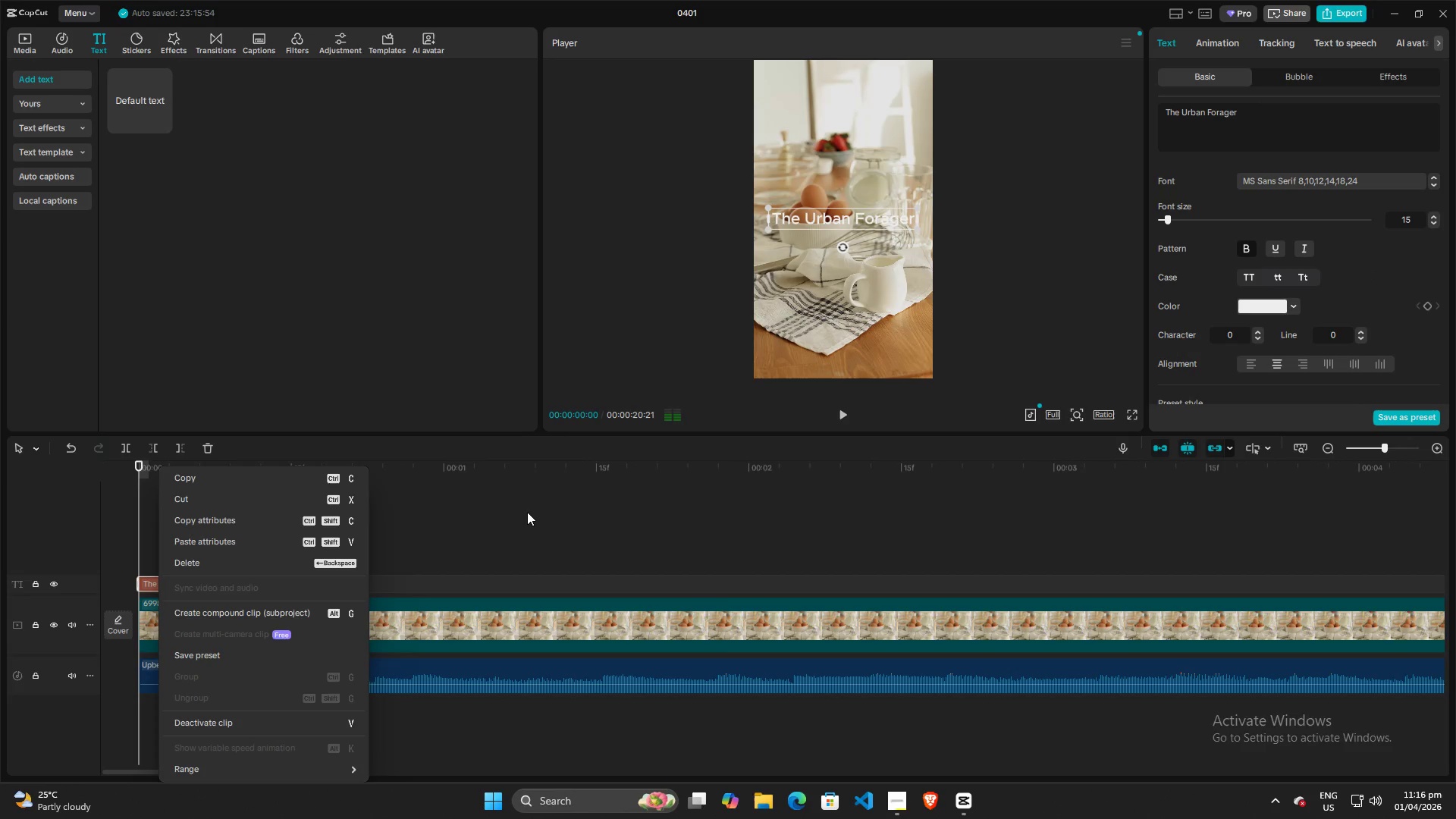 
left_click([527, 512])
 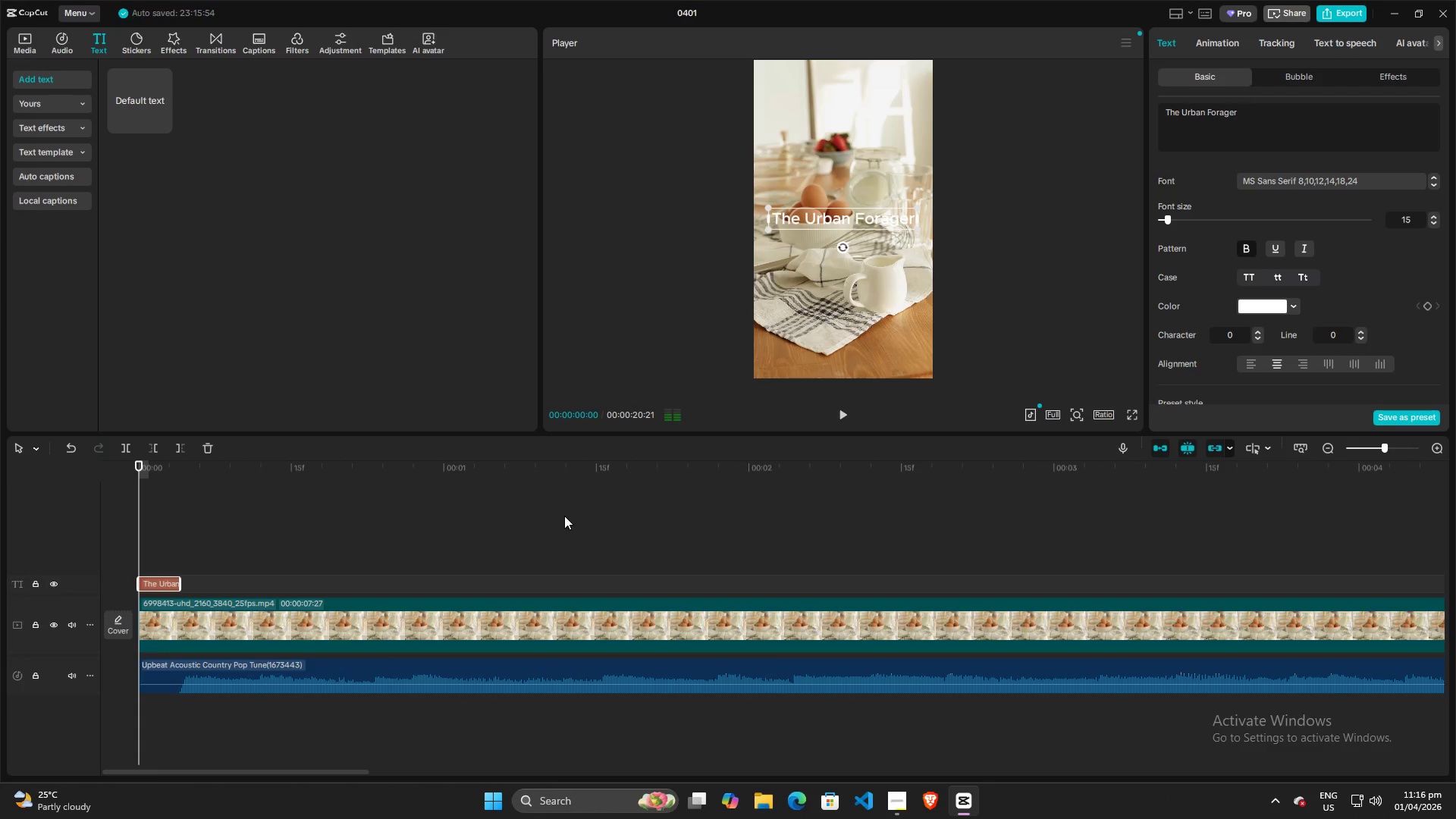 
left_click([566, 522])
 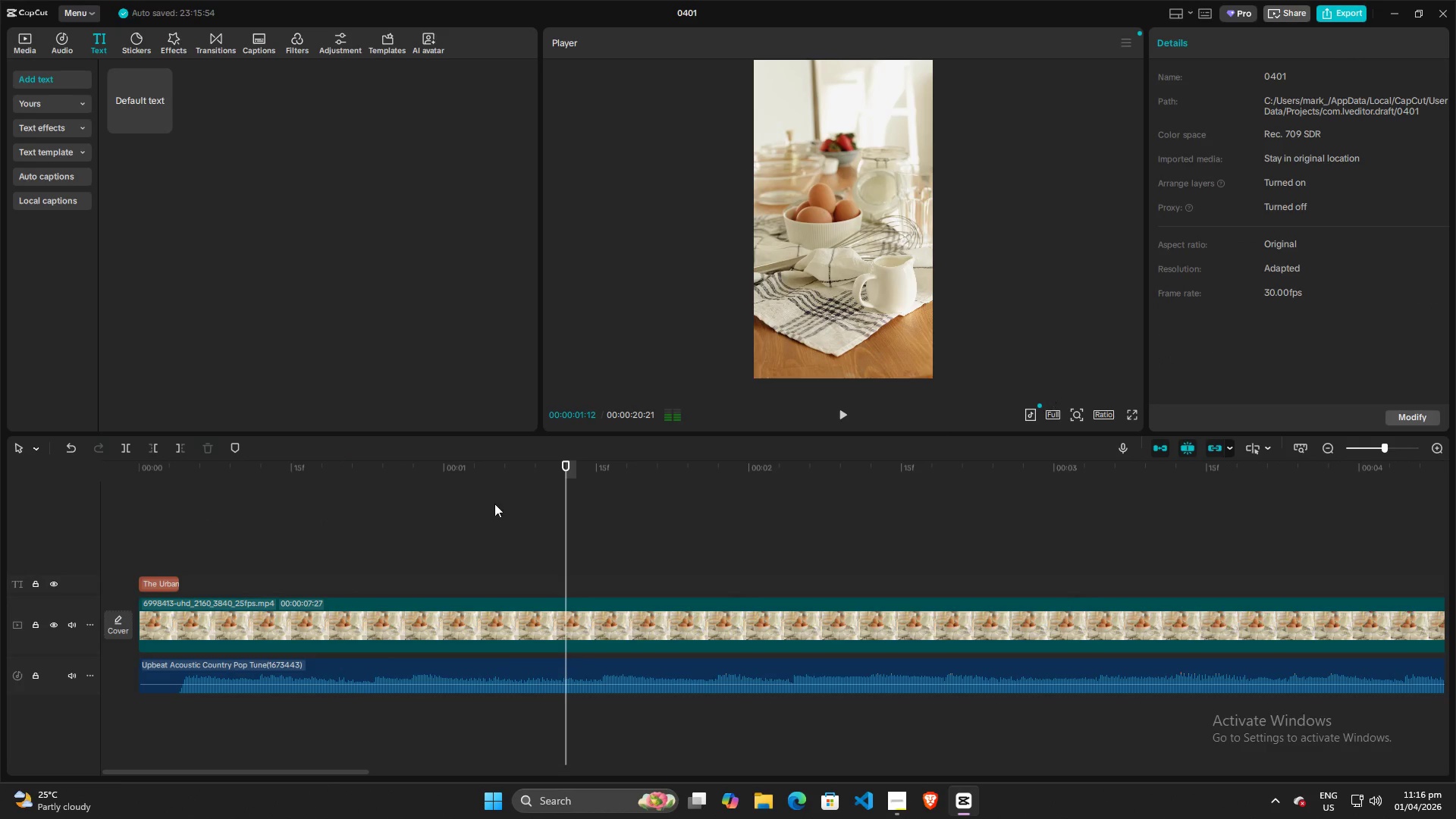 
left_click([158, 582])
 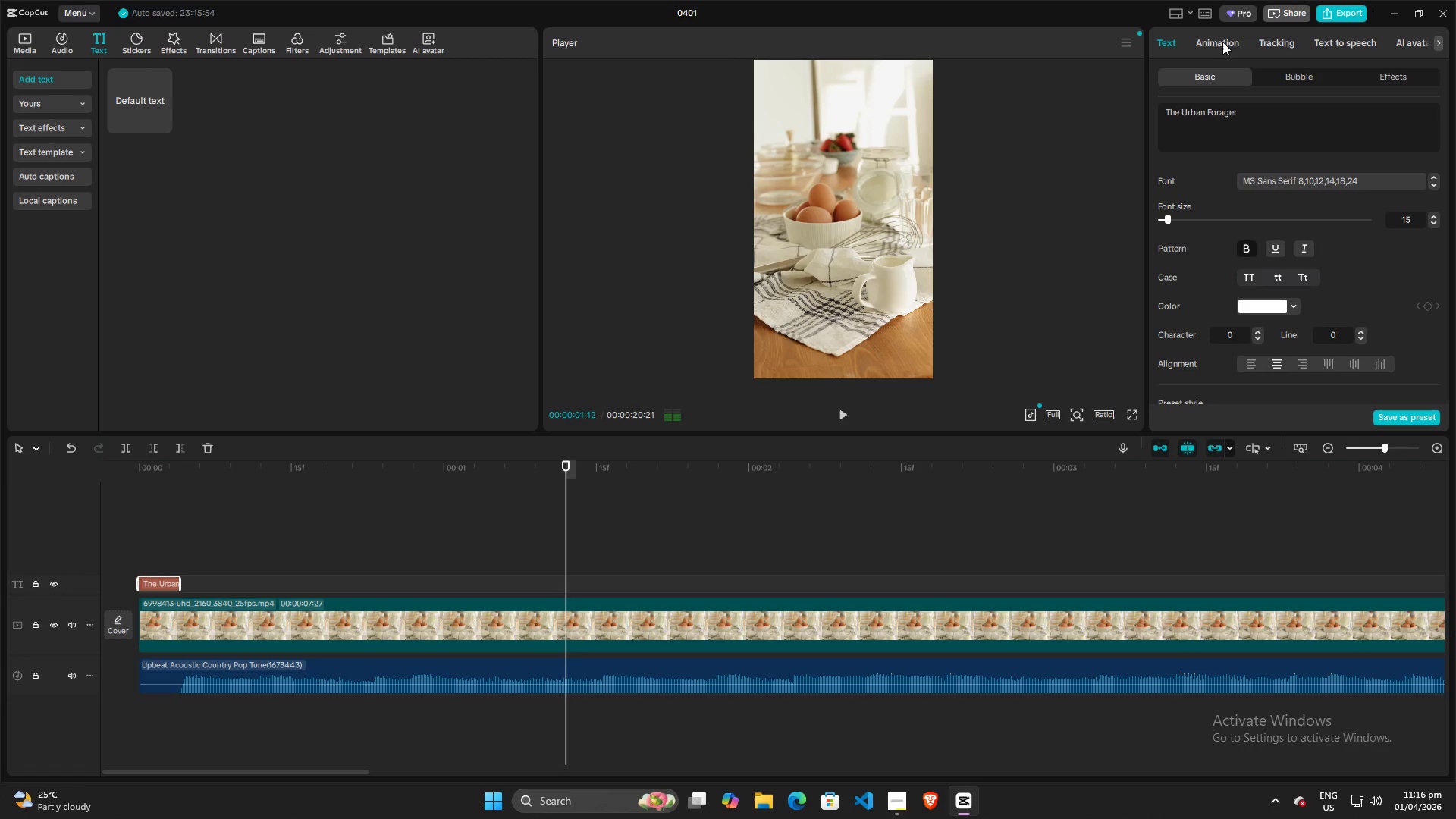 
left_click([1222, 42])
 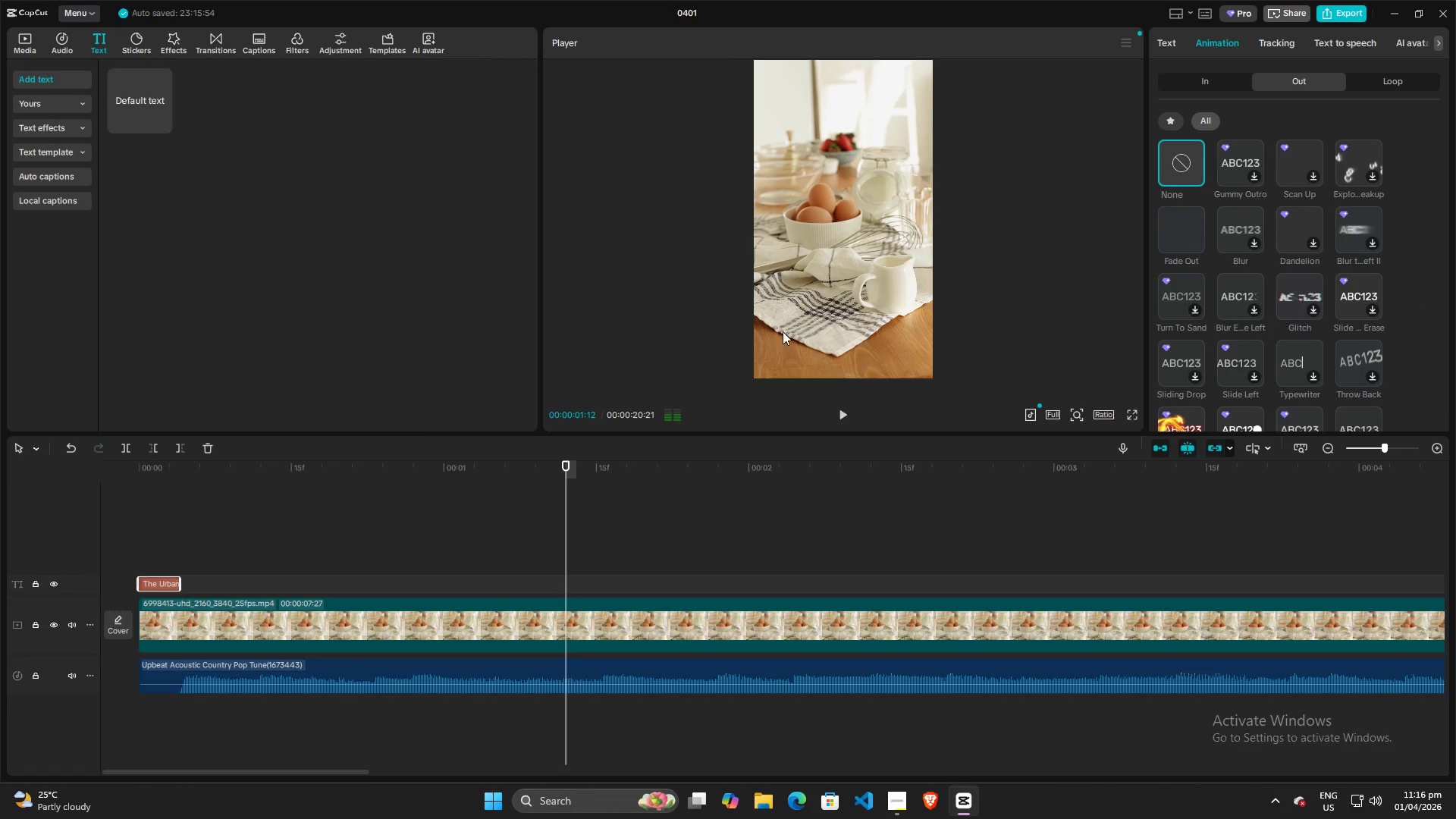 
left_click_drag(start_coordinate=[560, 463], to_coordinate=[172, 497])
 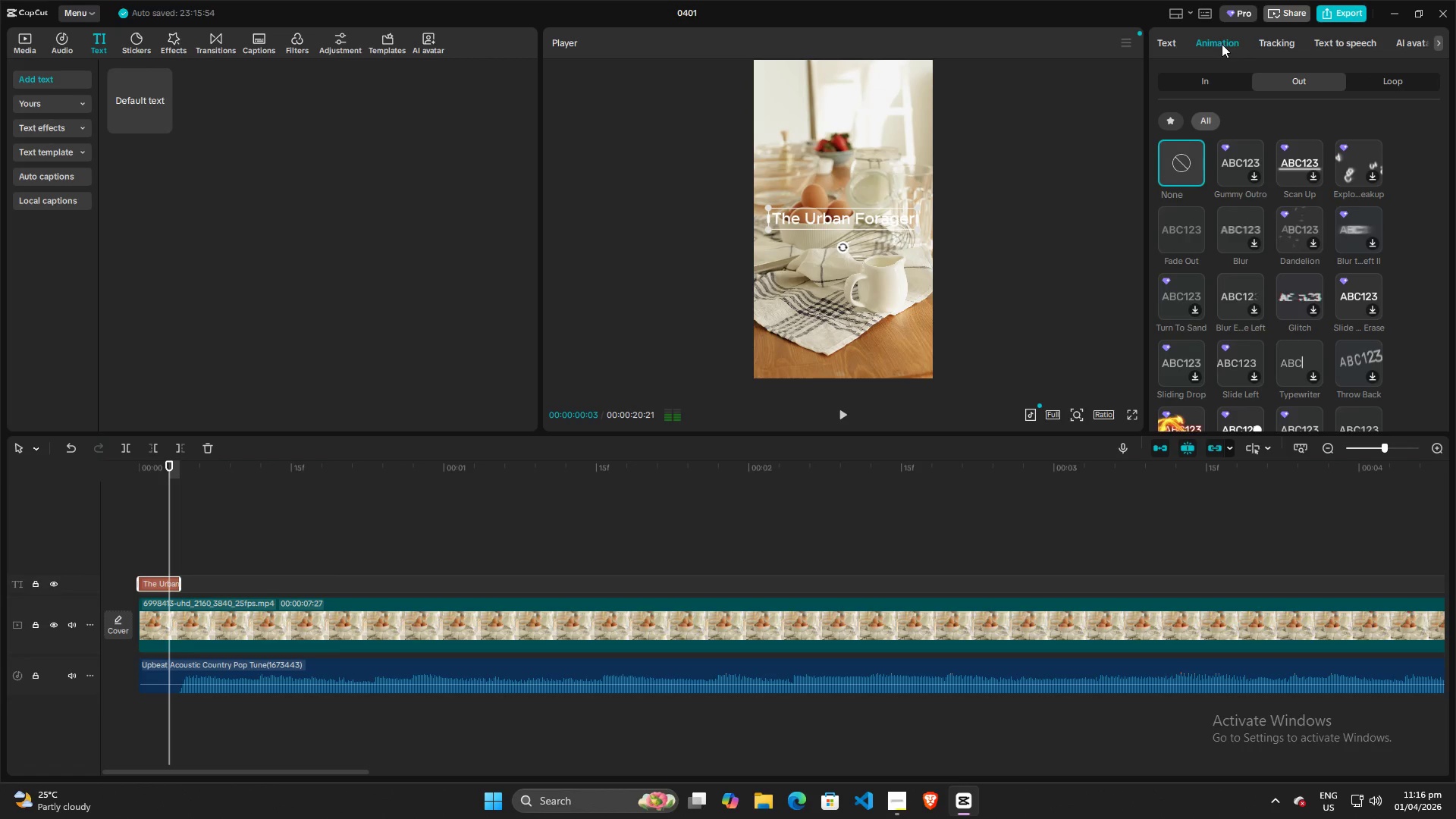 
wait(7.42)
 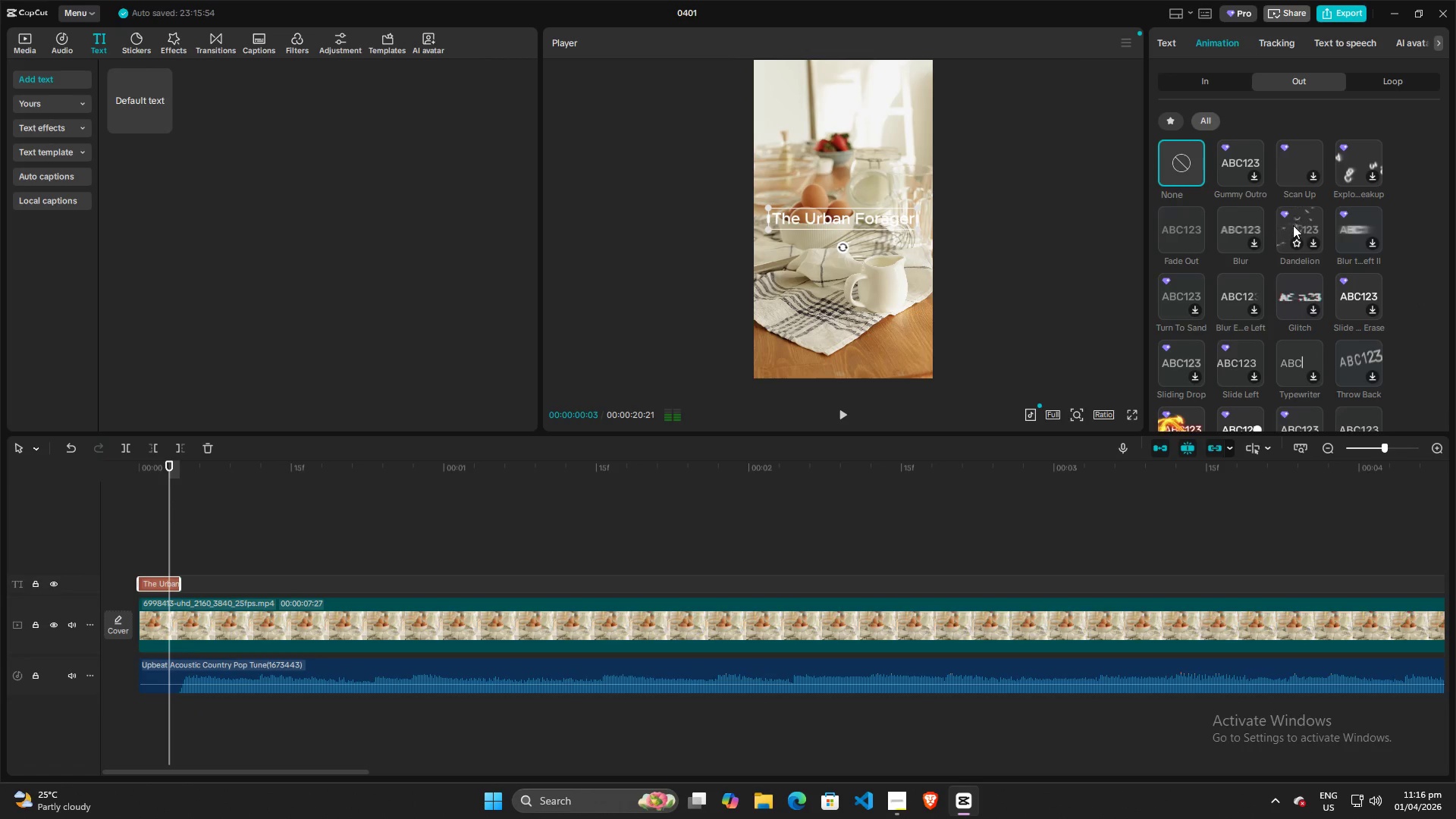 
left_click([1165, 40])
 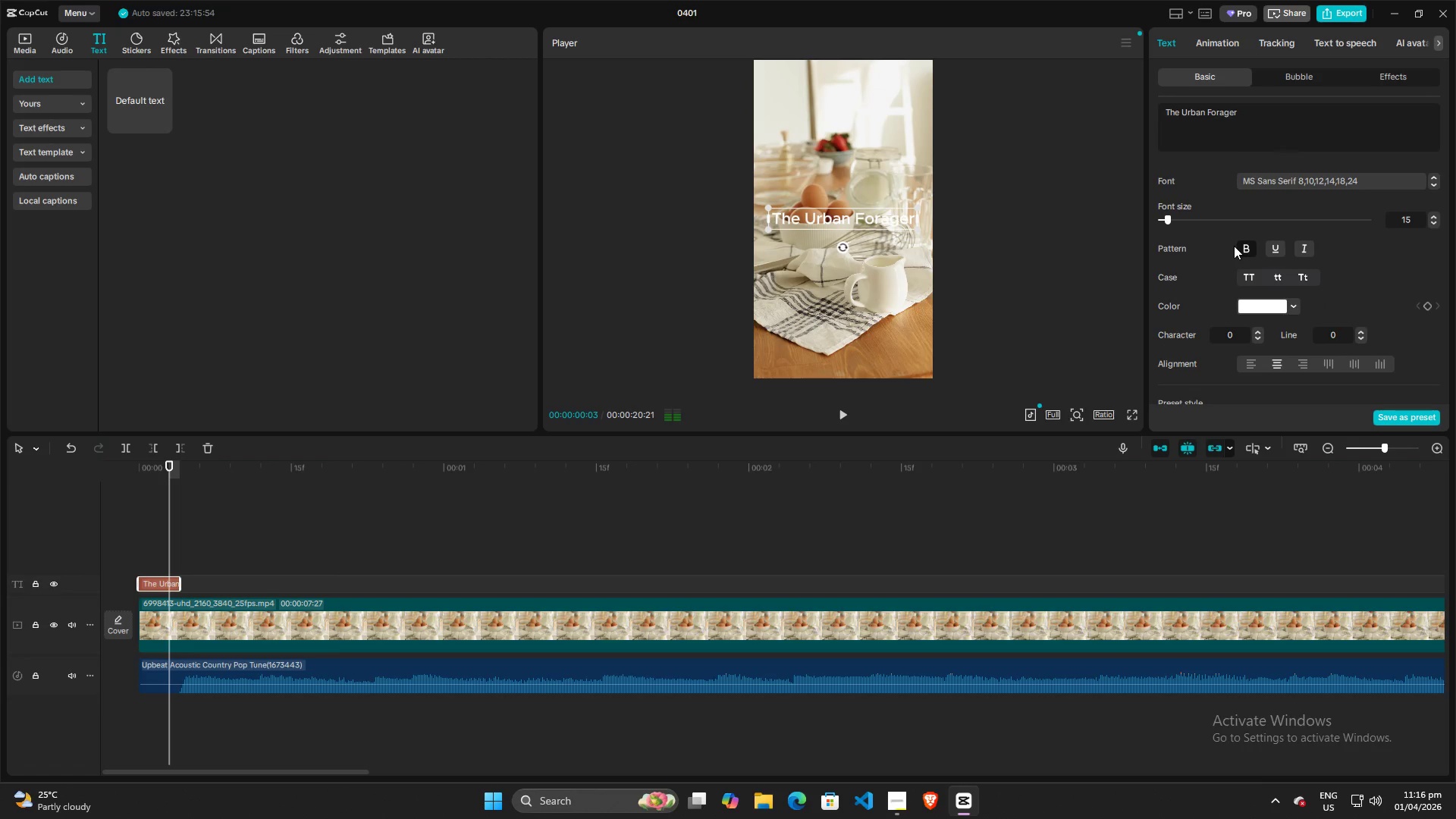 
left_click([1302, 253])
 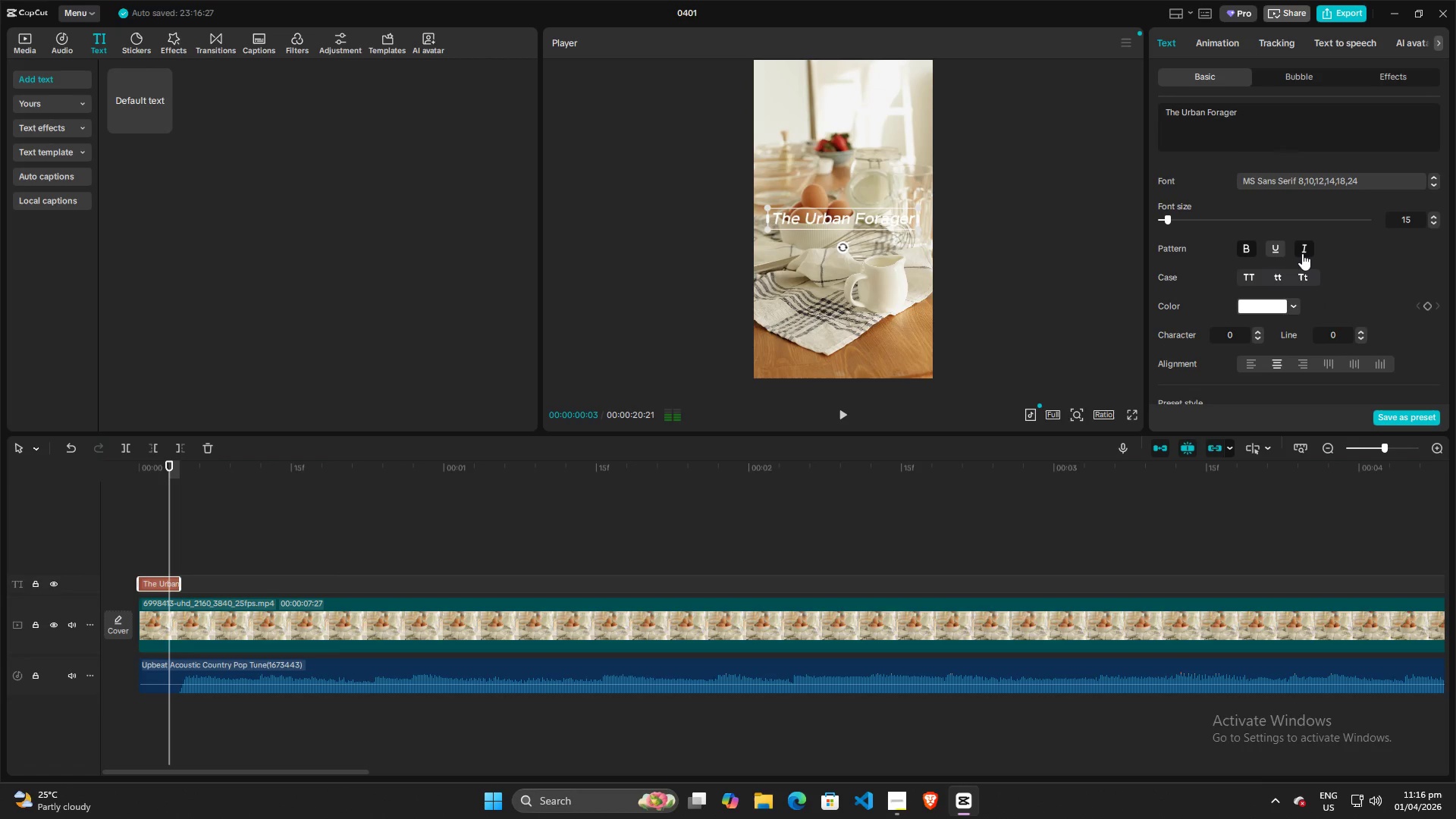 
left_click([1302, 253])
 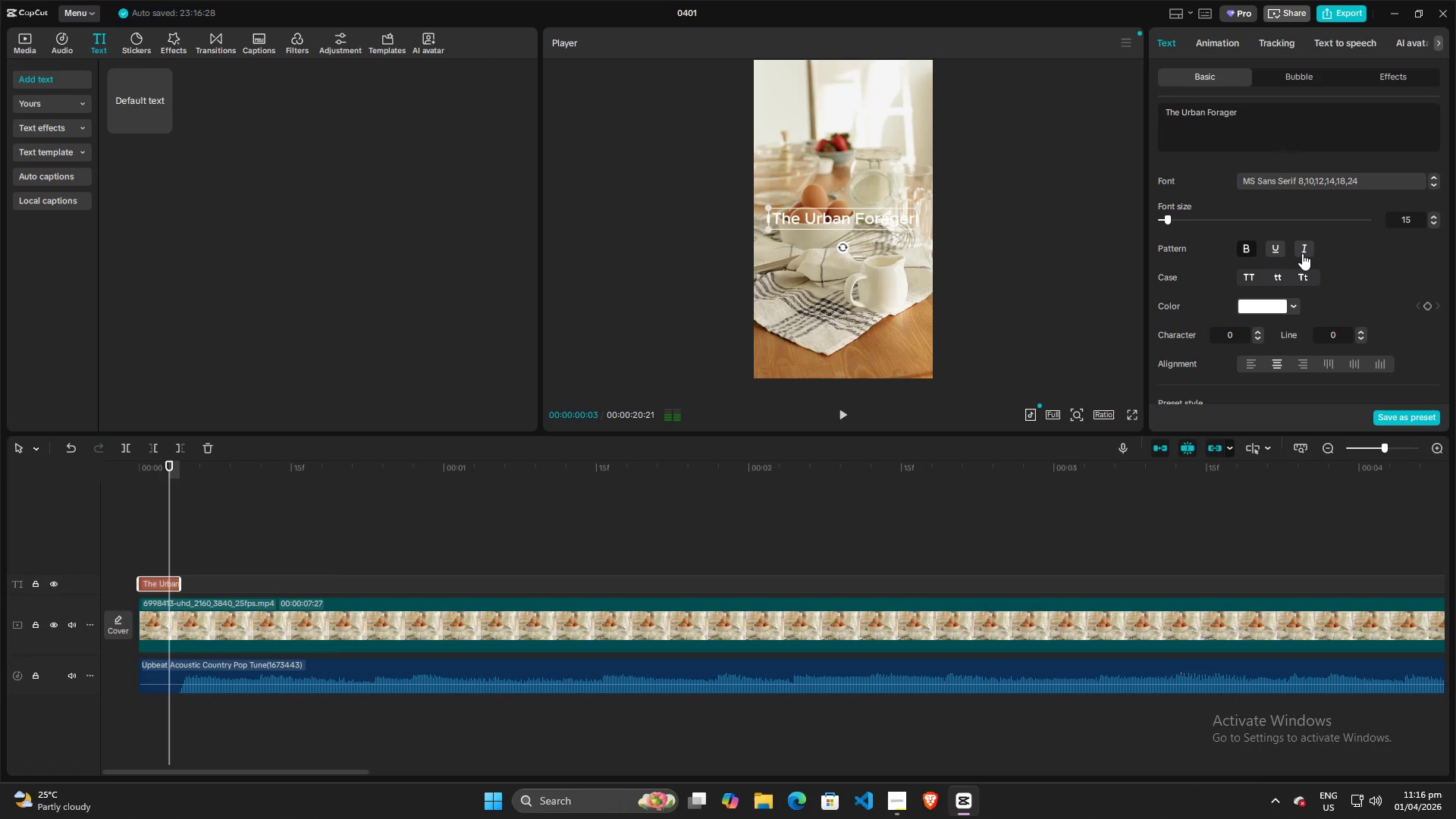 
left_click([1302, 253])
 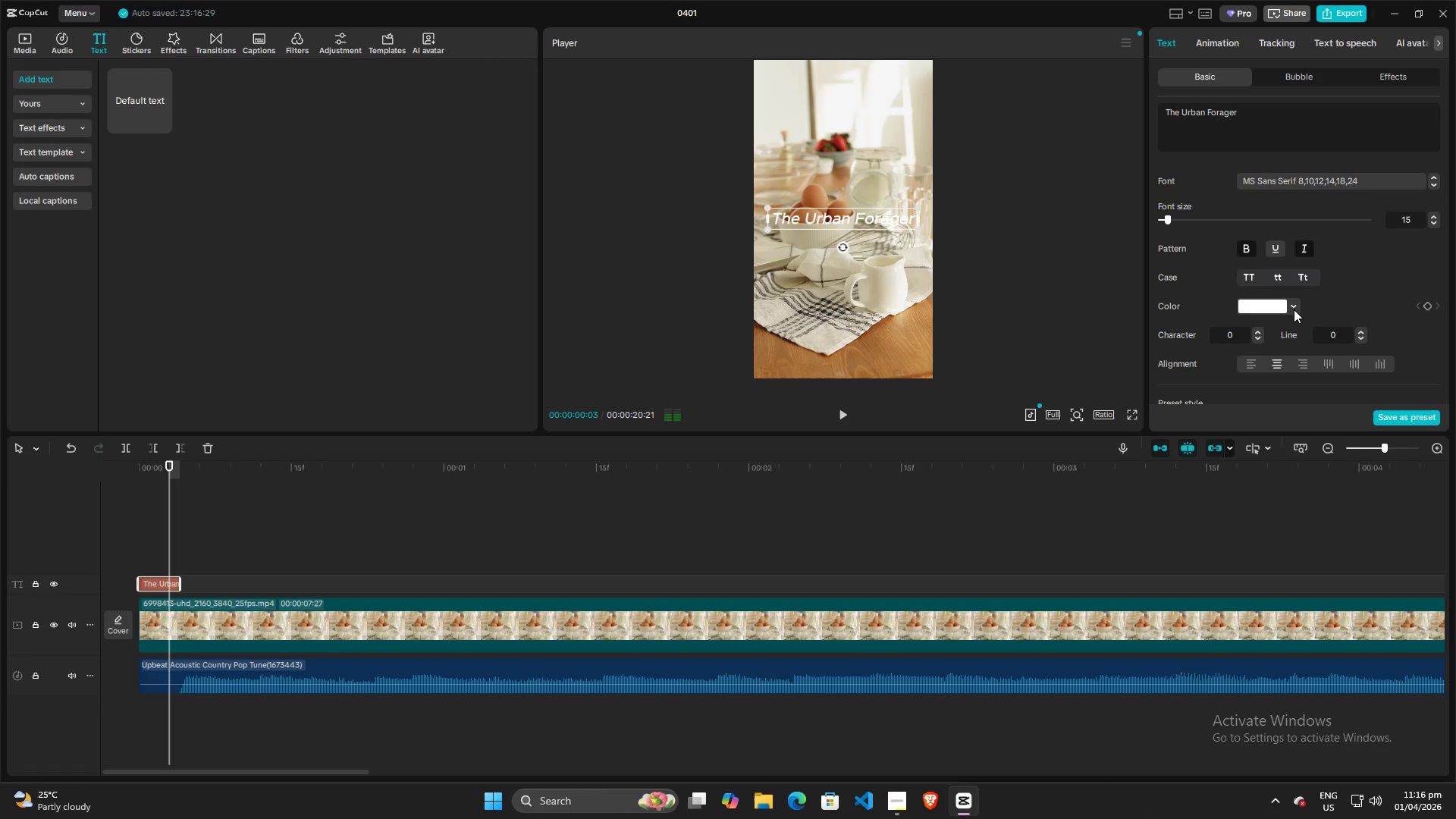 
scroll: coordinate [1323, 279], scroll_direction: down, amount: 4.0
 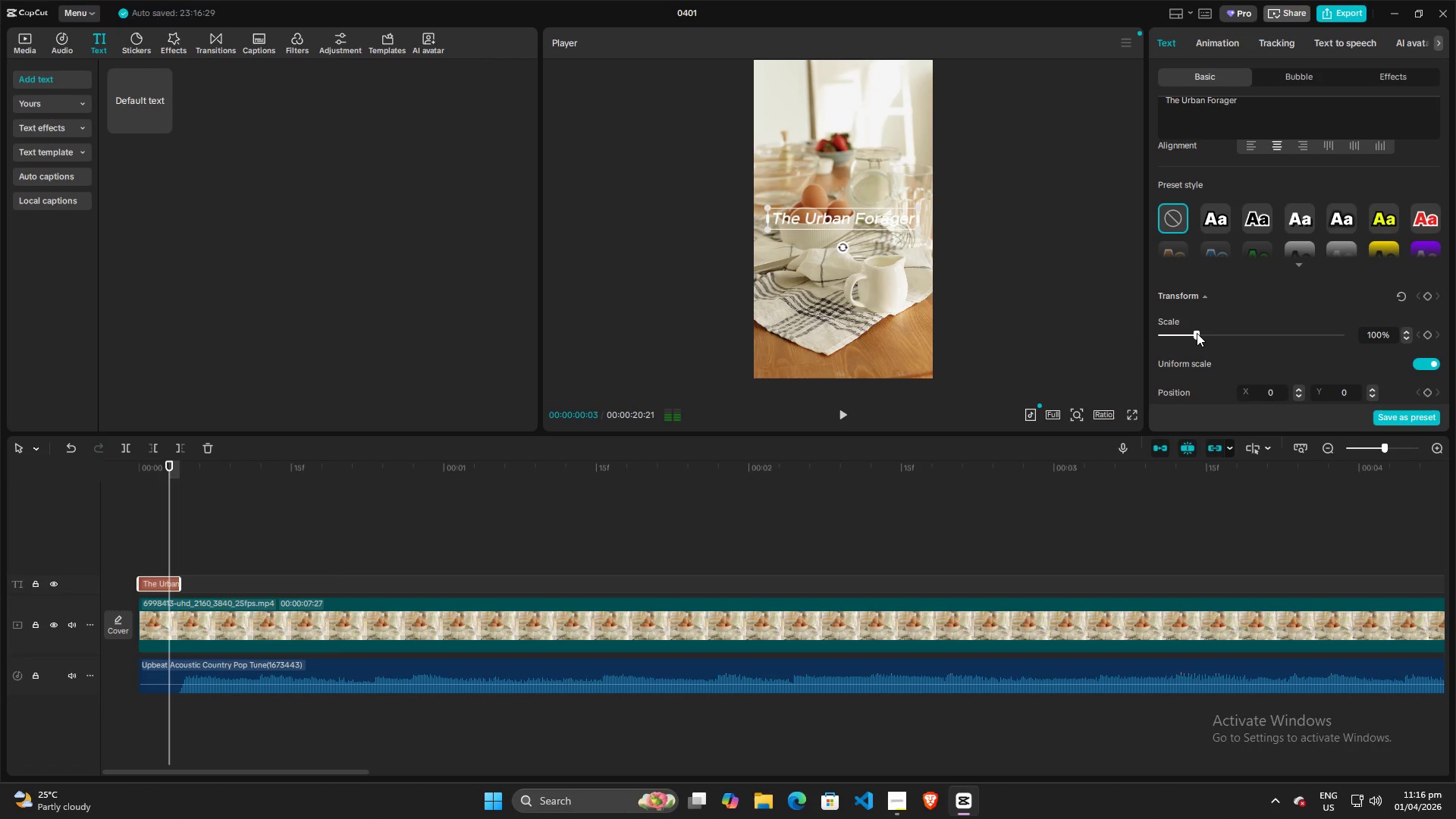 
left_click_drag(start_coordinate=[1197, 333], to_coordinate=[1201, 337])
 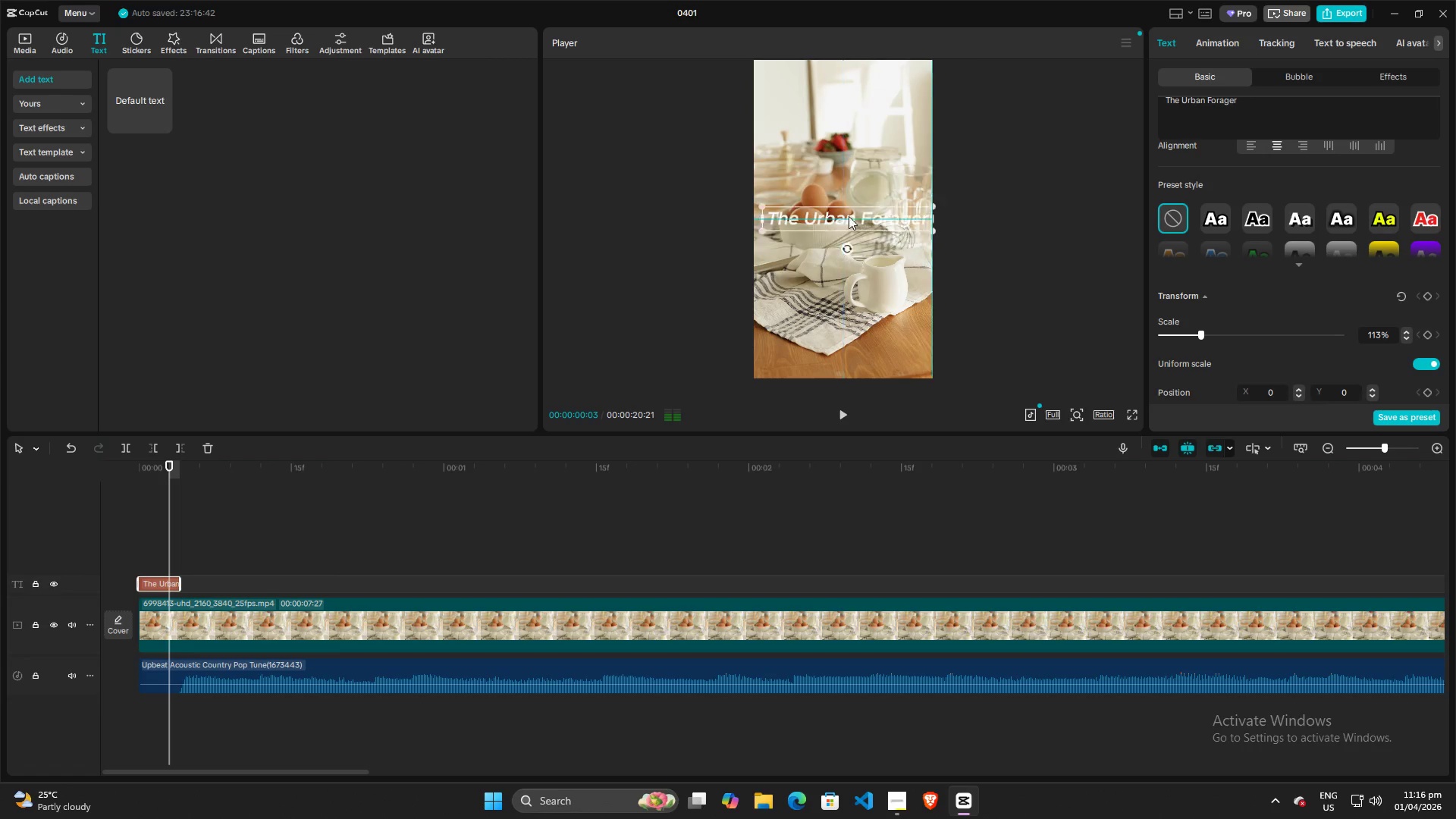 
wait(9.55)
 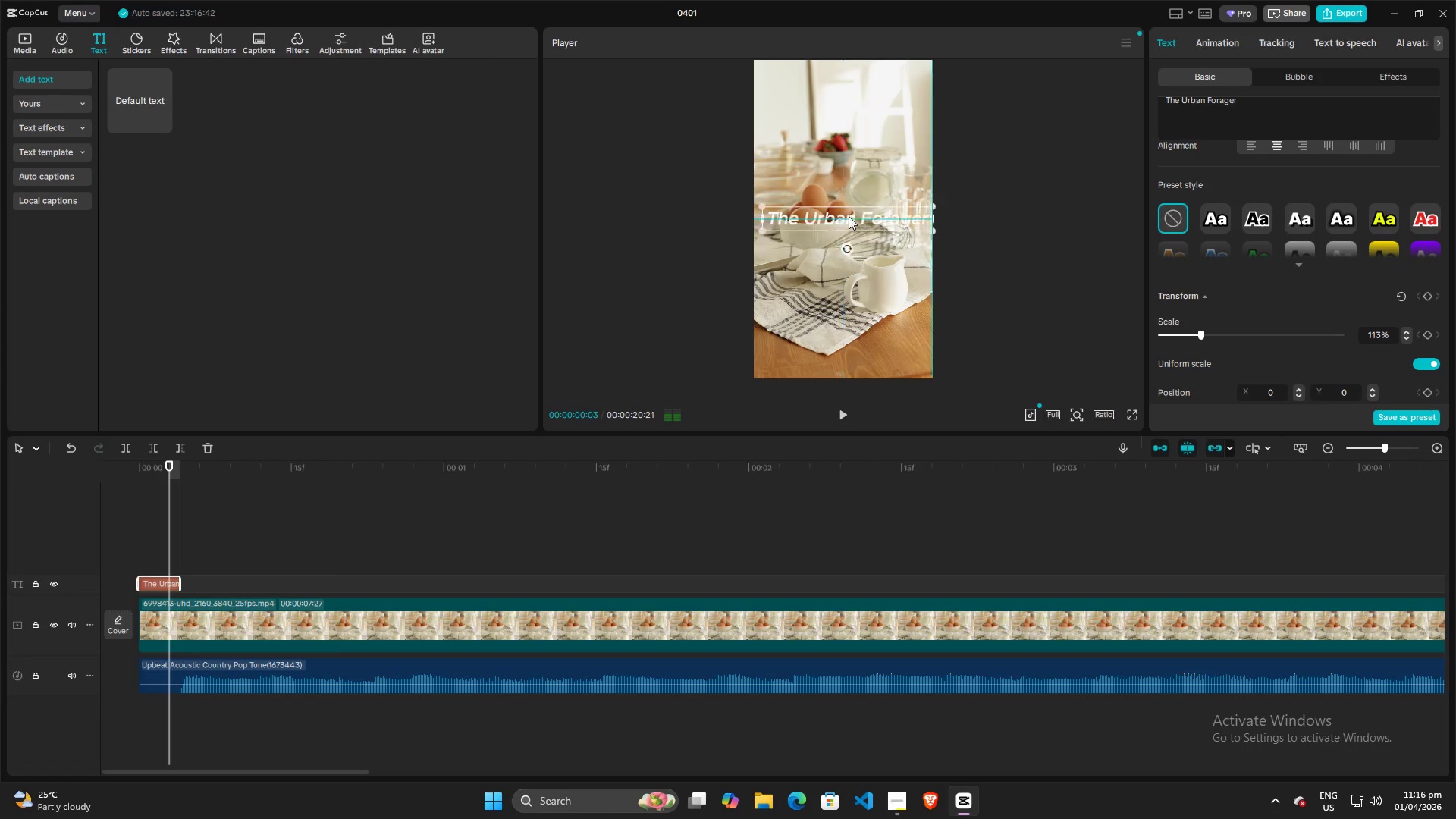 
left_click([1213, 221])
 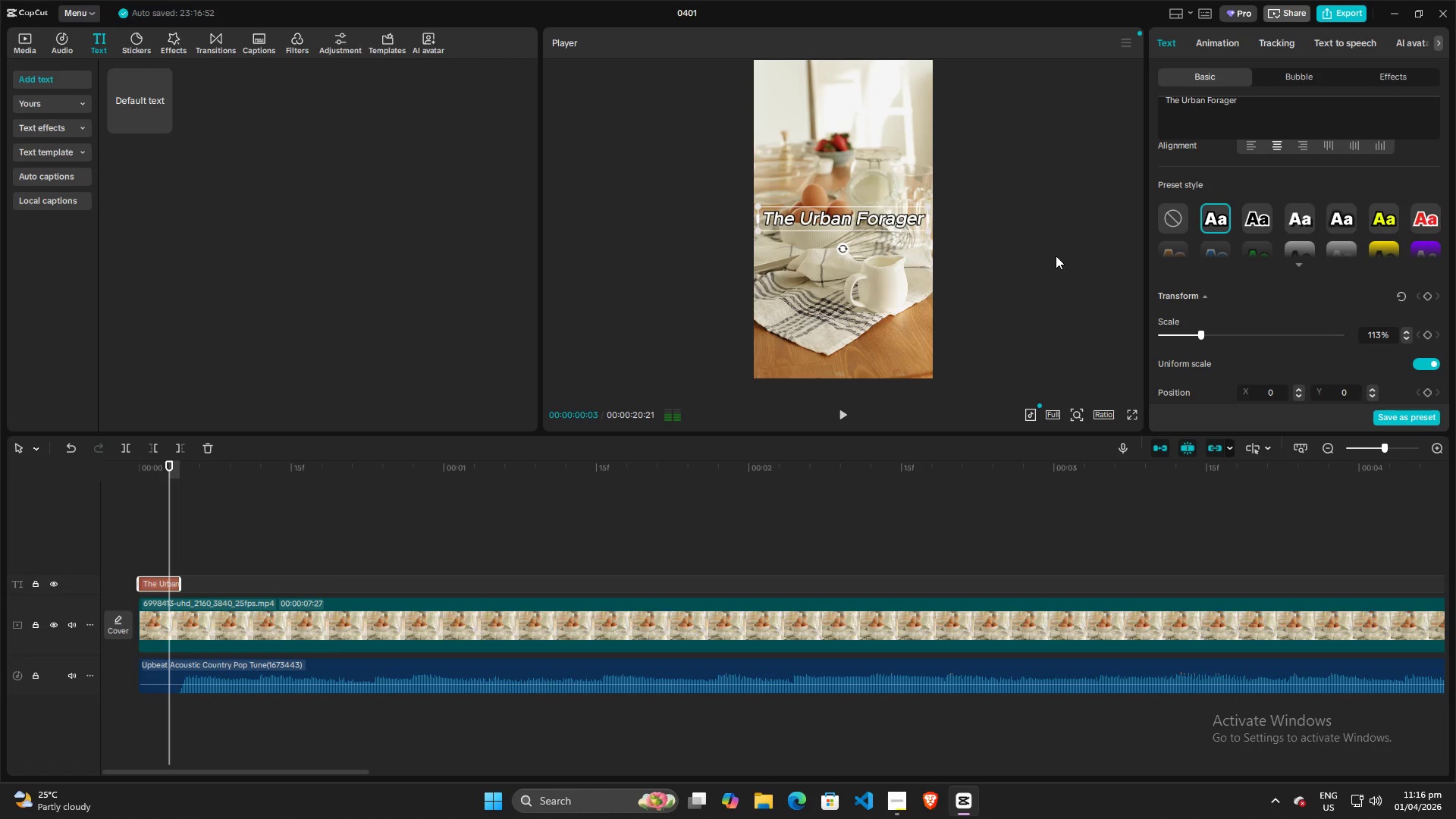 
left_click([1056, 256])
 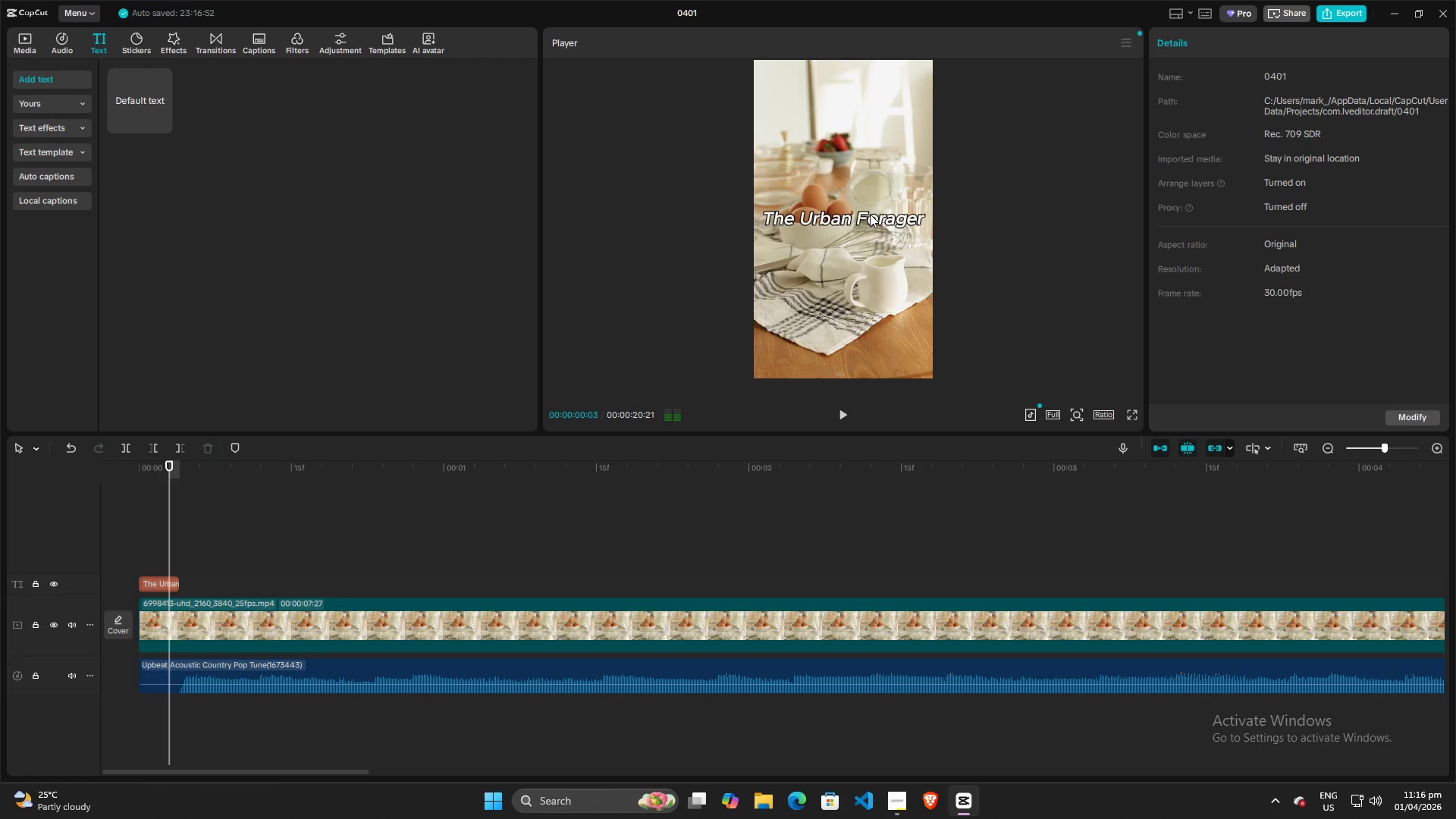 
left_click([869, 218])
 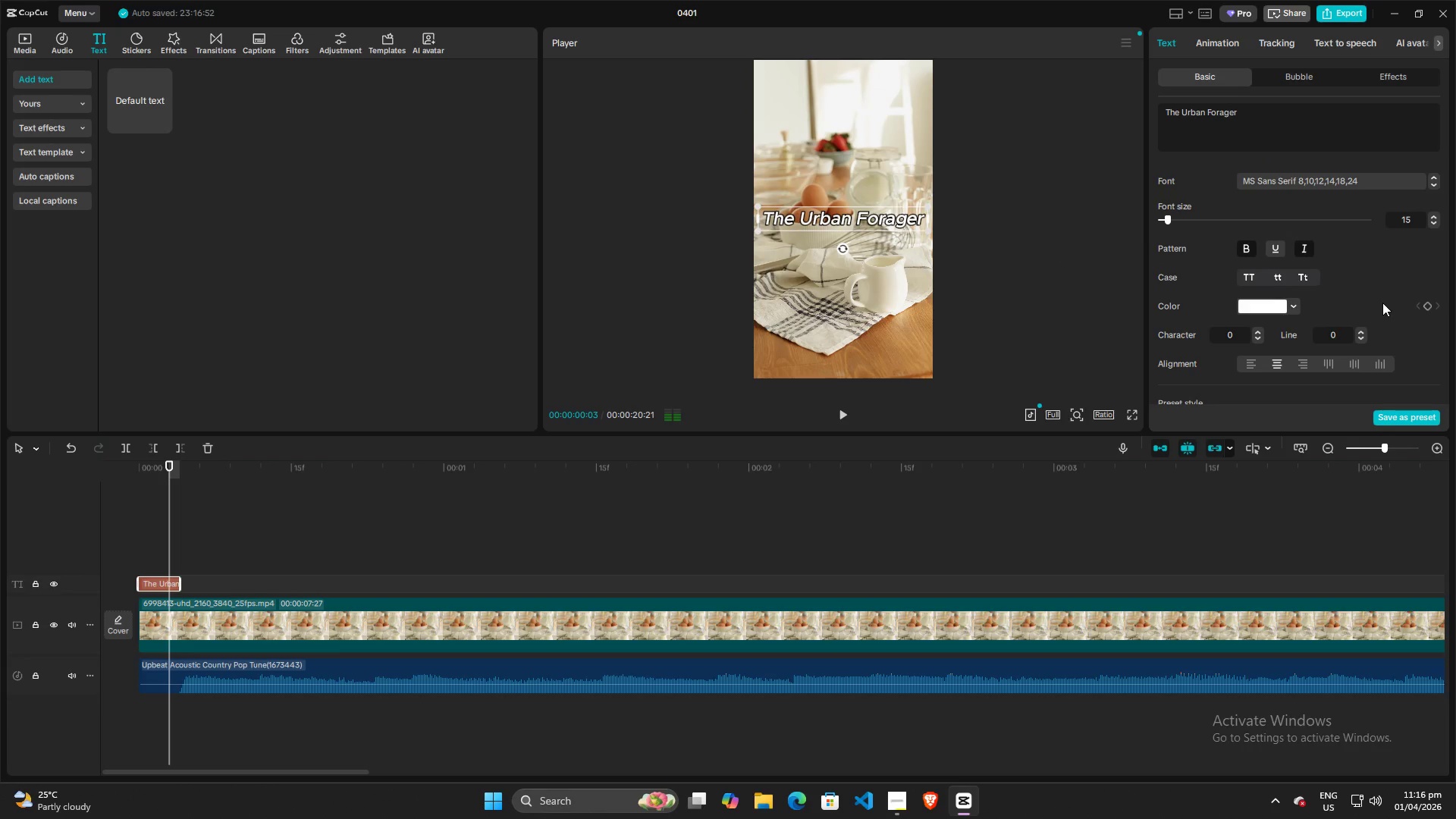 
scroll: coordinate [1290, 276], scroll_direction: down, amount: 16.0
 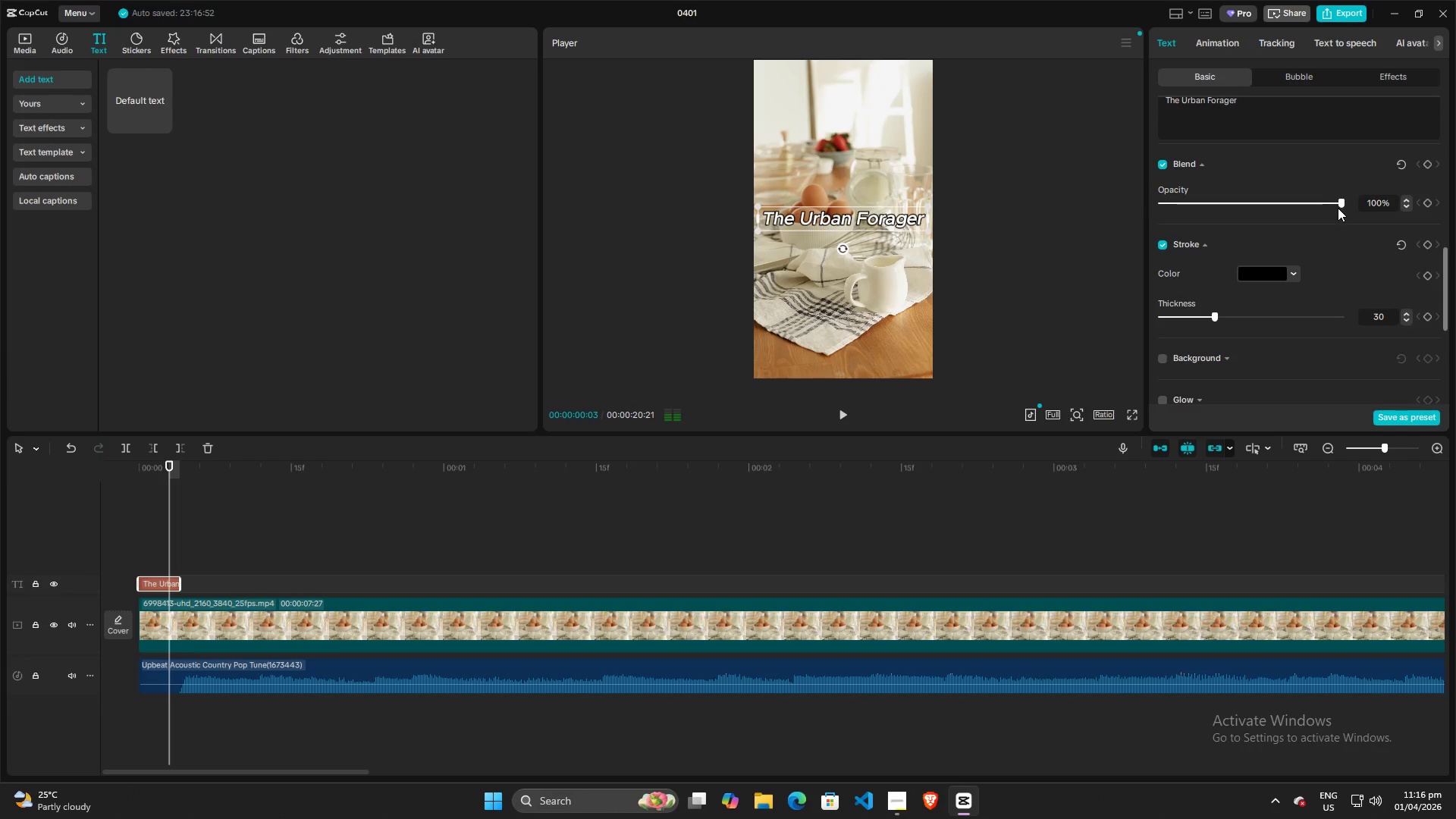 
left_click_drag(start_coordinate=[1339, 206], to_coordinate=[1250, 209])
 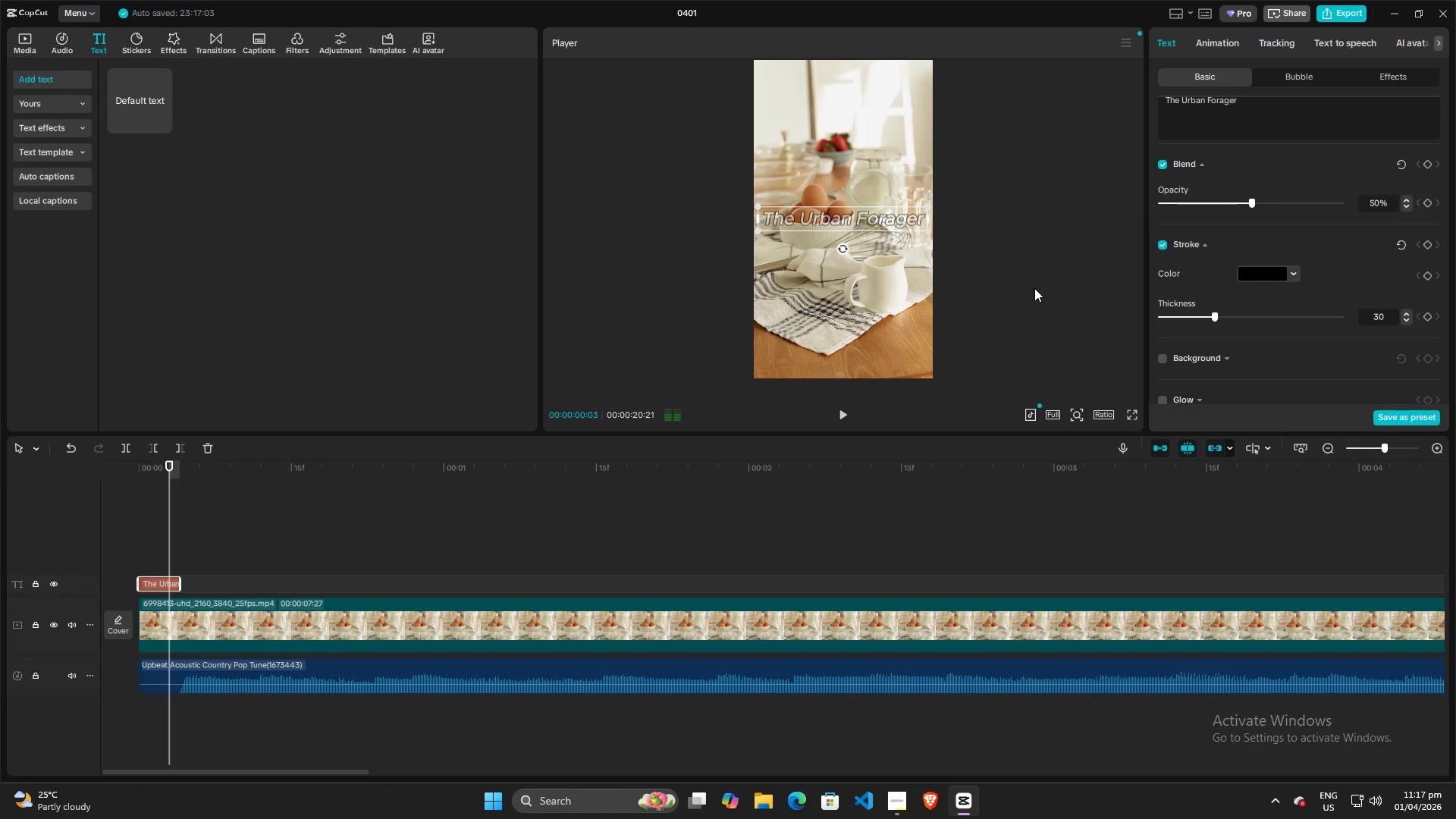 
left_click([1034, 288])
 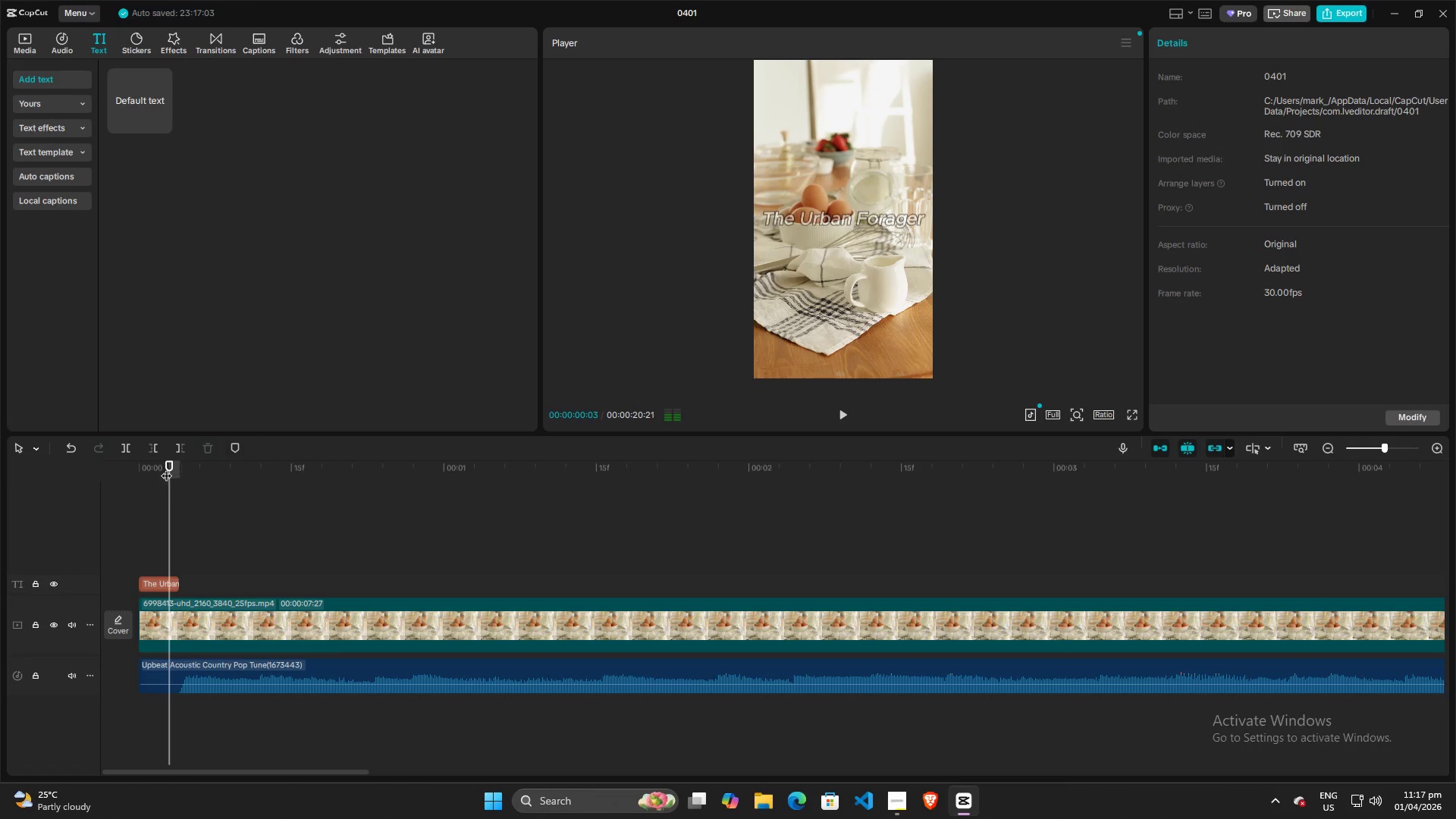 
left_click_drag(start_coordinate=[173, 463], to_coordinate=[72, 462])
 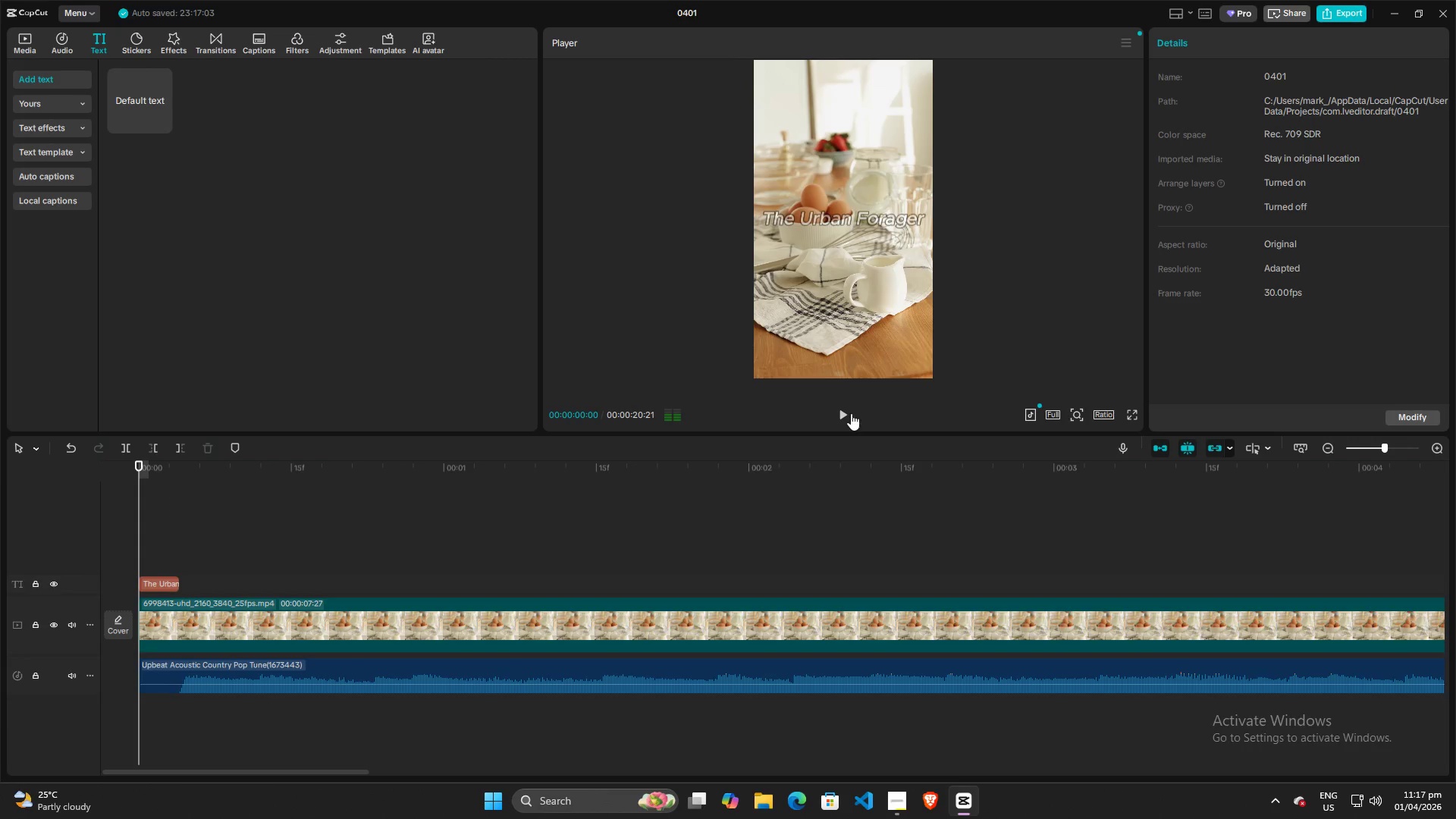 
left_click([851, 413])
 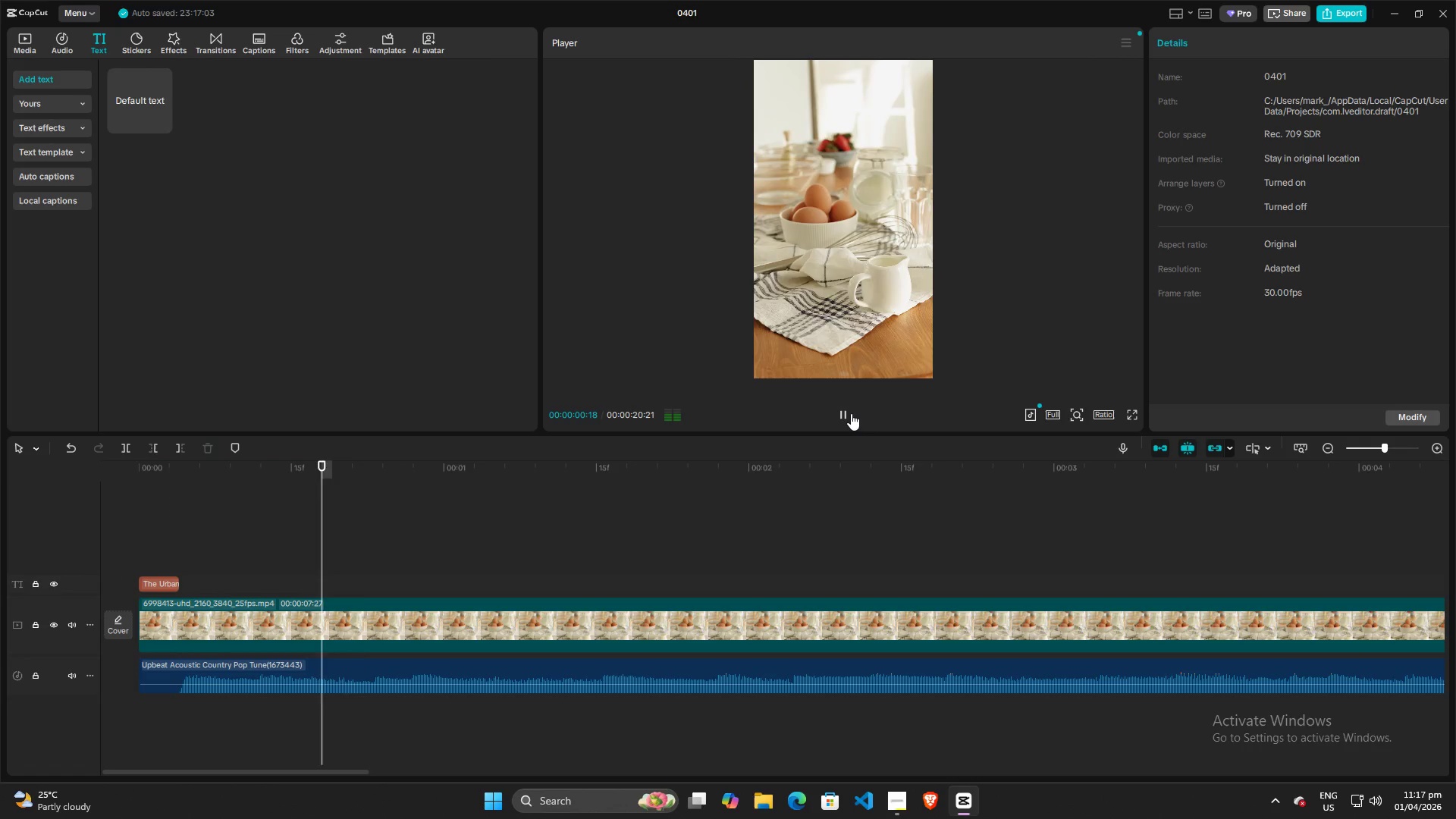 
left_click([851, 413])
 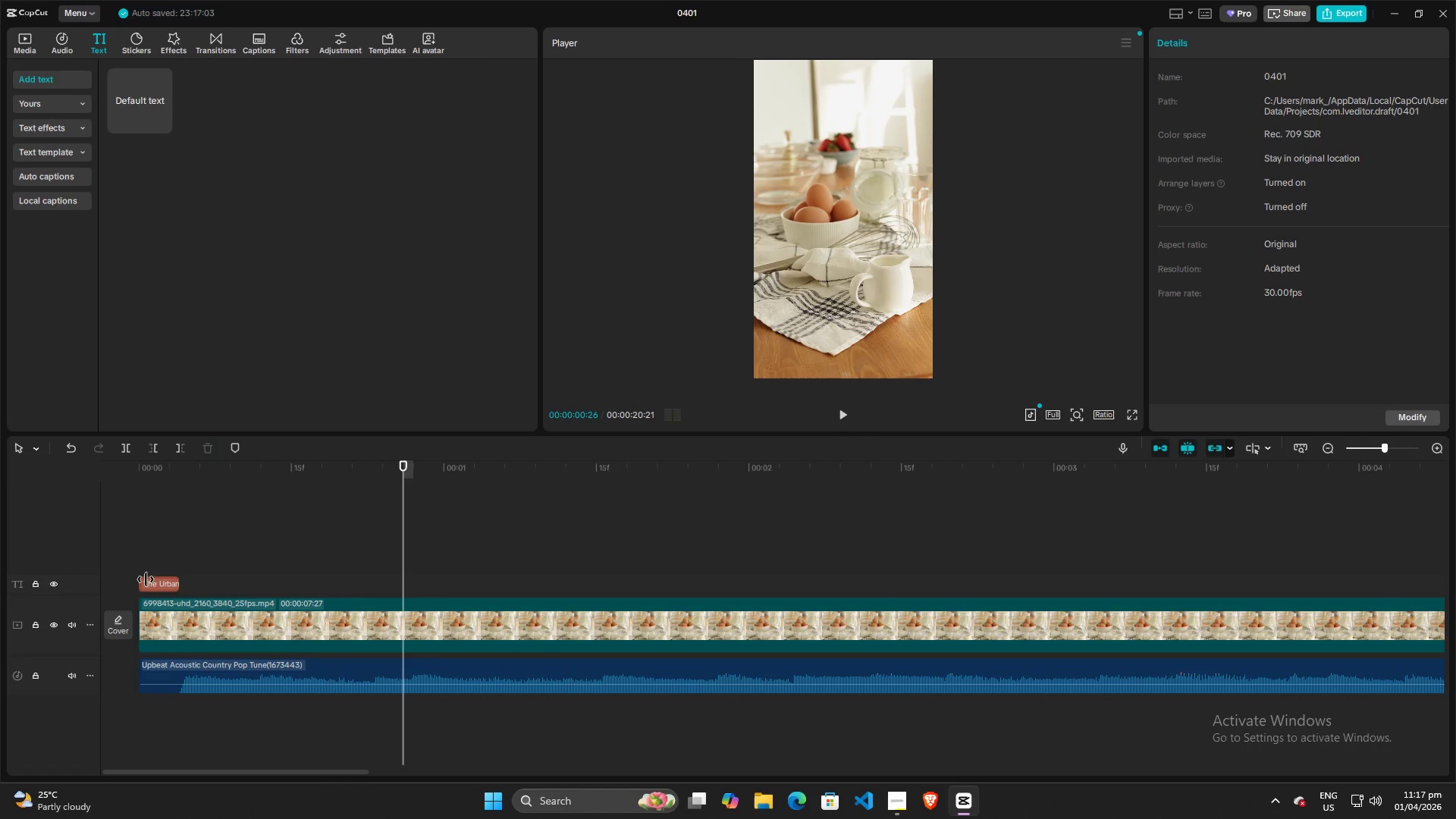 
left_click([158, 585])
 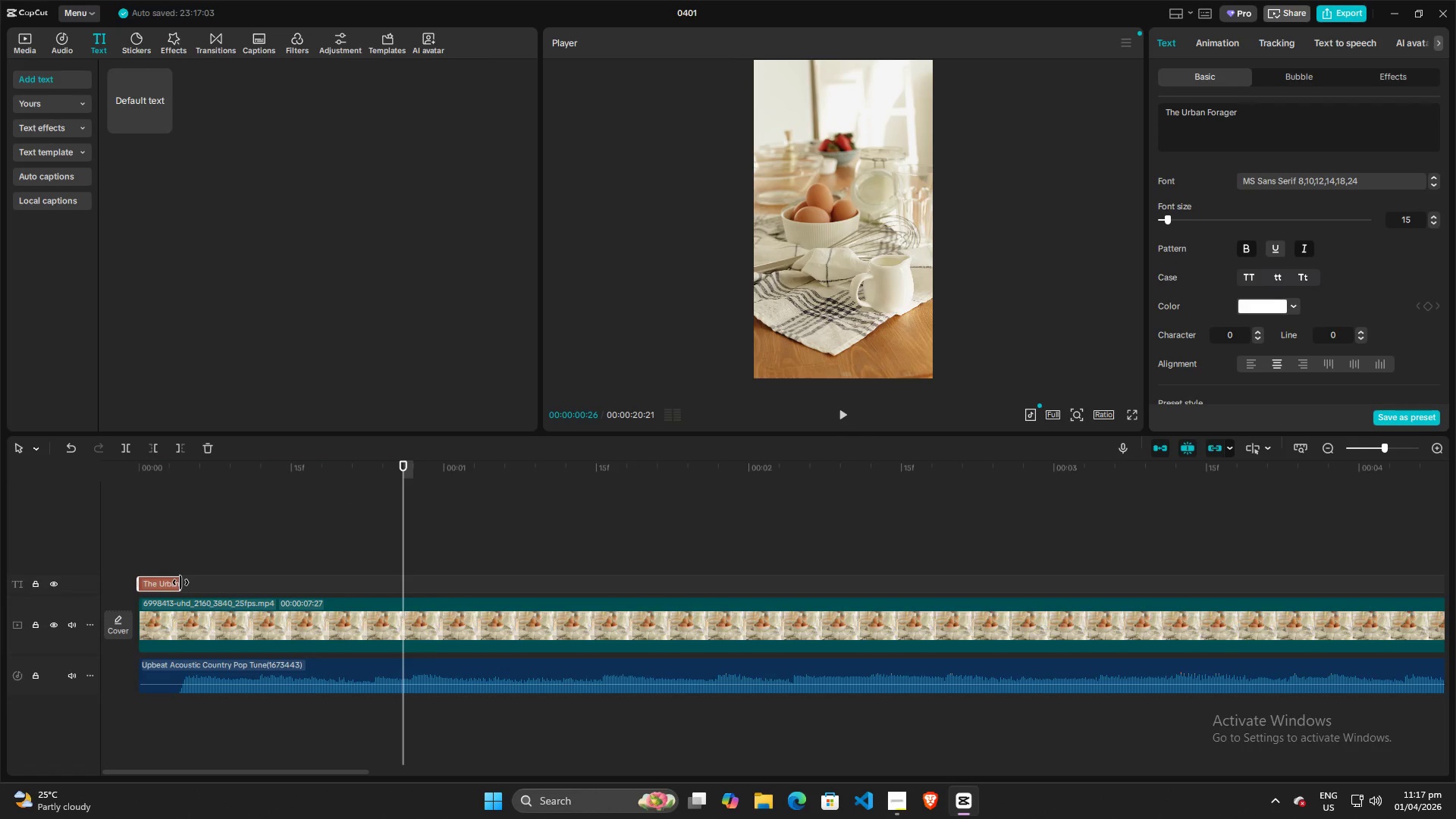 
left_click_drag(start_coordinate=[180, 583], to_coordinate=[444, 577])
 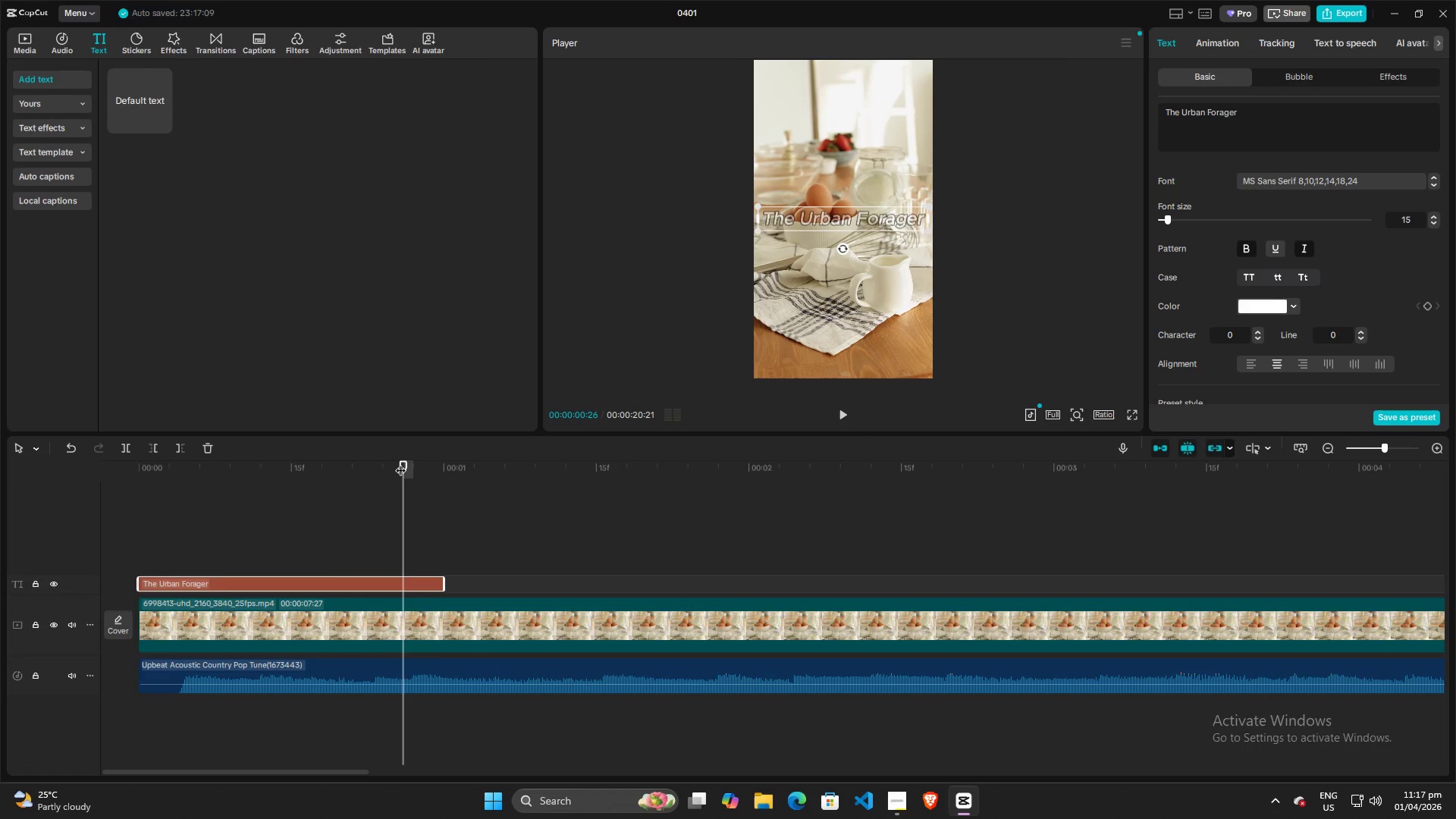 
left_click_drag(start_coordinate=[400, 463], to_coordinate=[0, 475])
 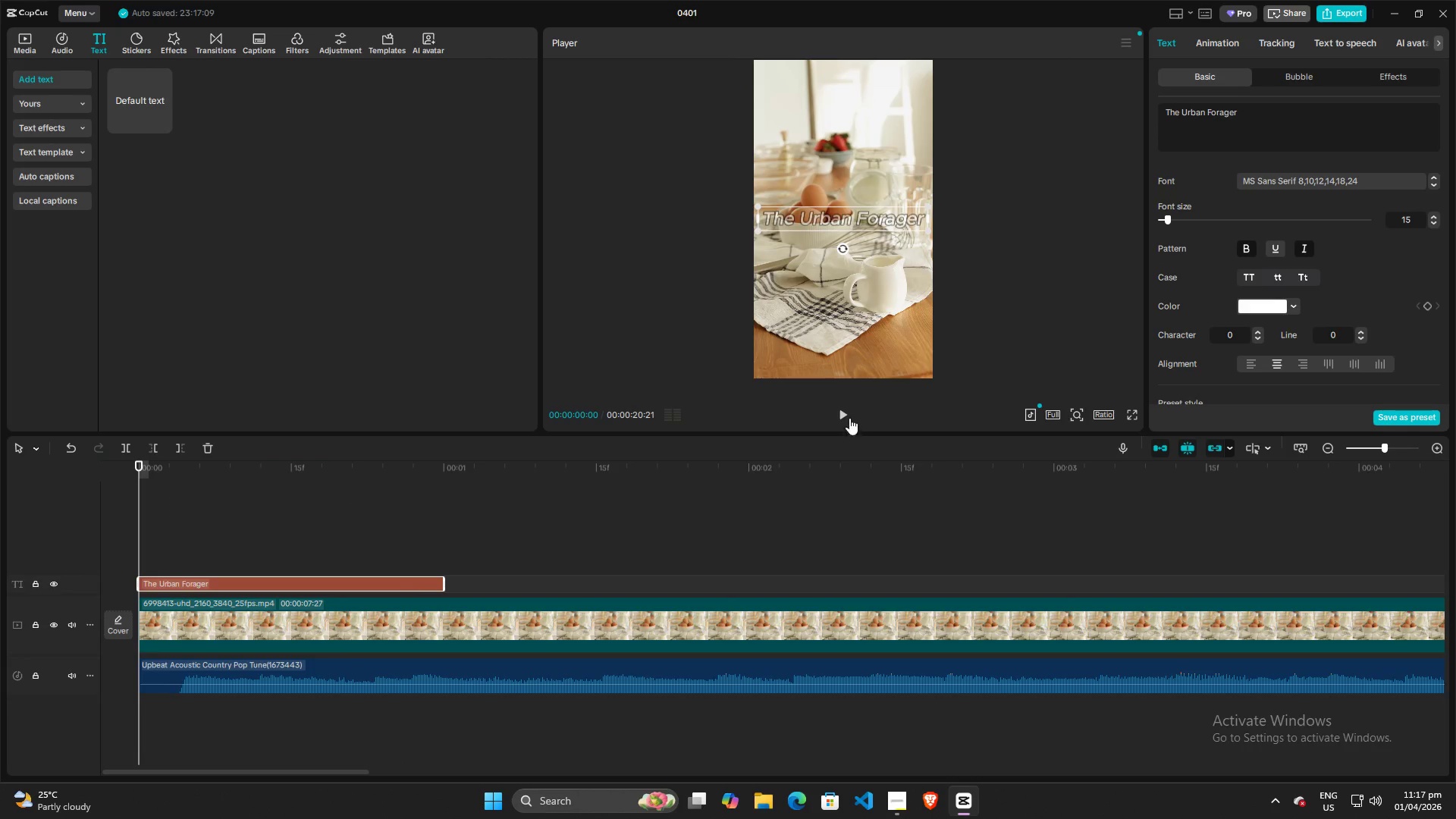 
left_click([848, 413])
 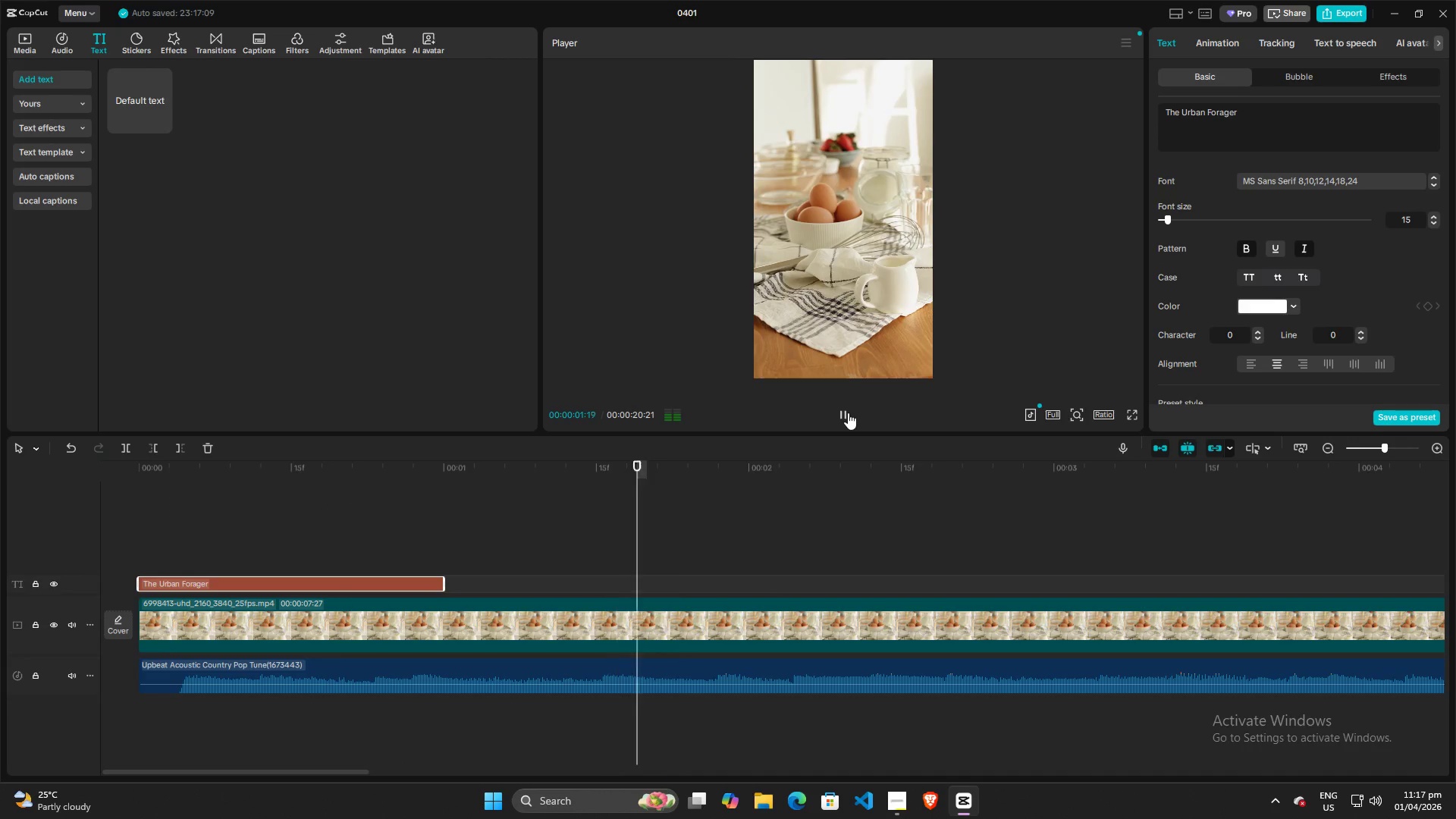 
left_click([848, 413])
 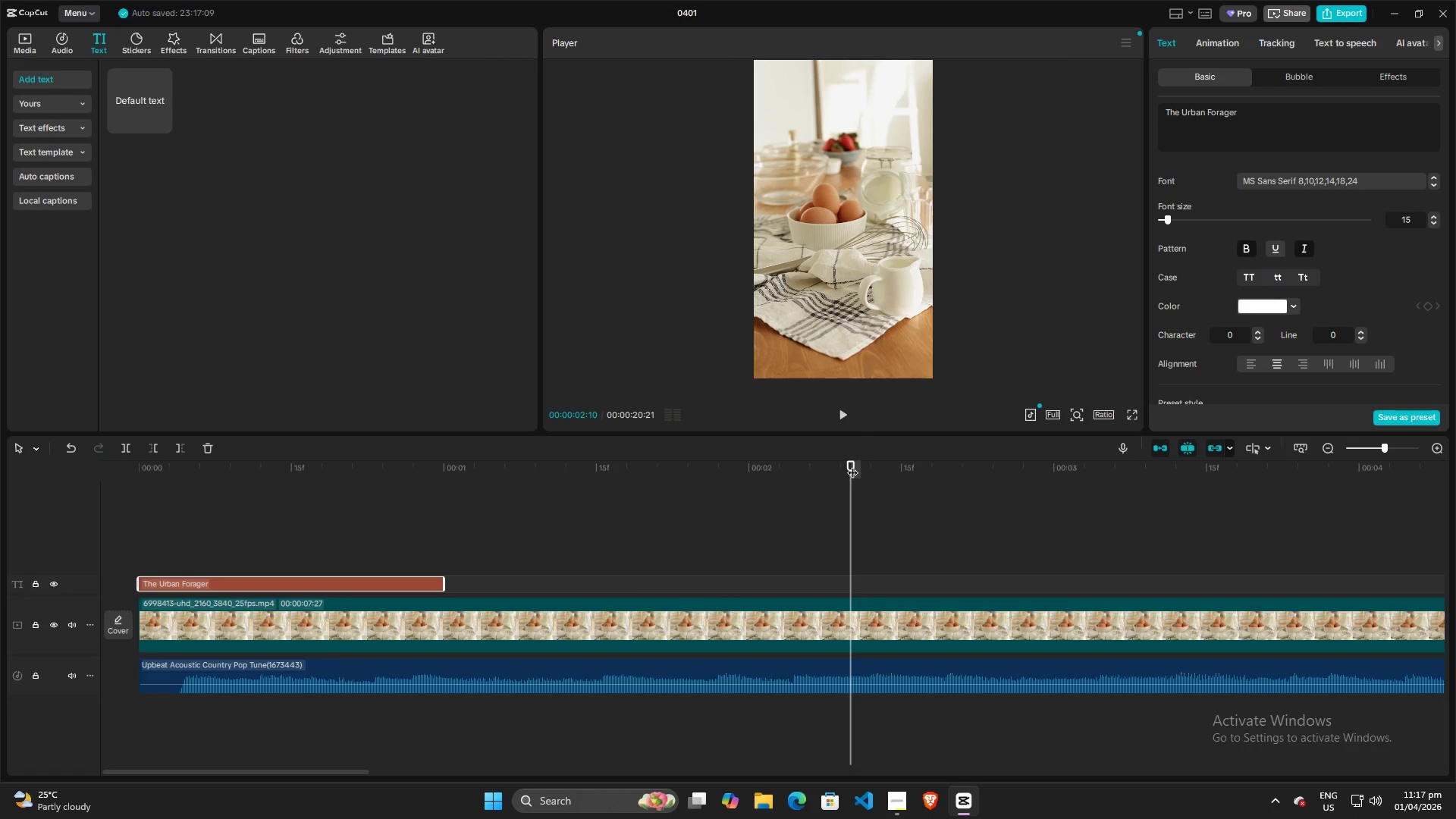 
left_click_drag(start_coordinate=[852, 465], to_coordinate=[9, 465])
 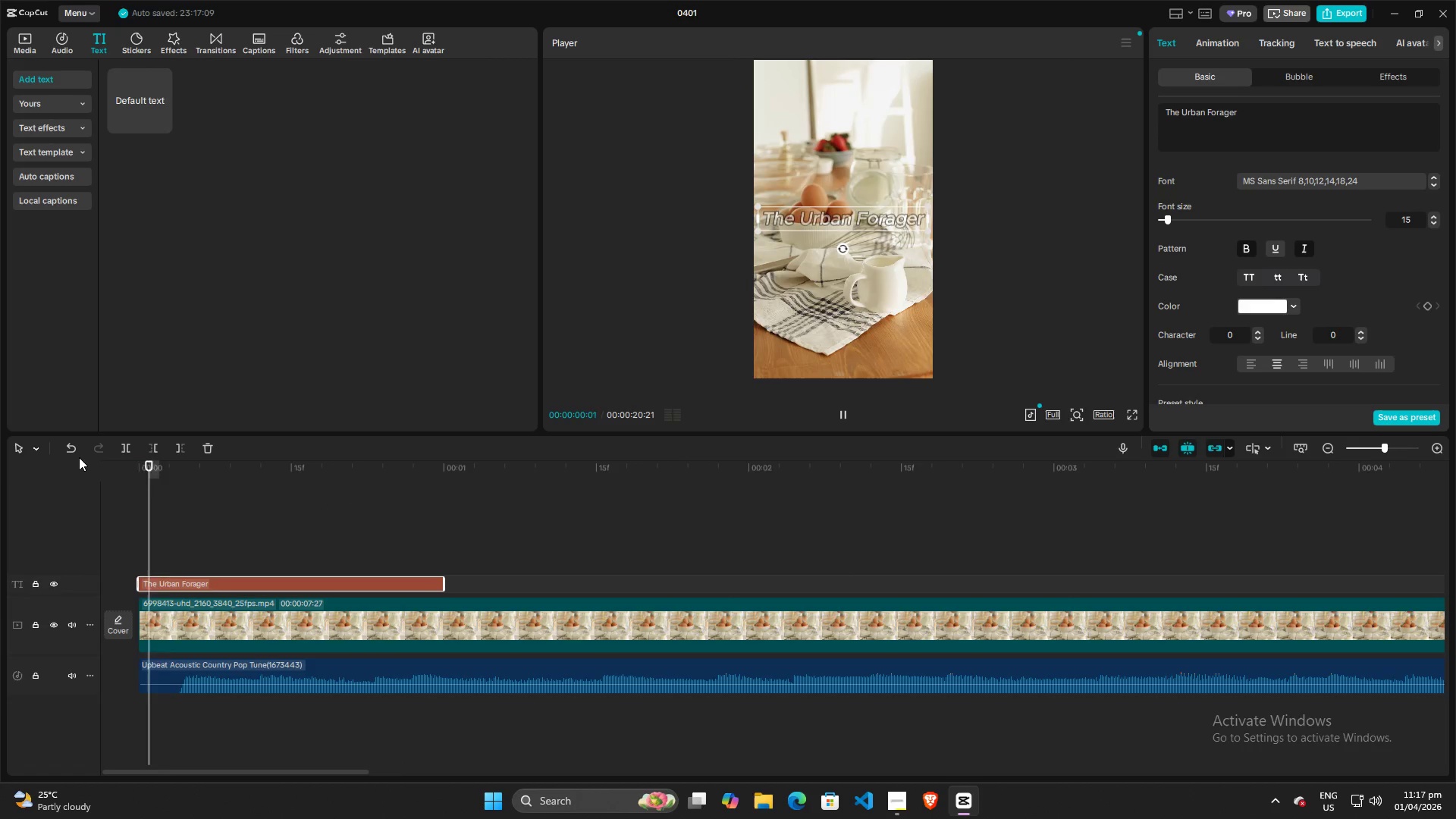 
key(Space)
 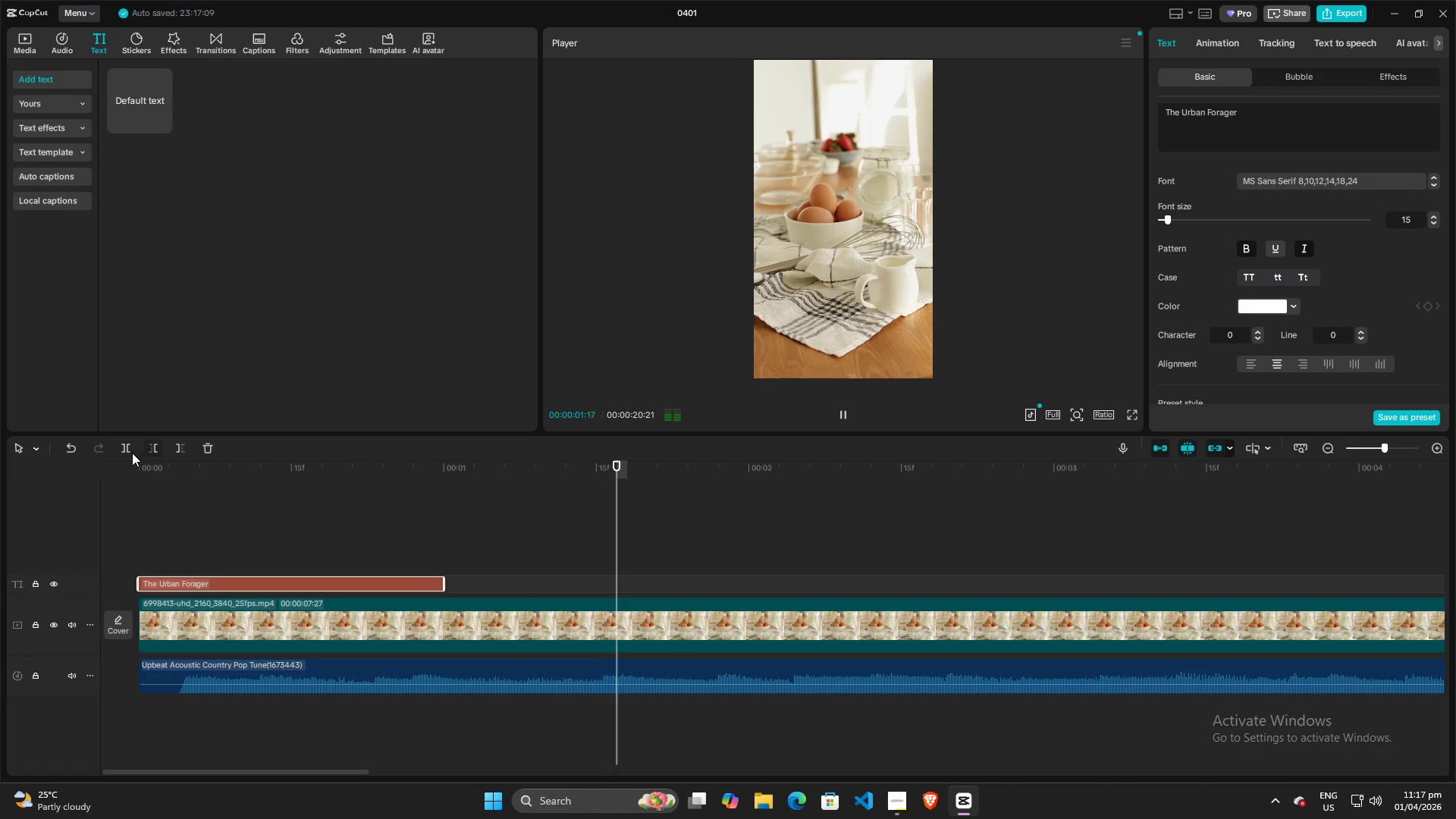 
key(Space)
 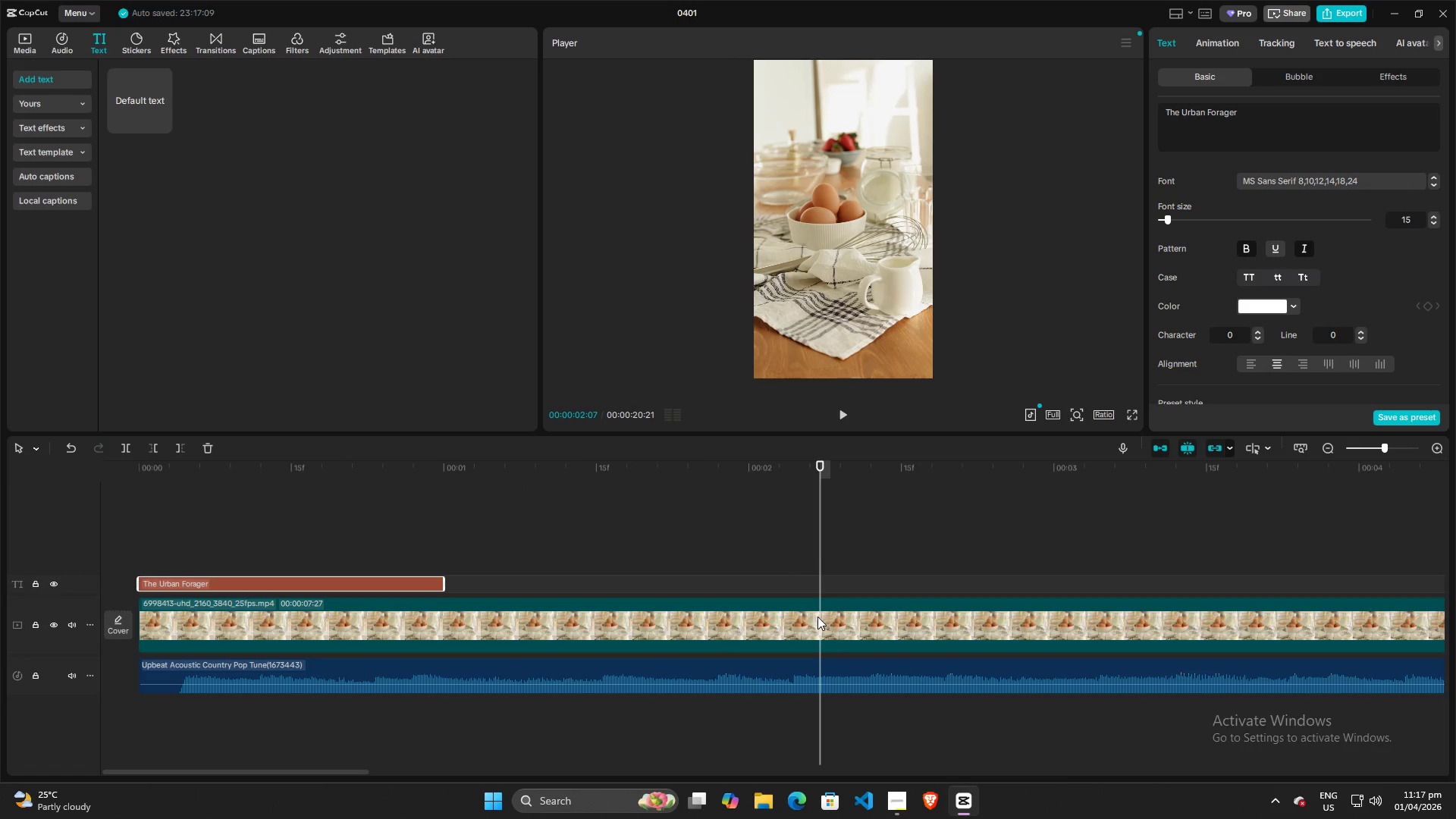 
left_click([795, 626])
 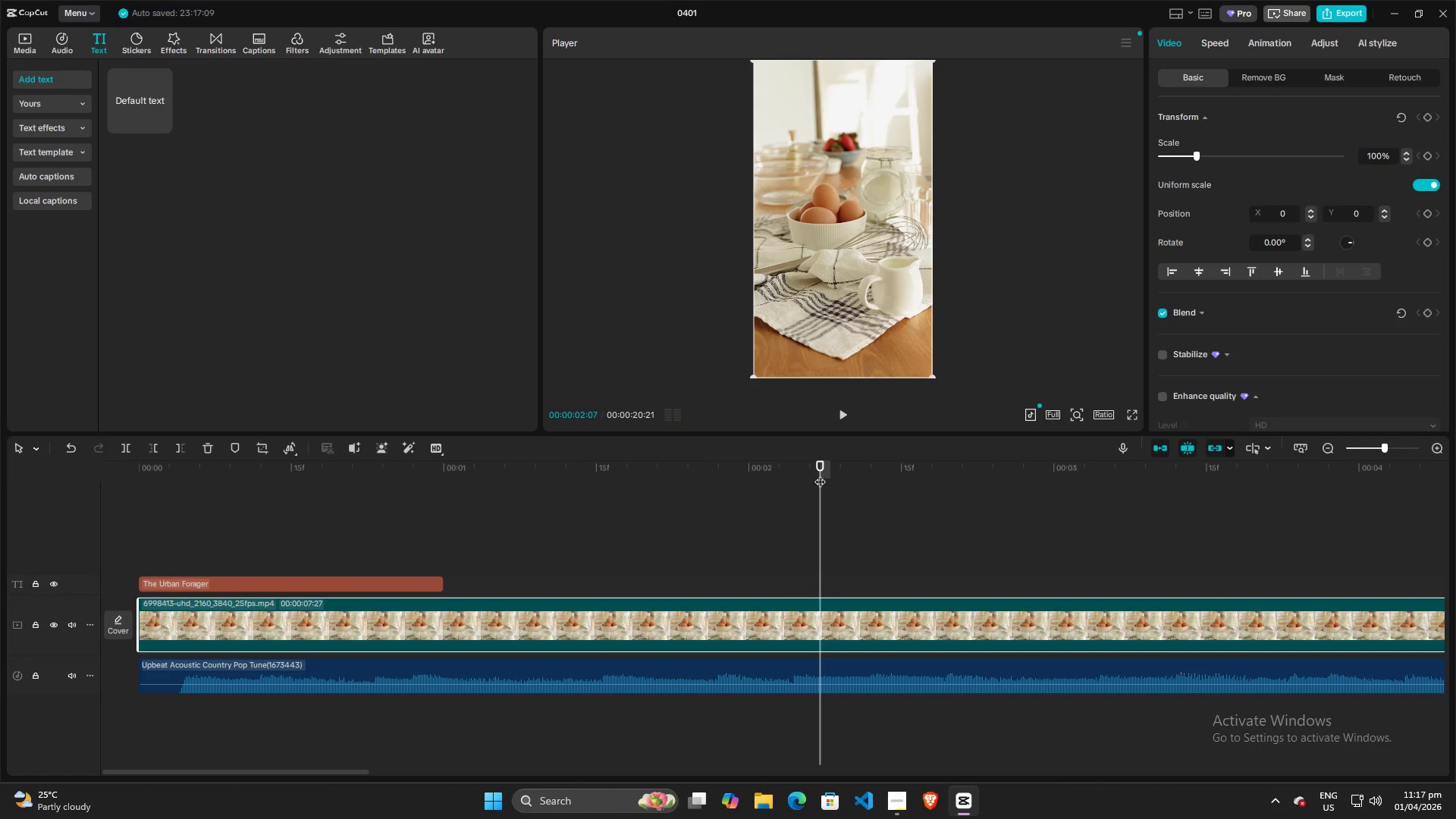 
left_click_drag(start_coordinate=[820, 460], to_coordinate=[549, 461])
 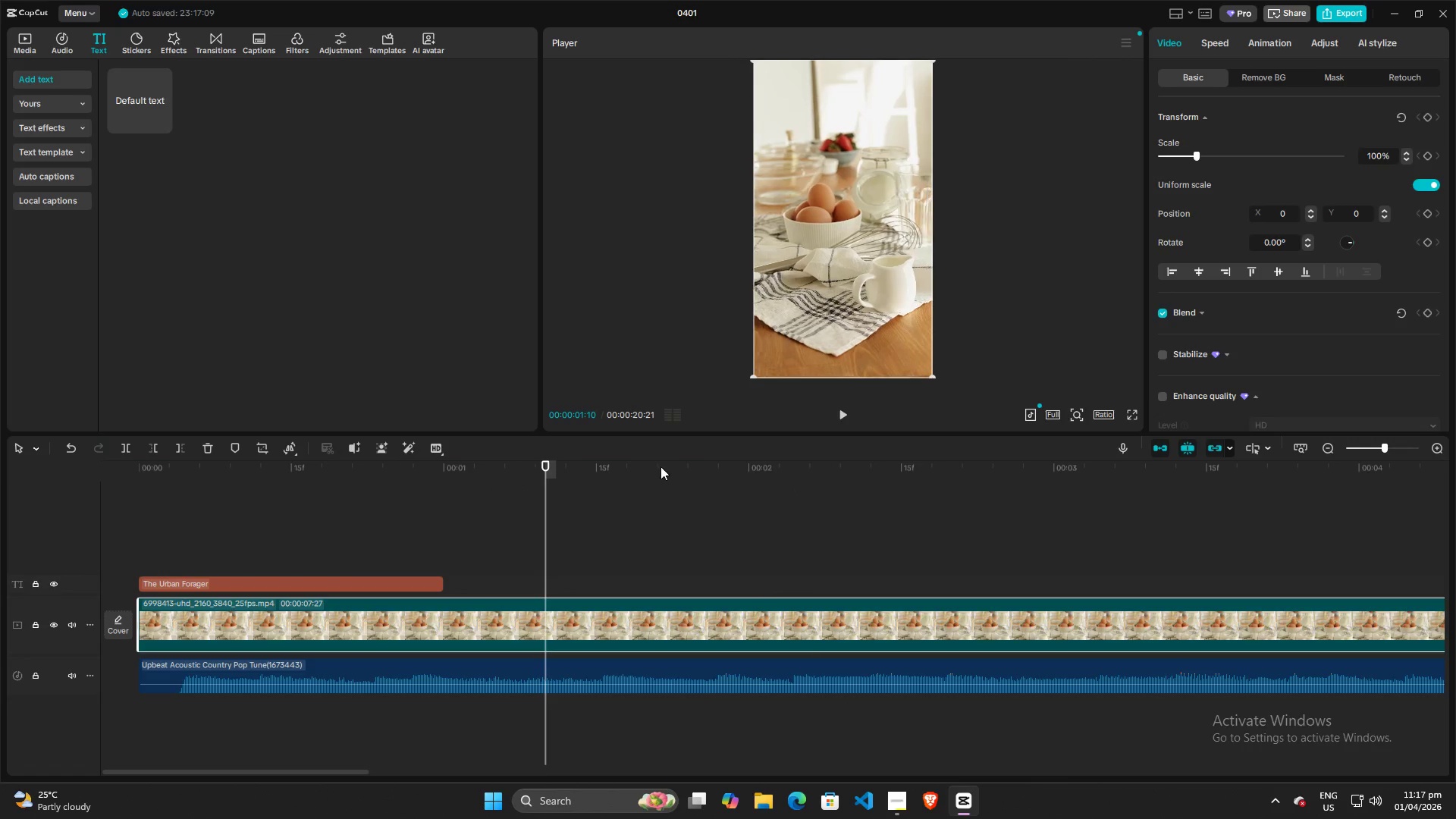 
key(Space)
 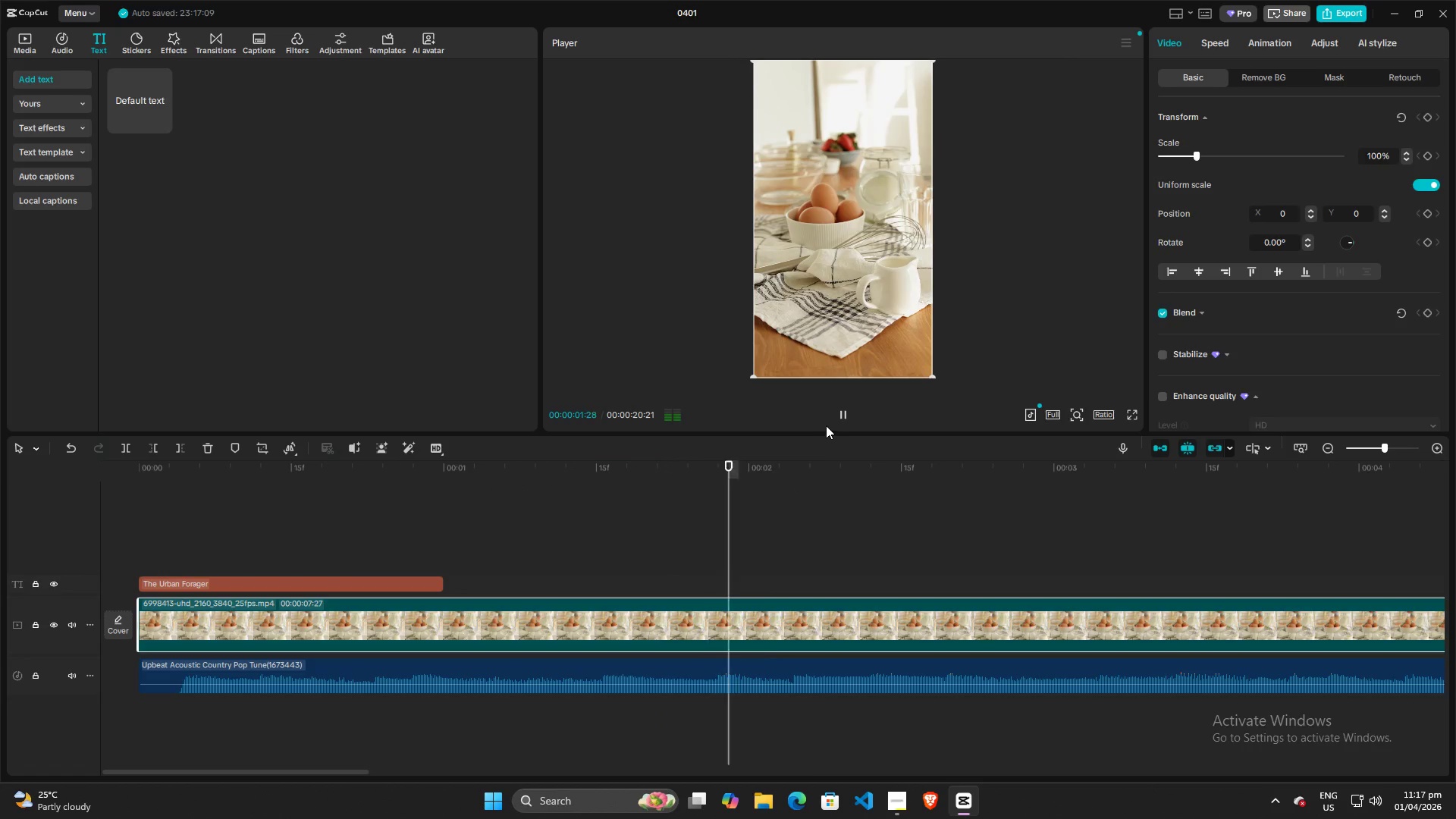 
key(Space)
 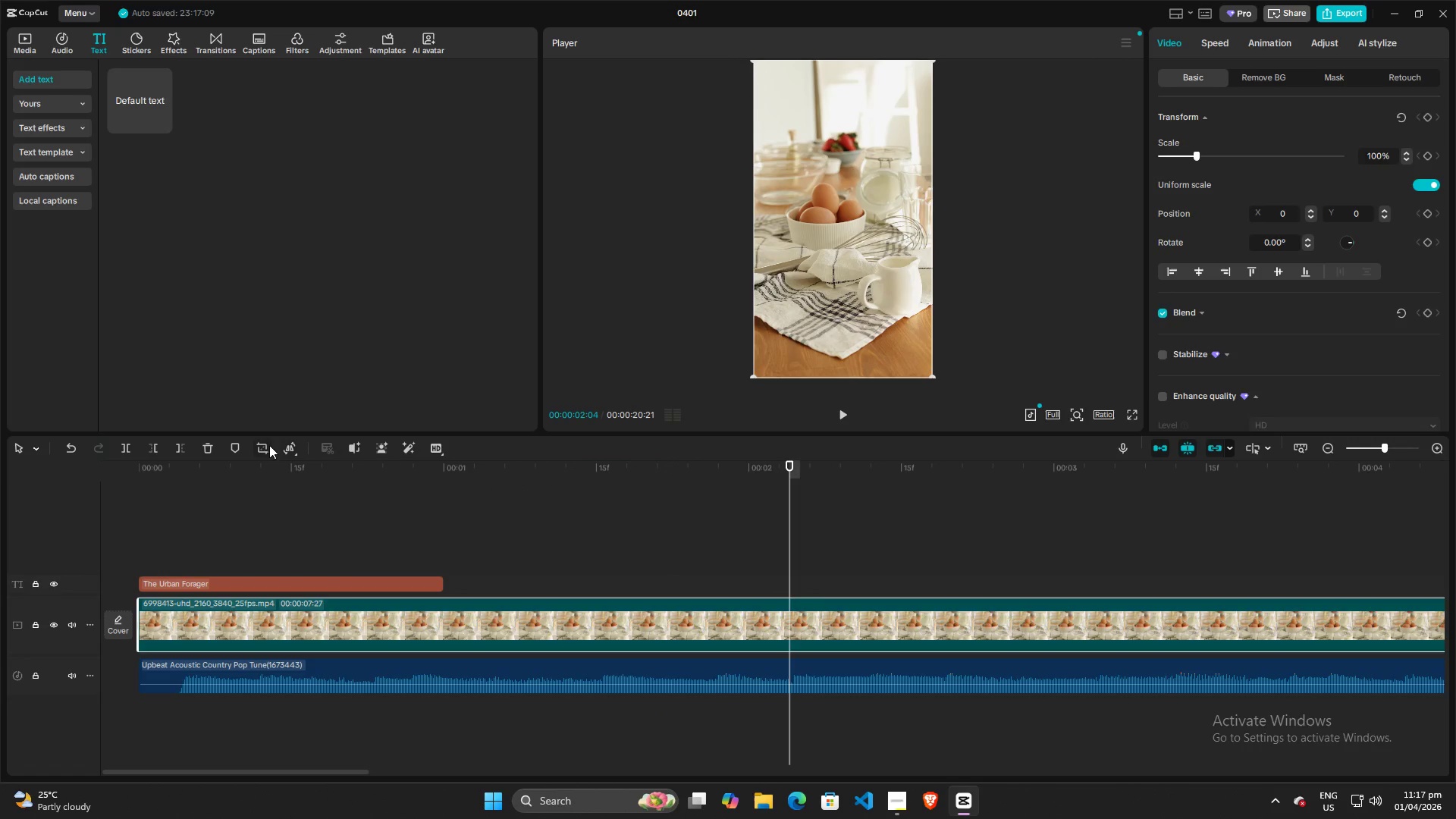 
left_click([235, 445])
 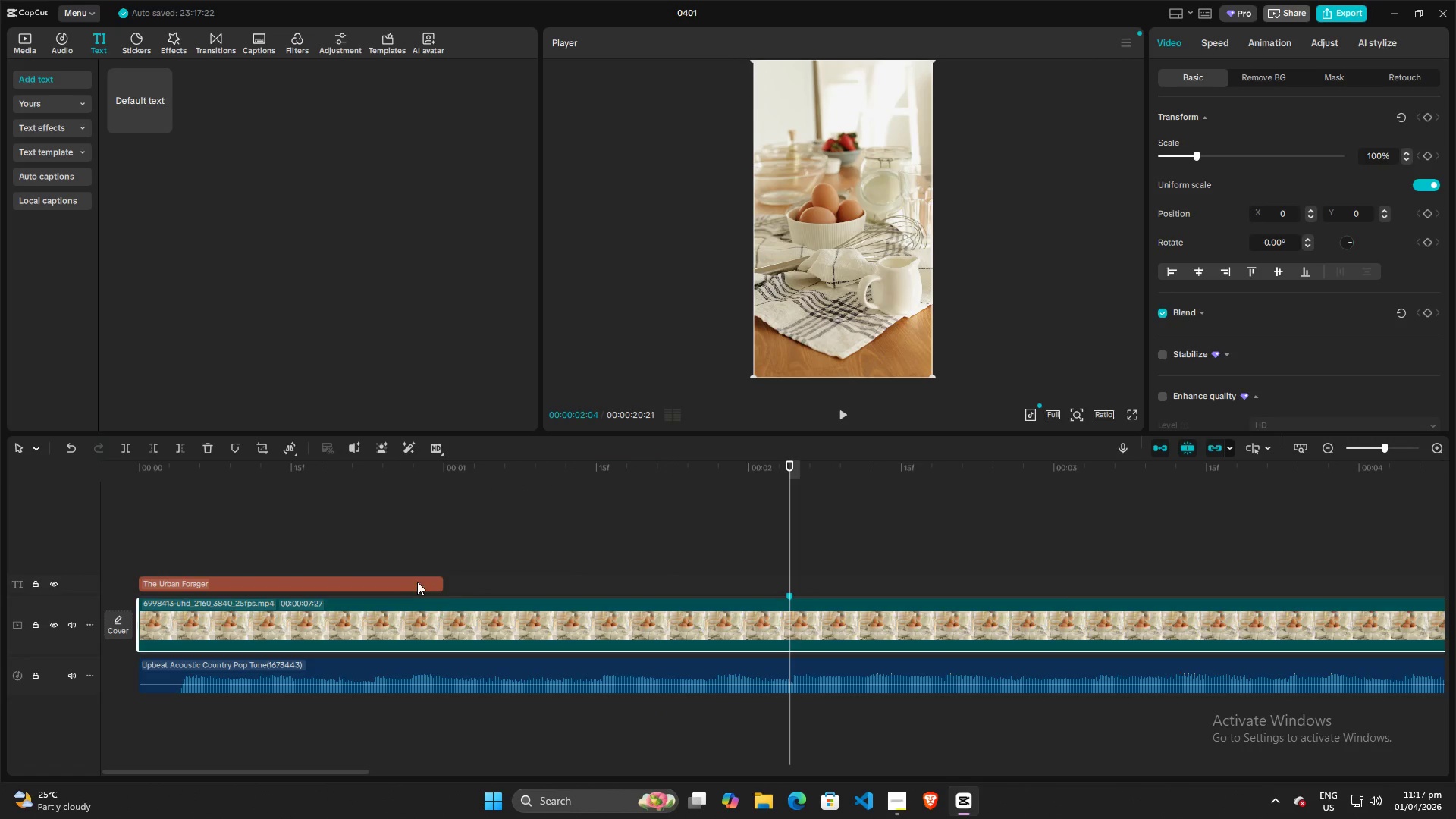 
left_click([398, 583])
 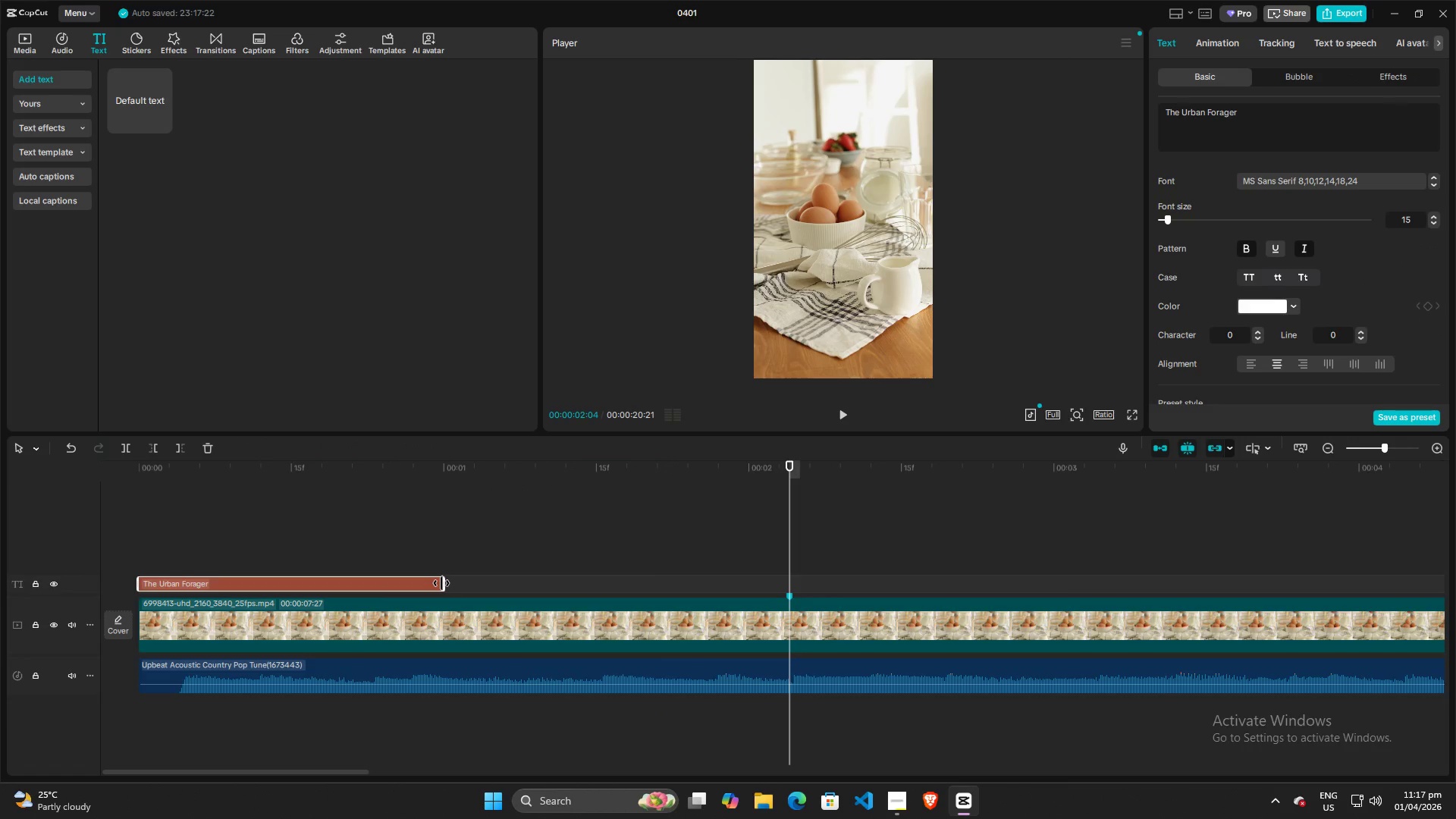 
left_click_drag(start_coordinate=[441, 583], to_coordinate=[791, 583])
 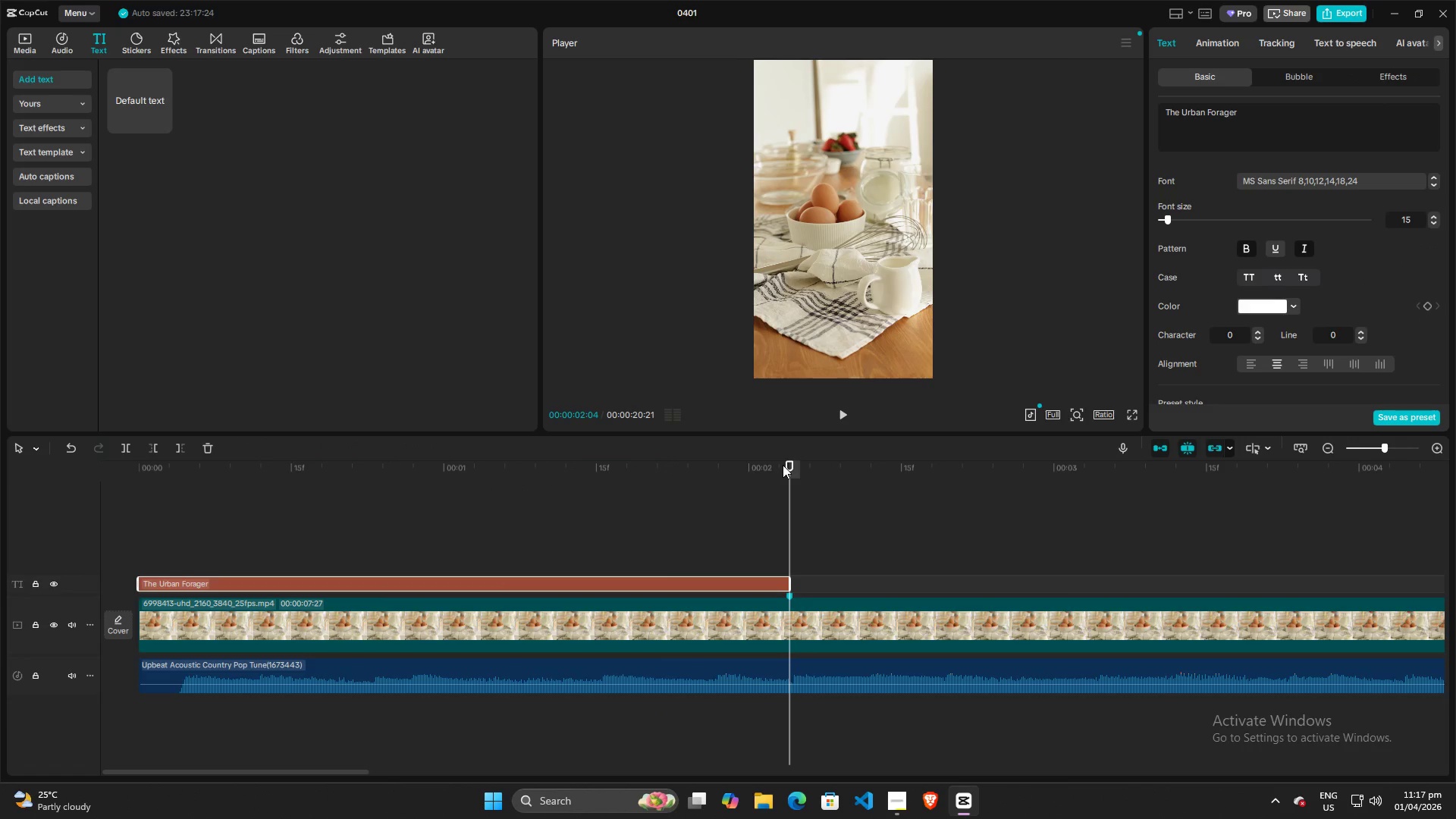 
left_click([783, 465])
 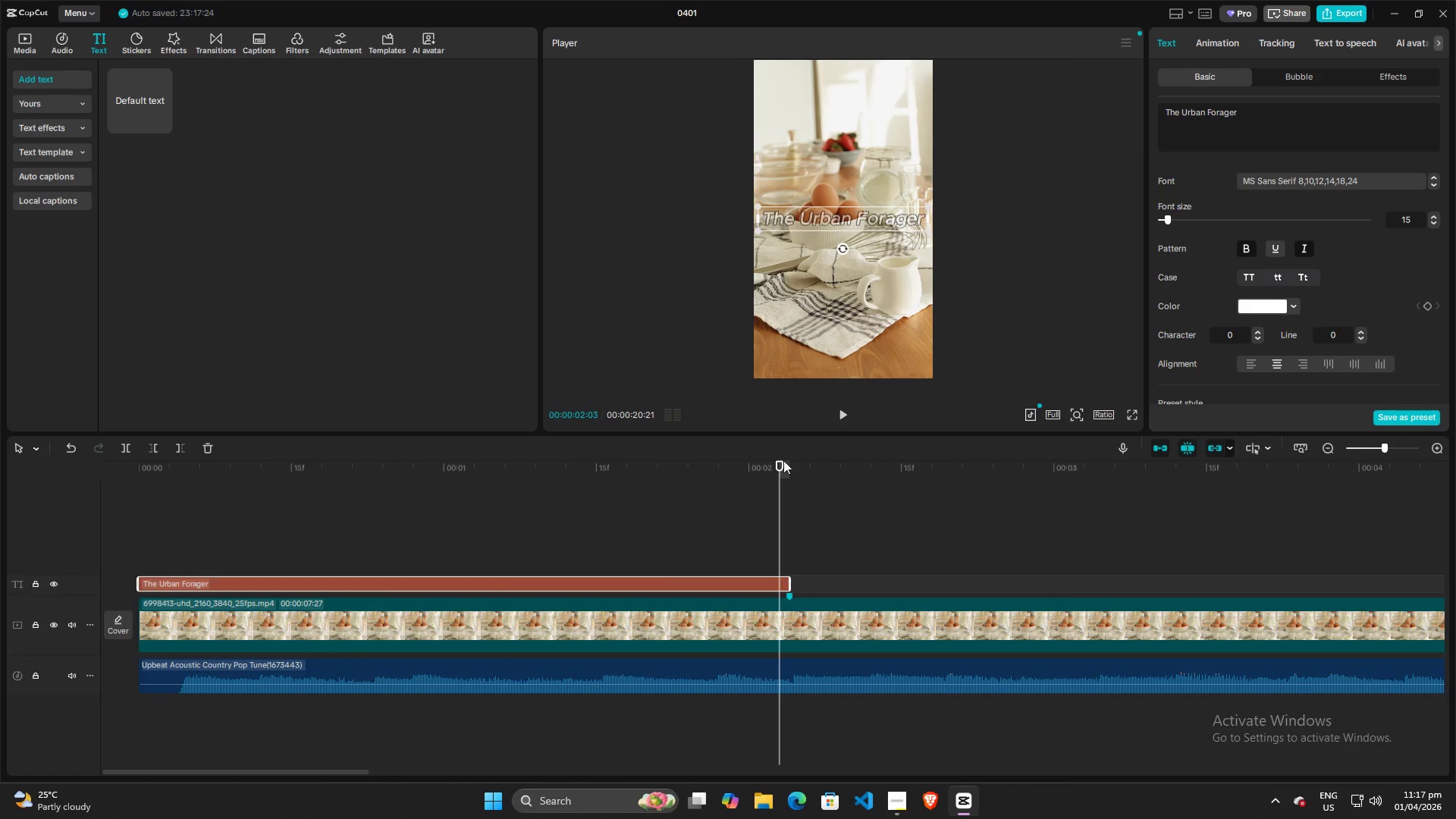 
left_click_drag(start_coordinate=[783, 460], to_coordinate=[765, 460])
 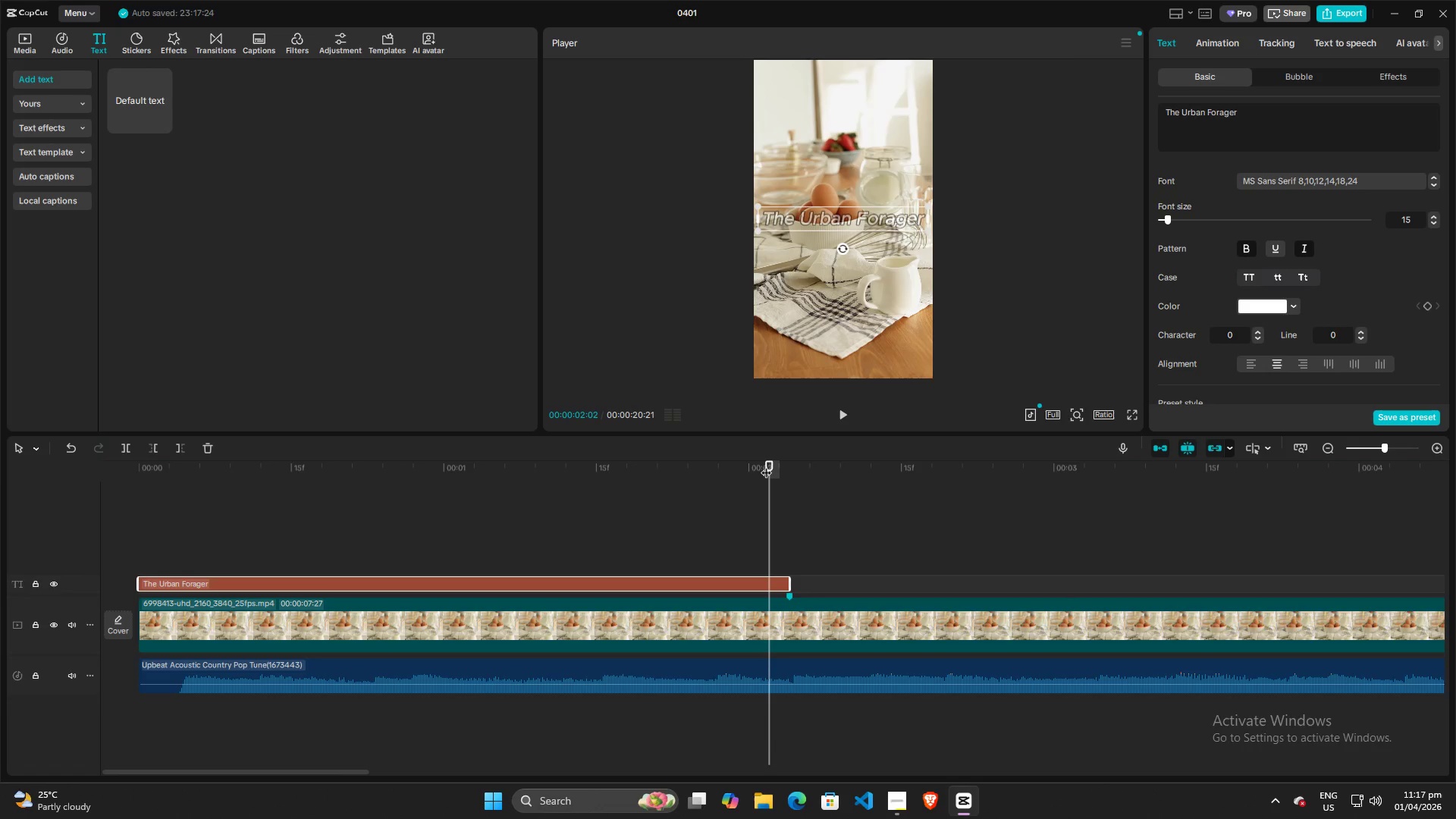 
left_click_drag(start_coordinate=[766, 465], to_coordinate=[0, 466])
 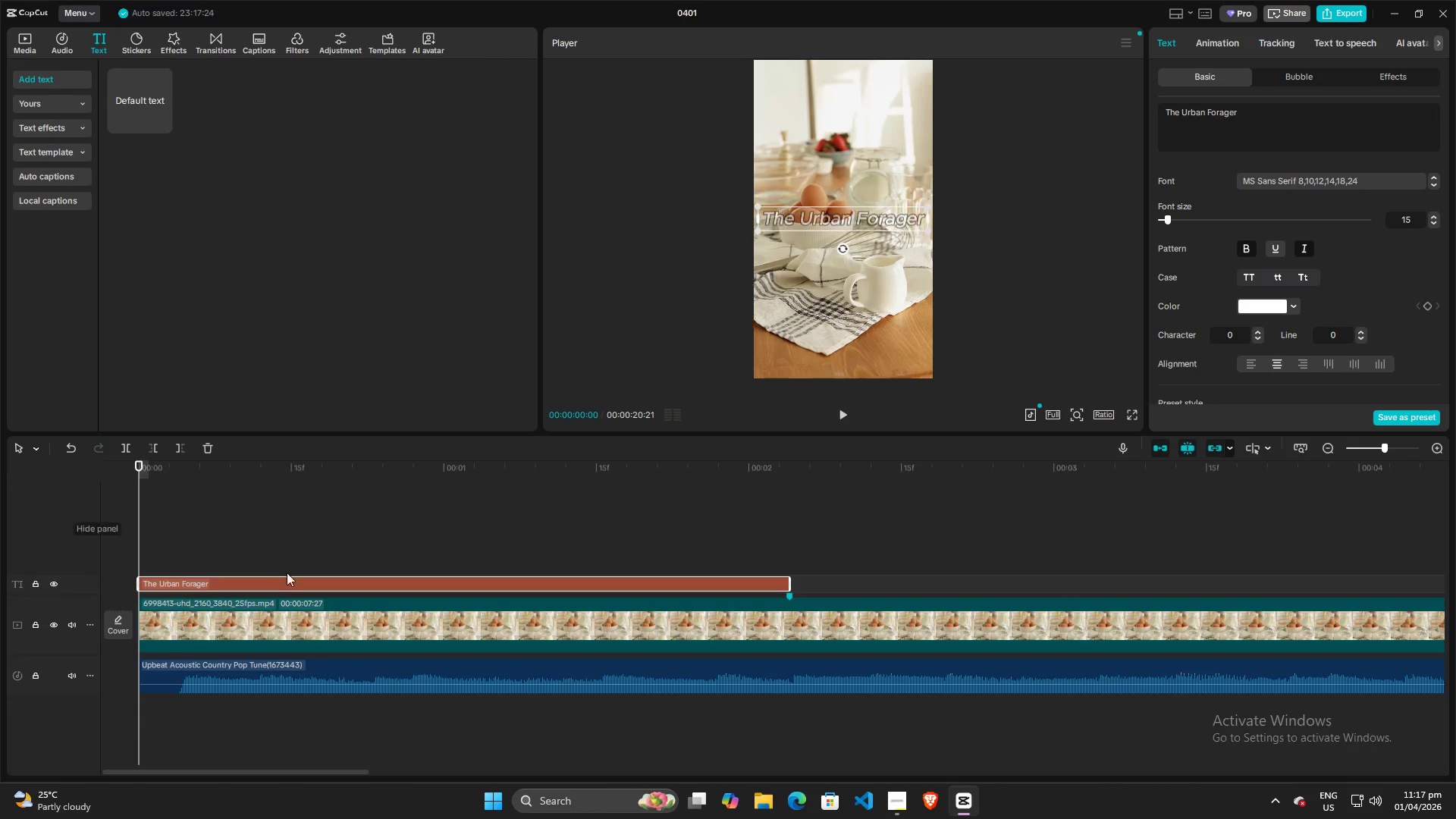 
key(Space)
 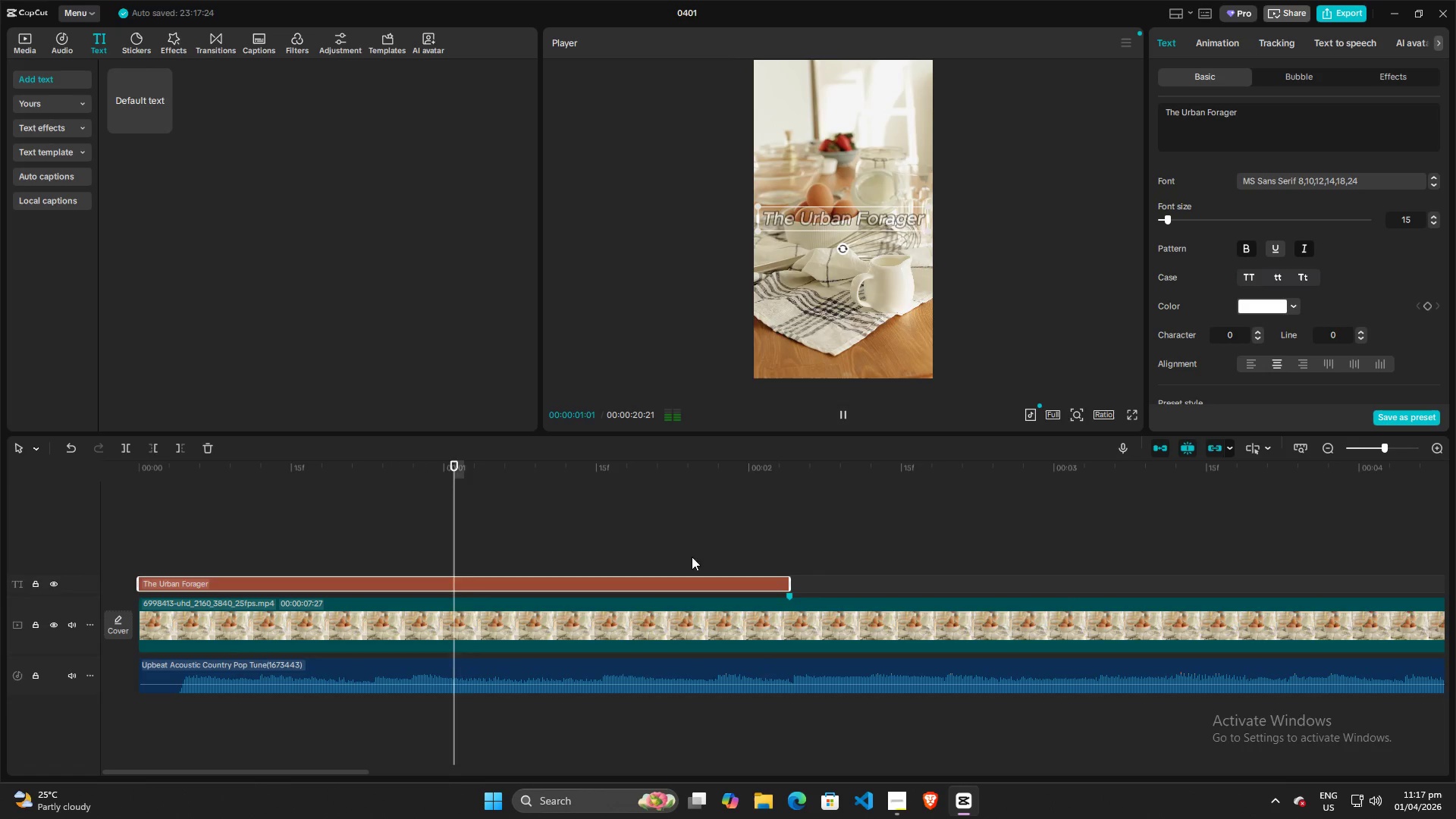 
key(Space)
 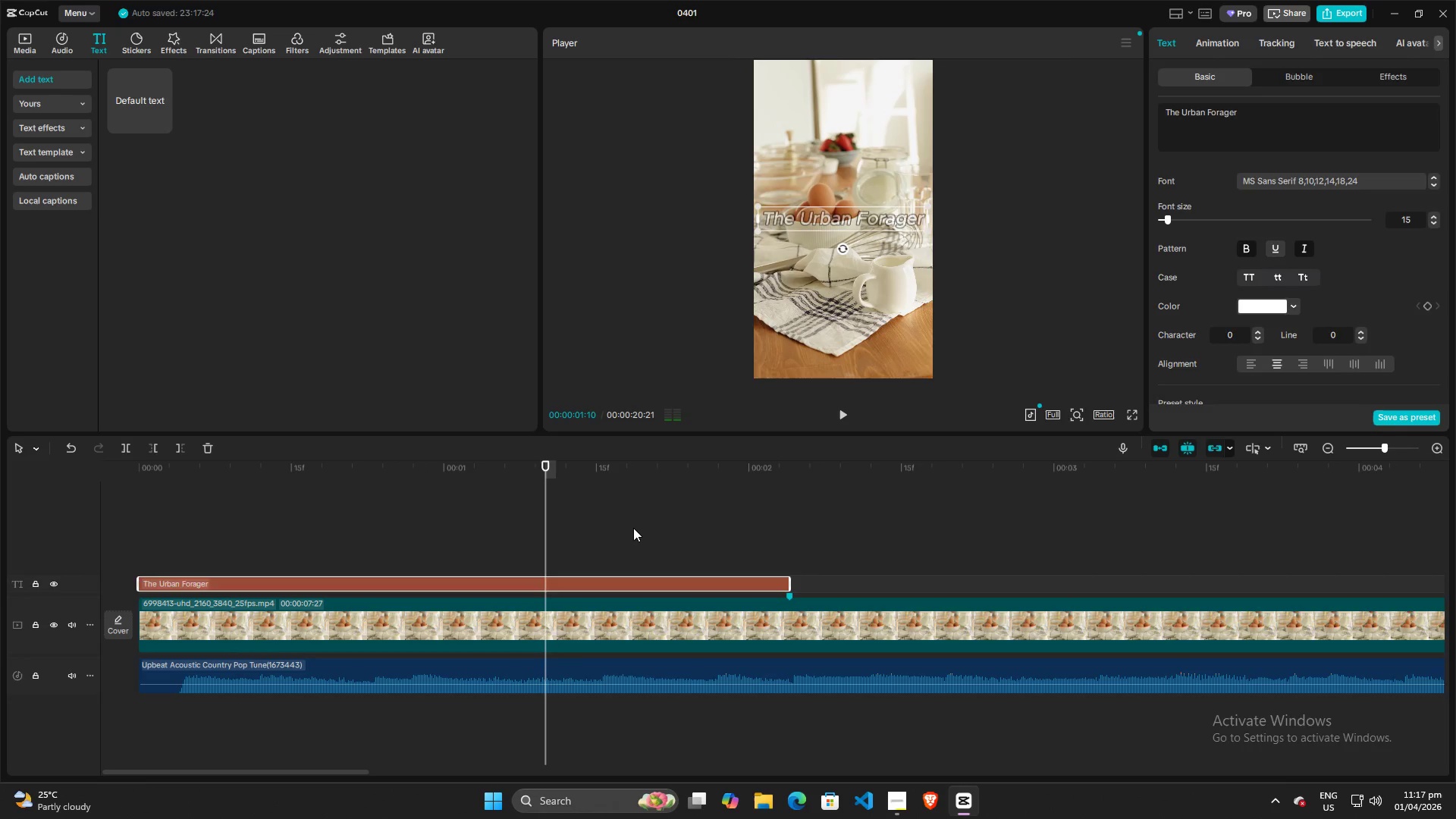 
left_click([633, 528])
 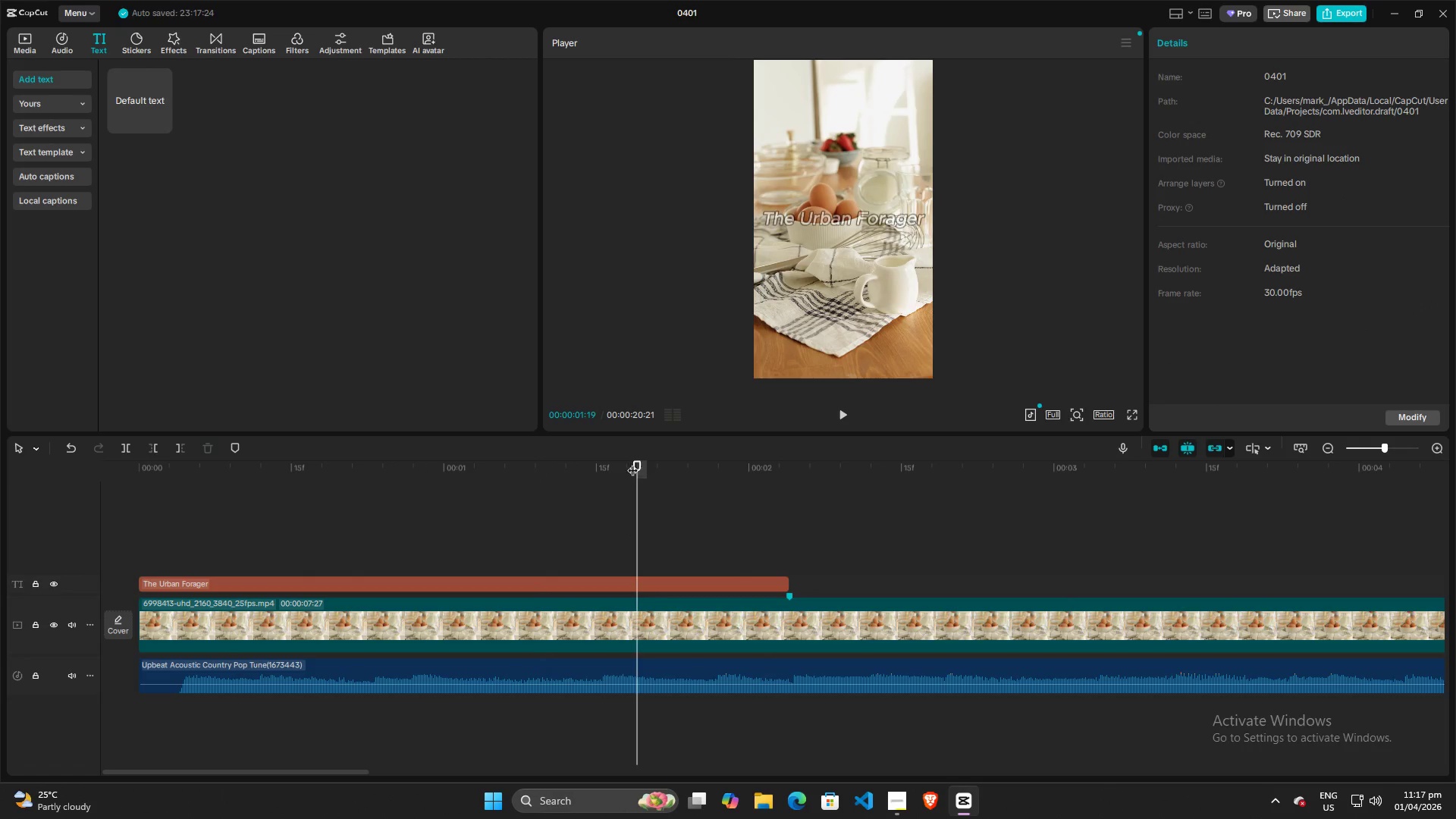 
left_click_drag(start_coordinate=[636, 461], to_coordinate=[56, 468])
 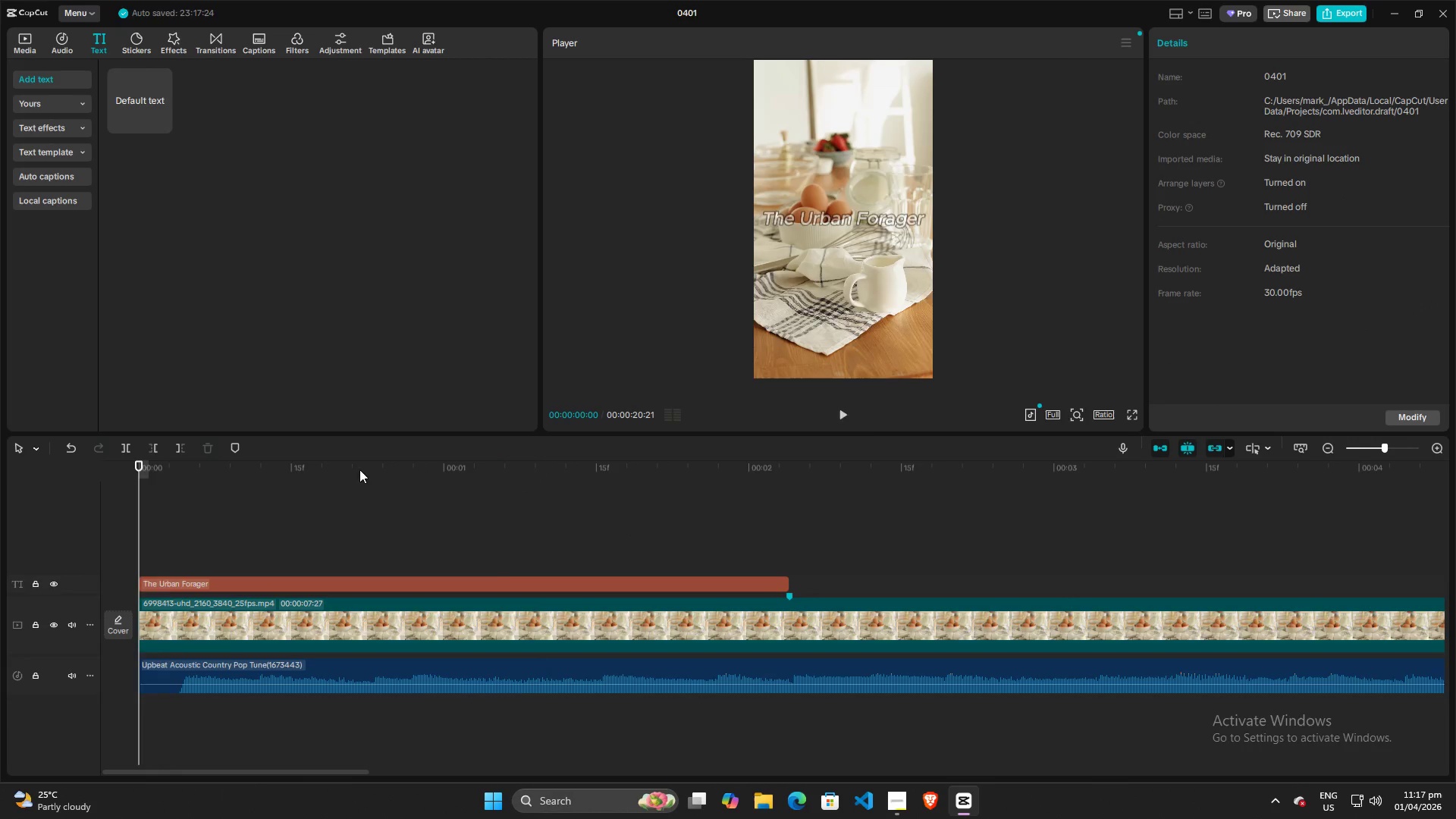 
key(Space)
 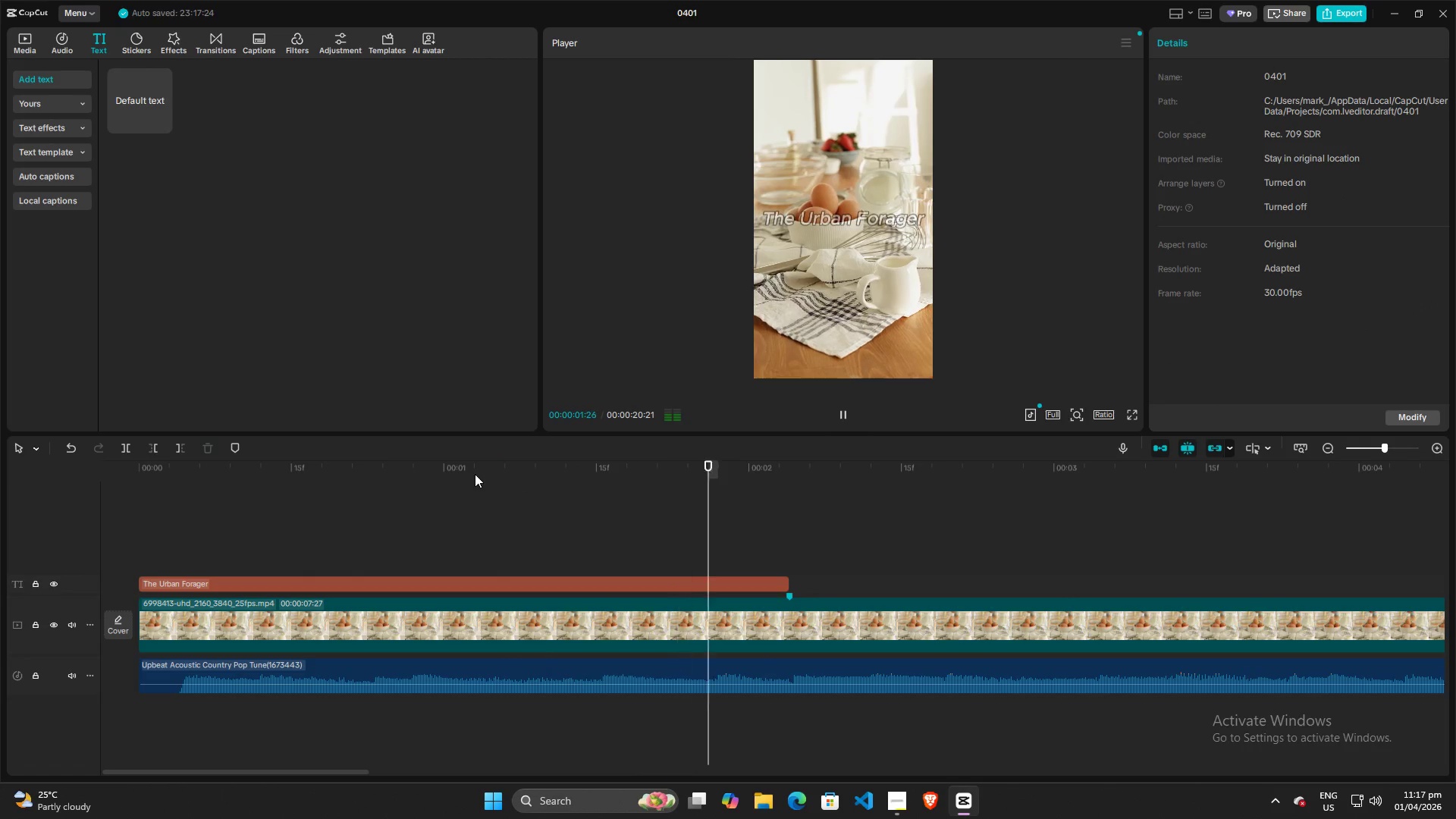 
key(Space)
 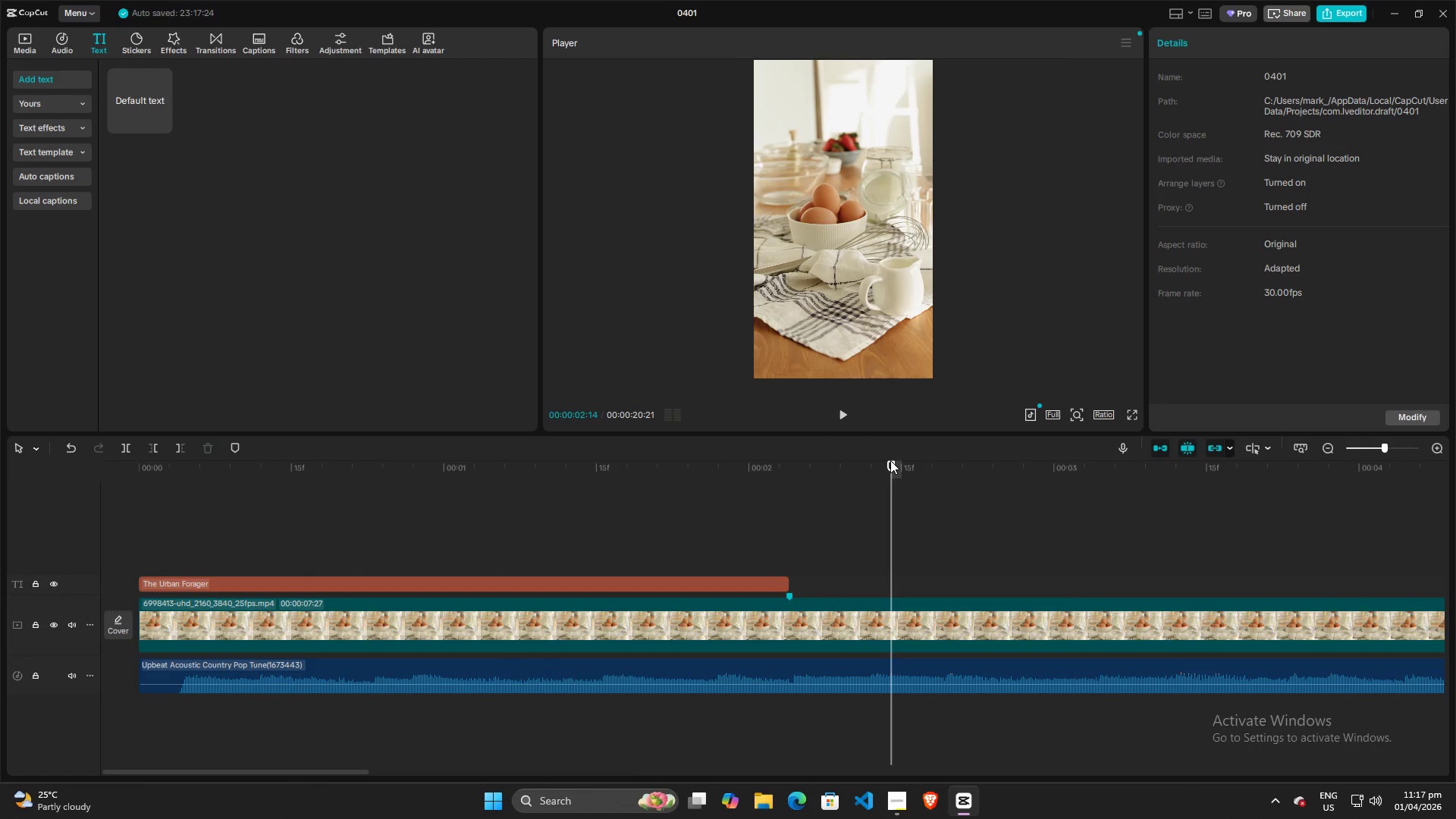 
left_click_drag(start_coordinate=[889, 463], to_coordinate=[565, 518])
 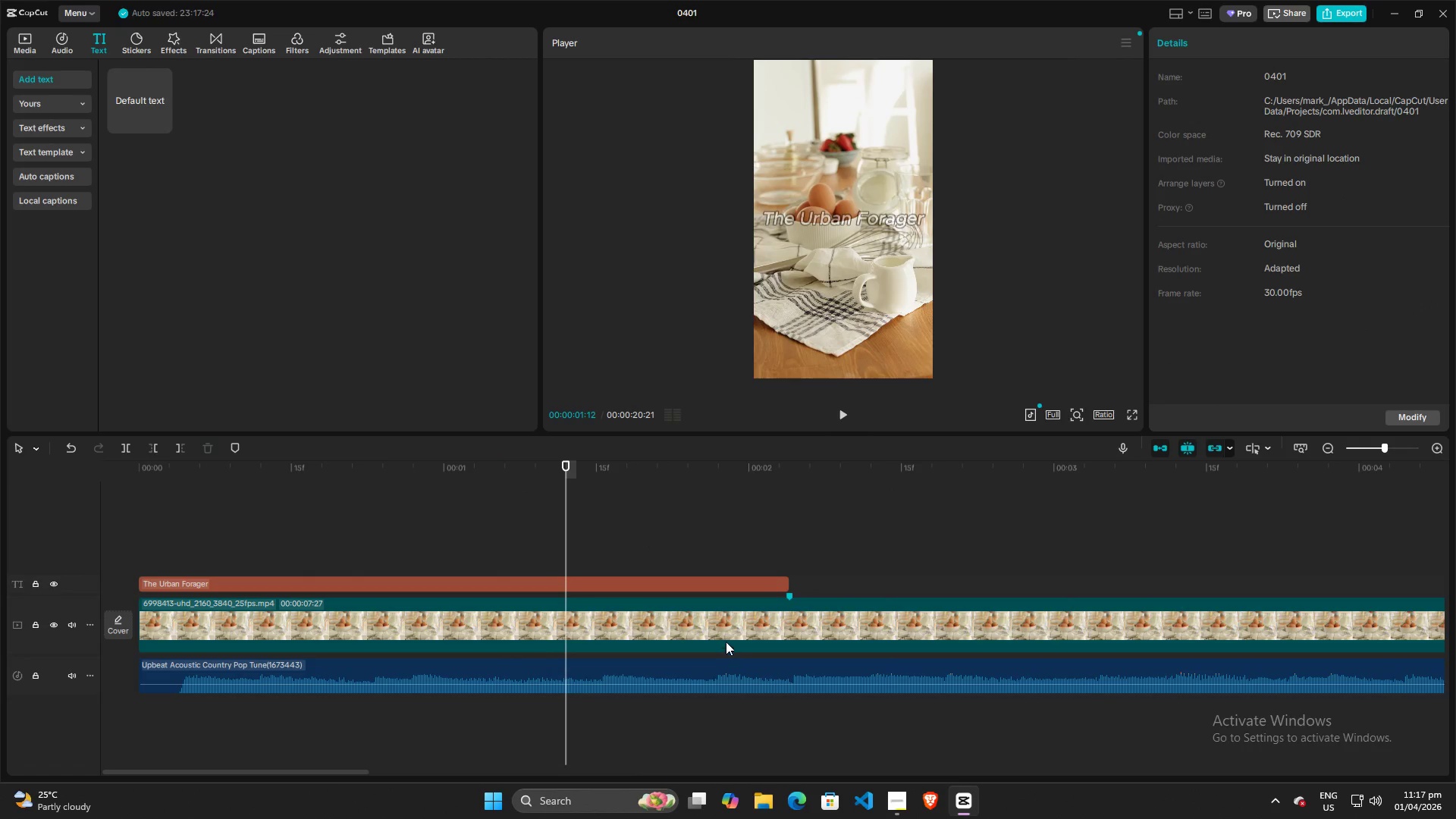 
left_click([722, 636])
 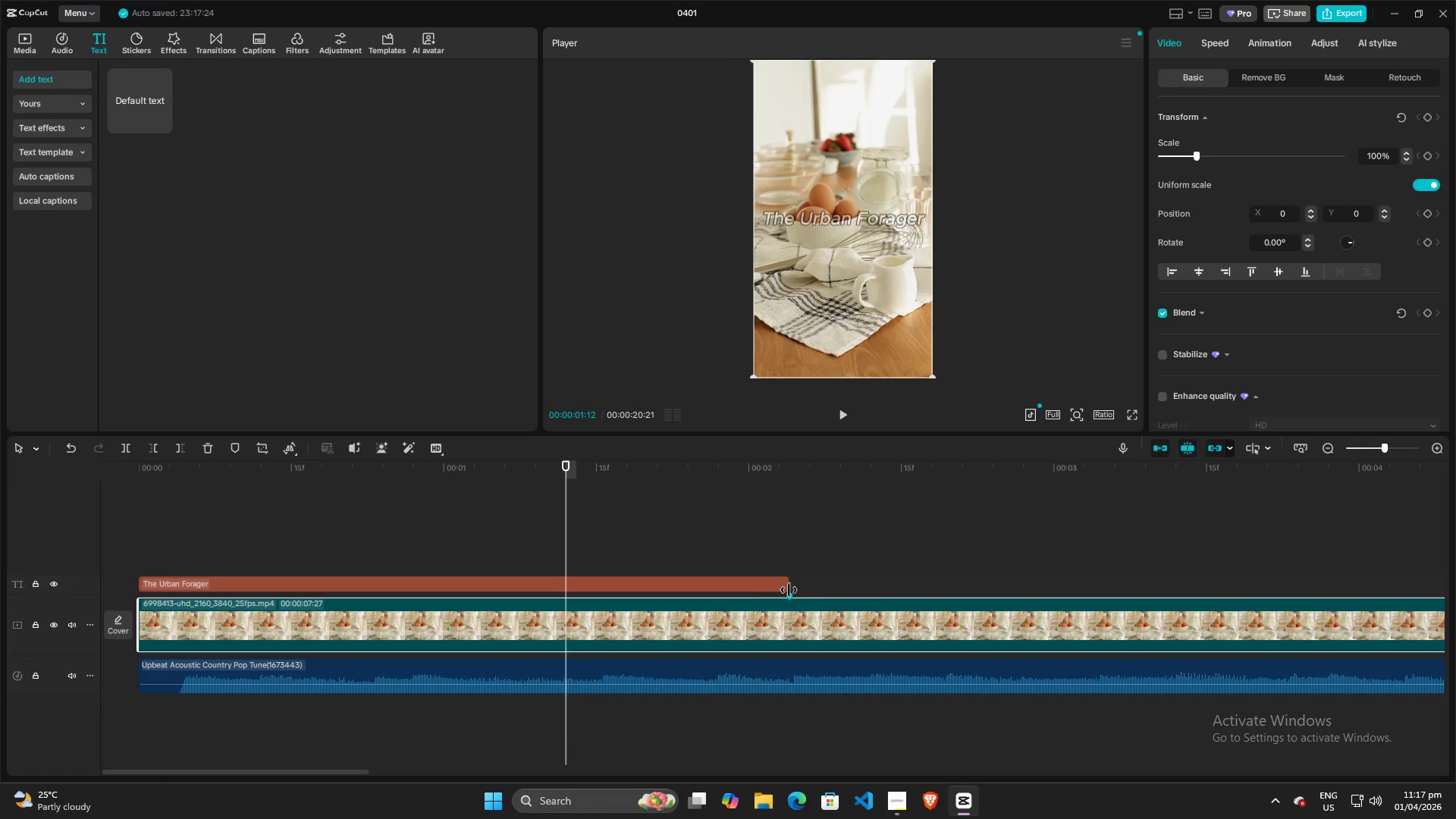 
double_click([790, 595])
 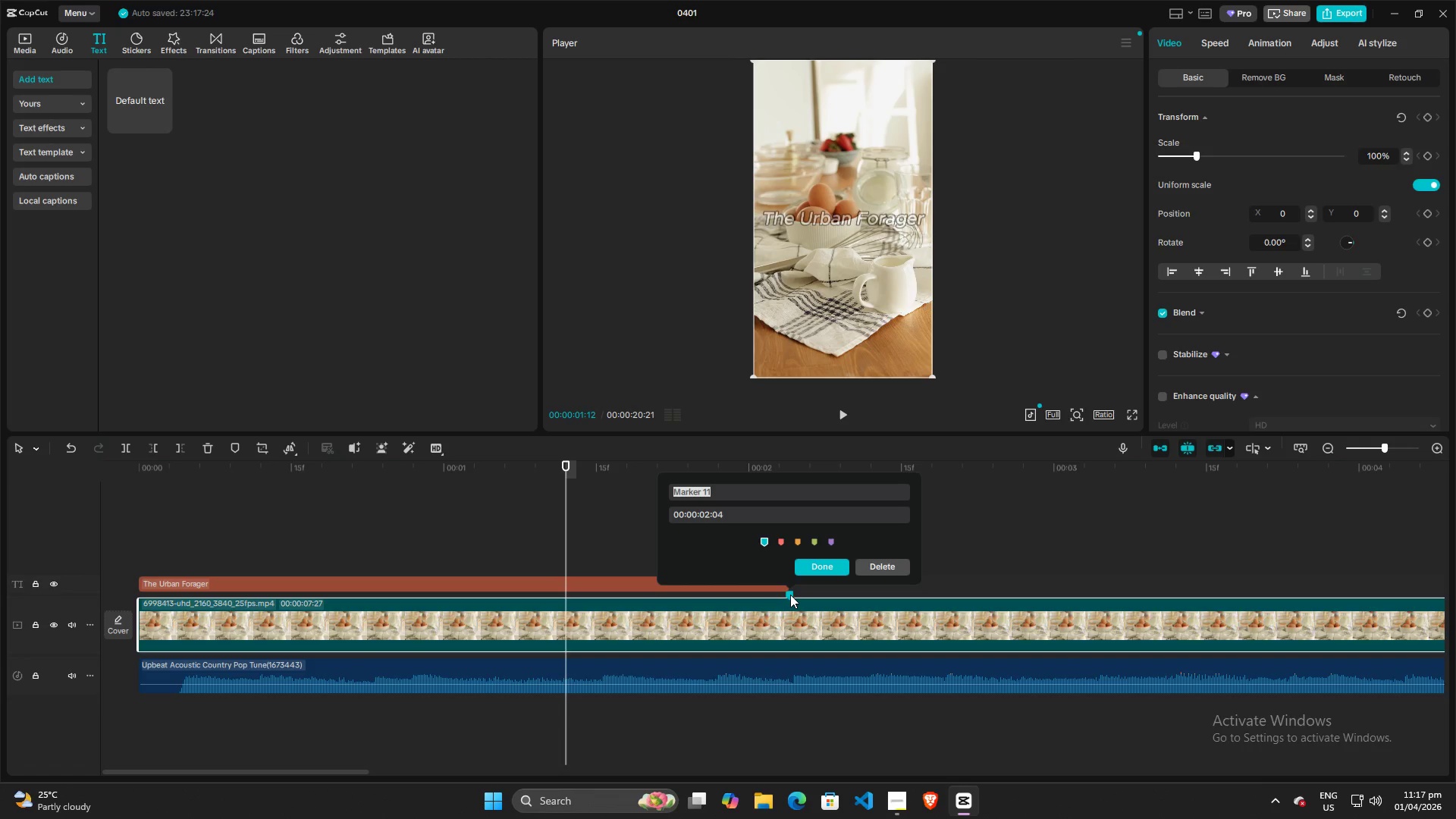 
key(Escape)
 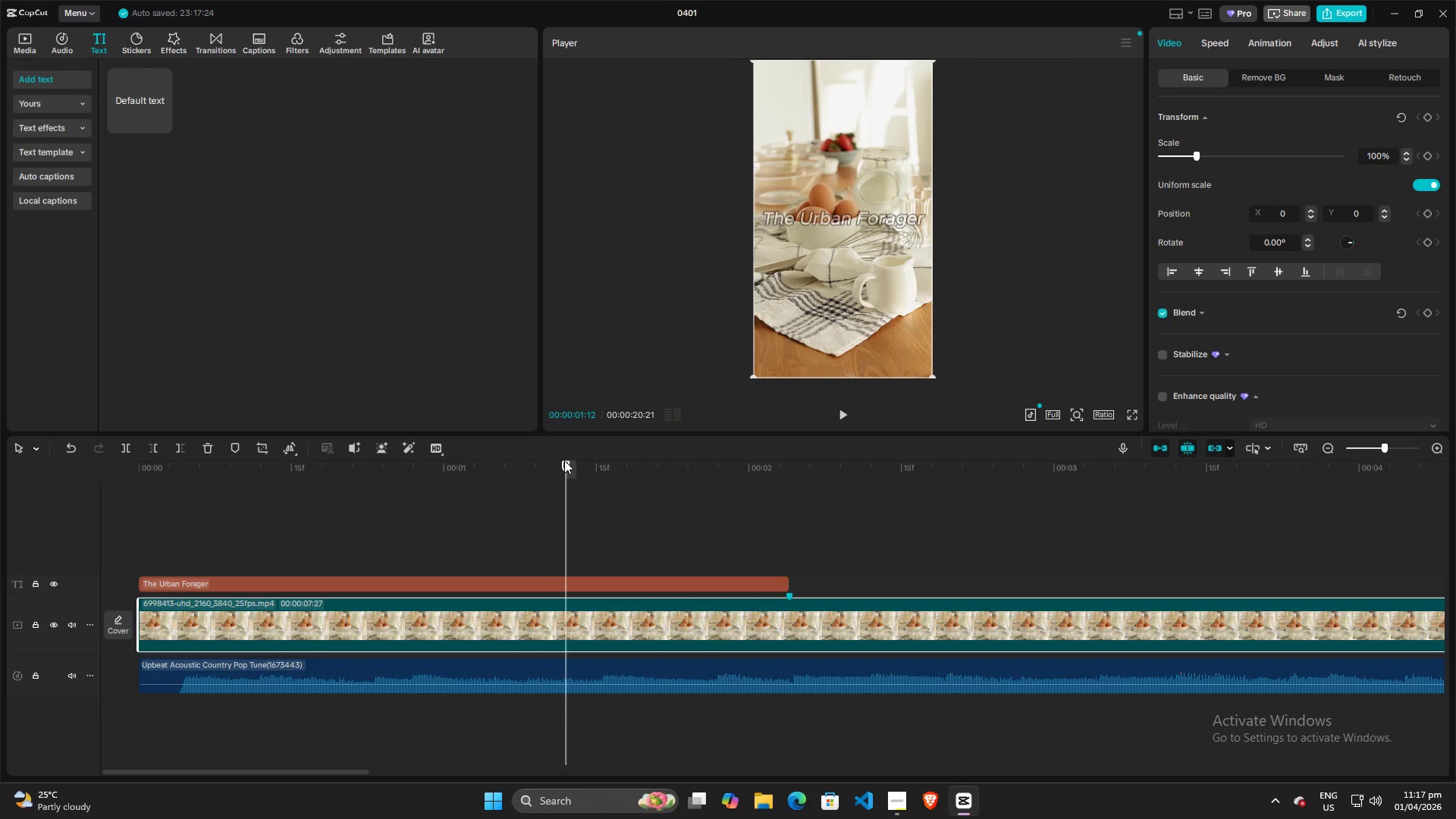 
left_click_drag(start_coordinate=[564, 461], to_coordinate=[794, 493])
 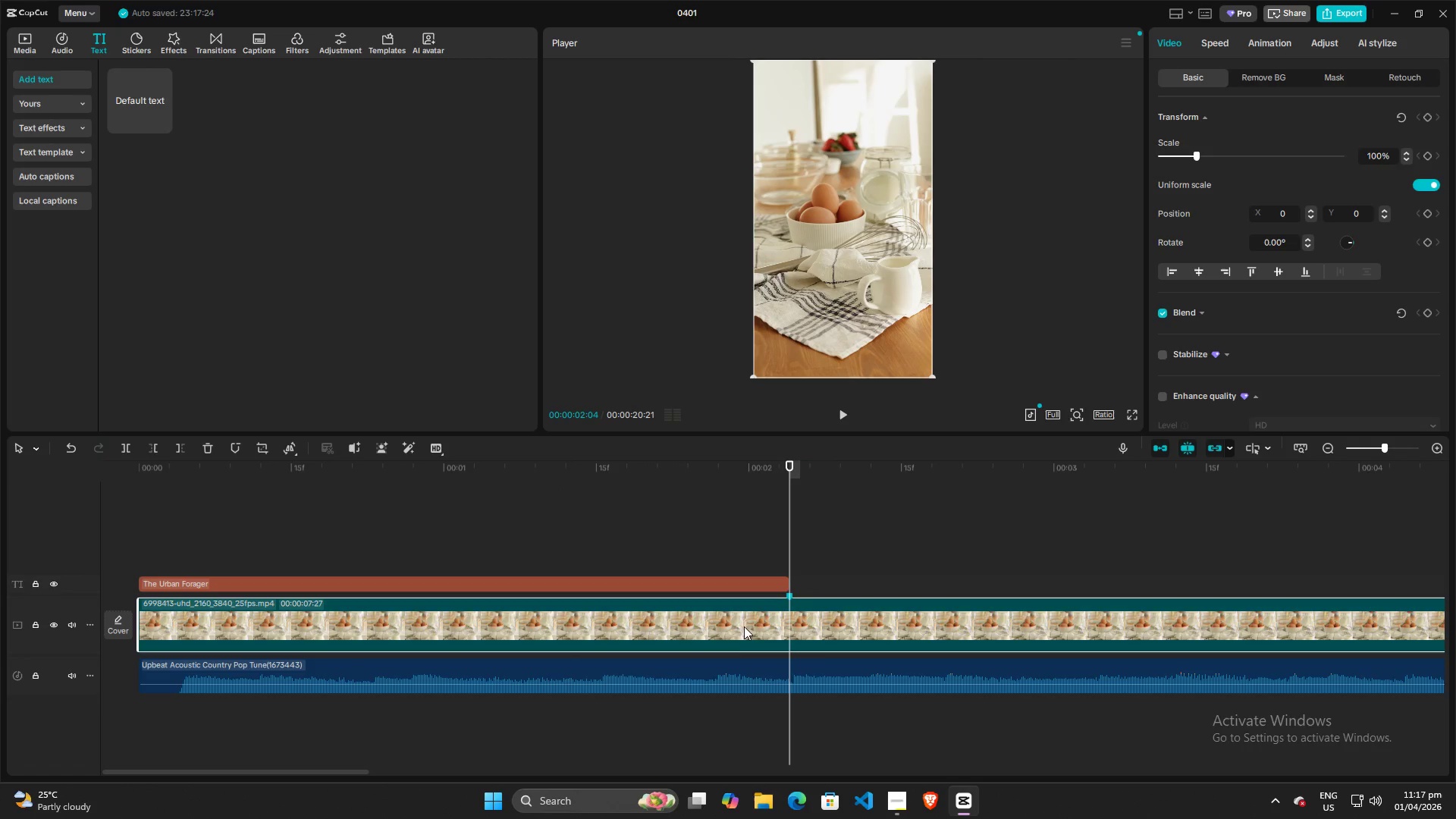 
left_click([738, 637])
 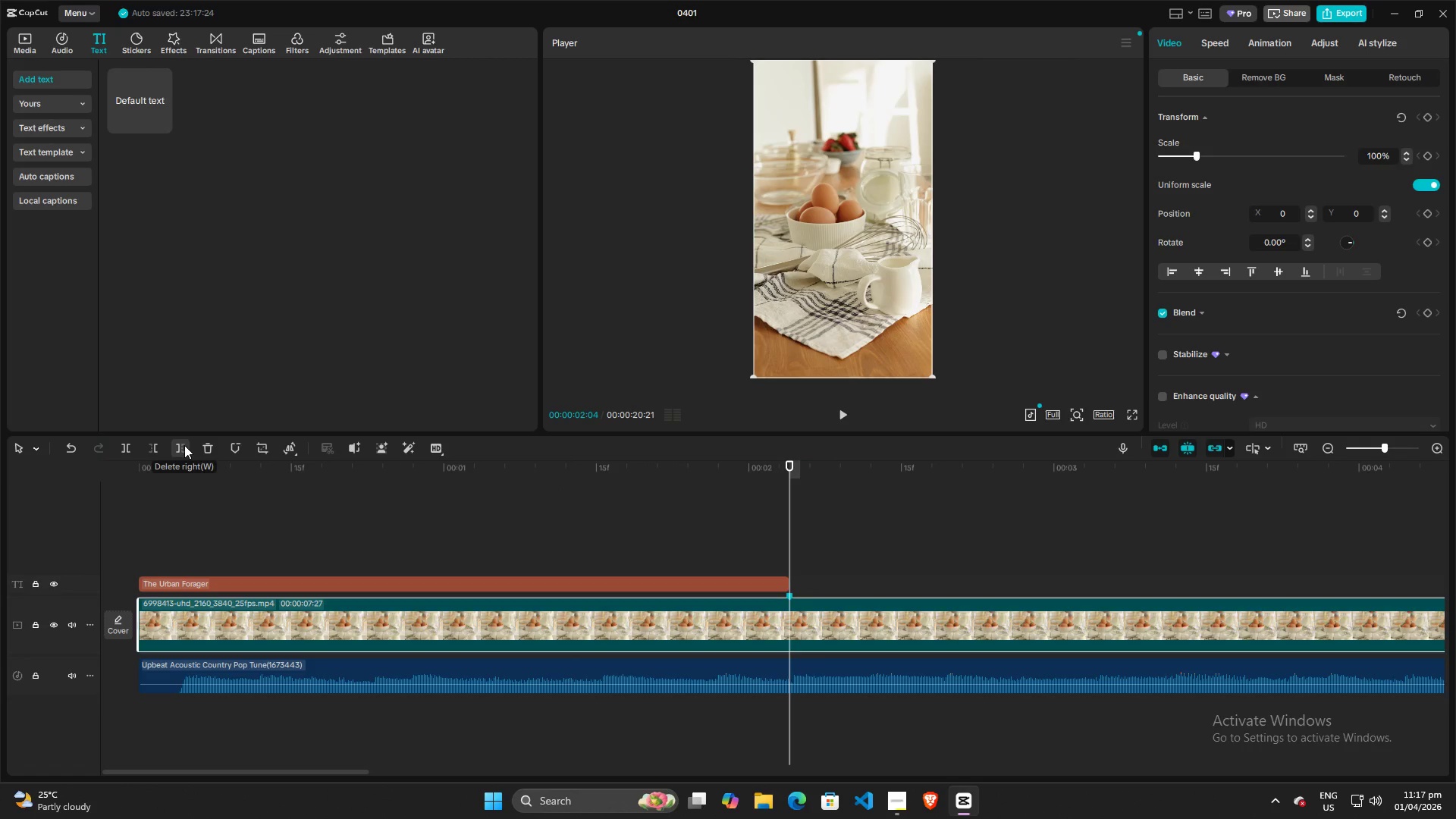 
left_click([182, 446])
 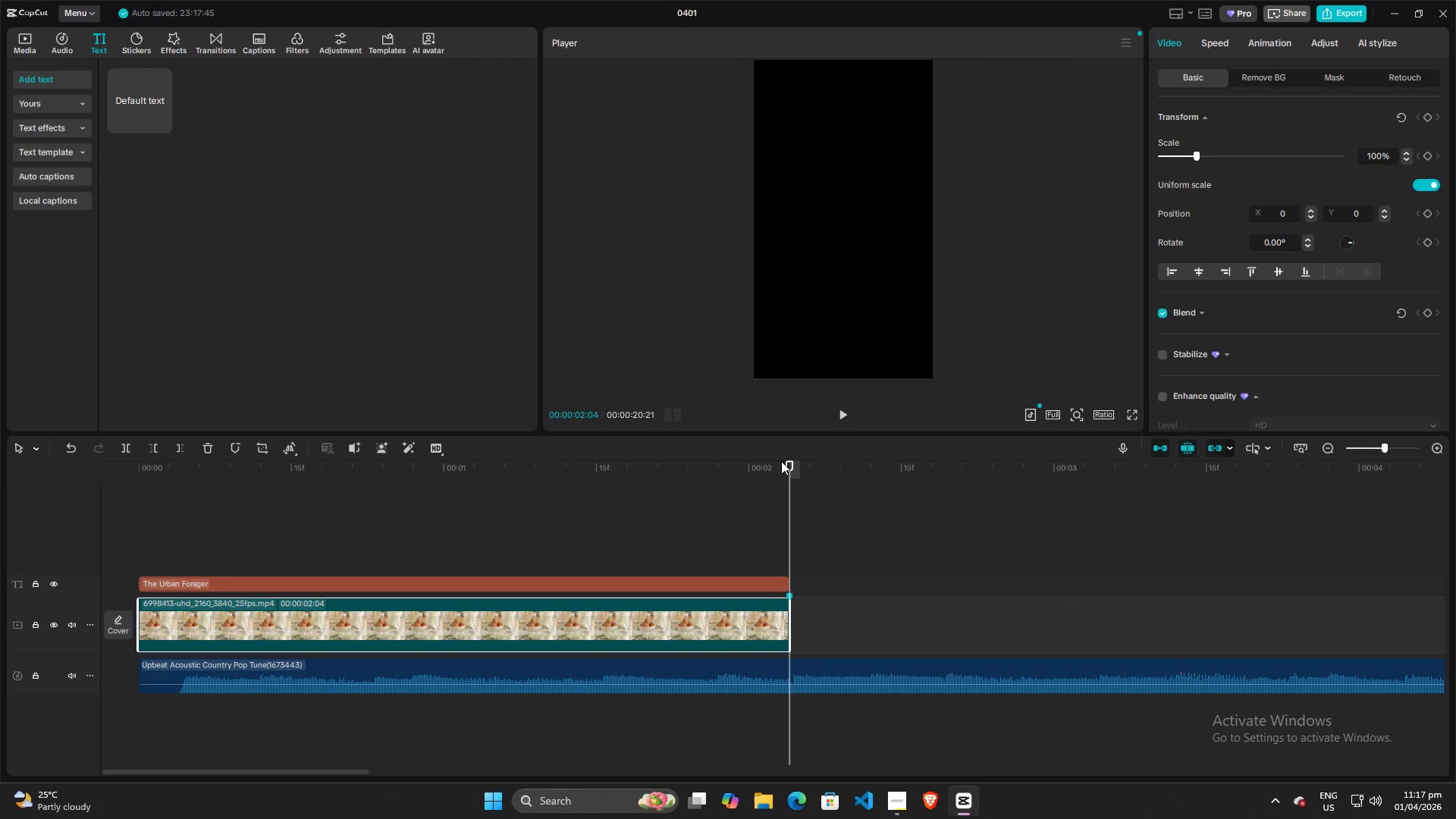 
left_click_drag(start_coordinate=[787, 461], to_coordinate=[0, 472])
 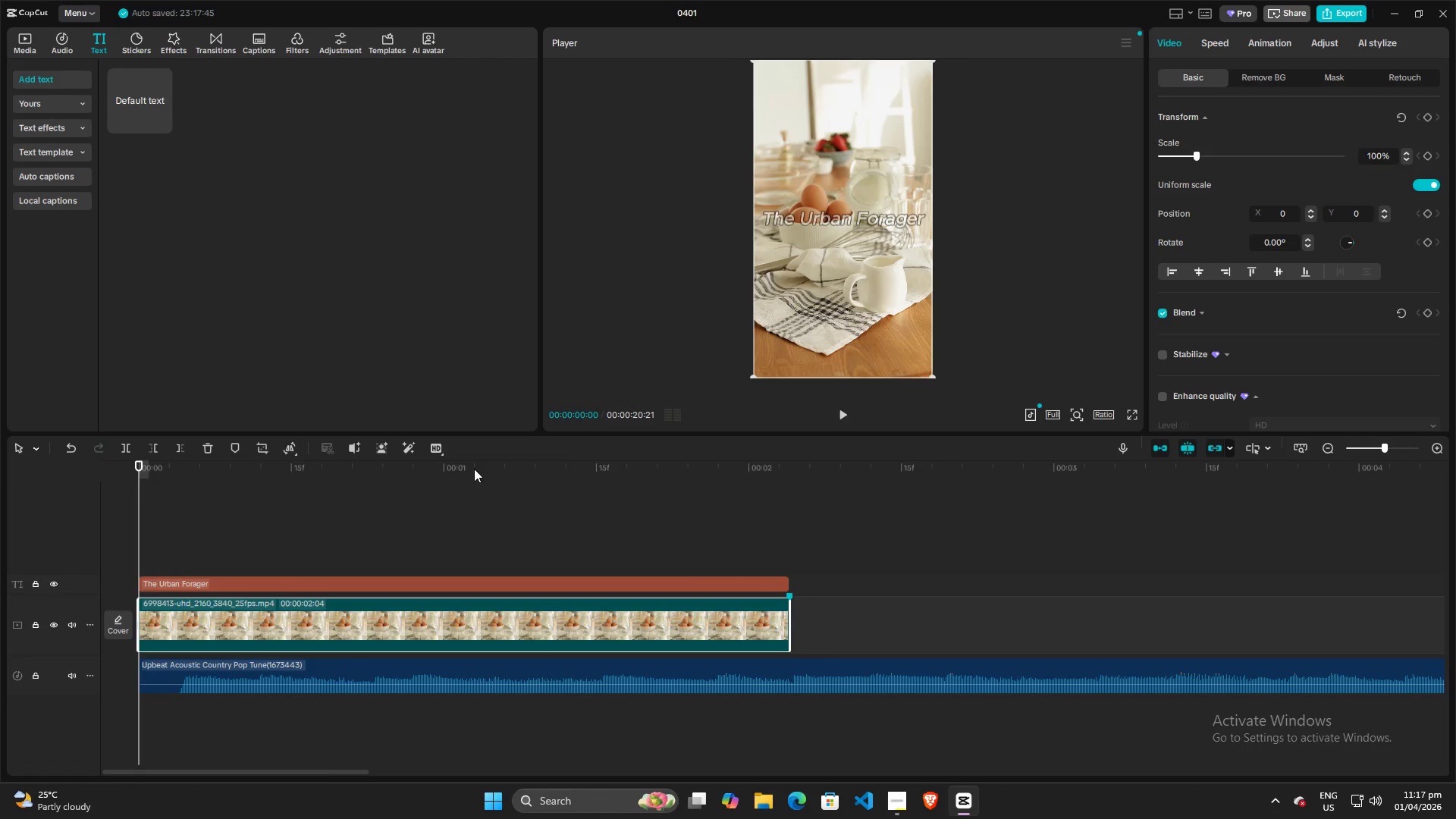 
key(Space)
 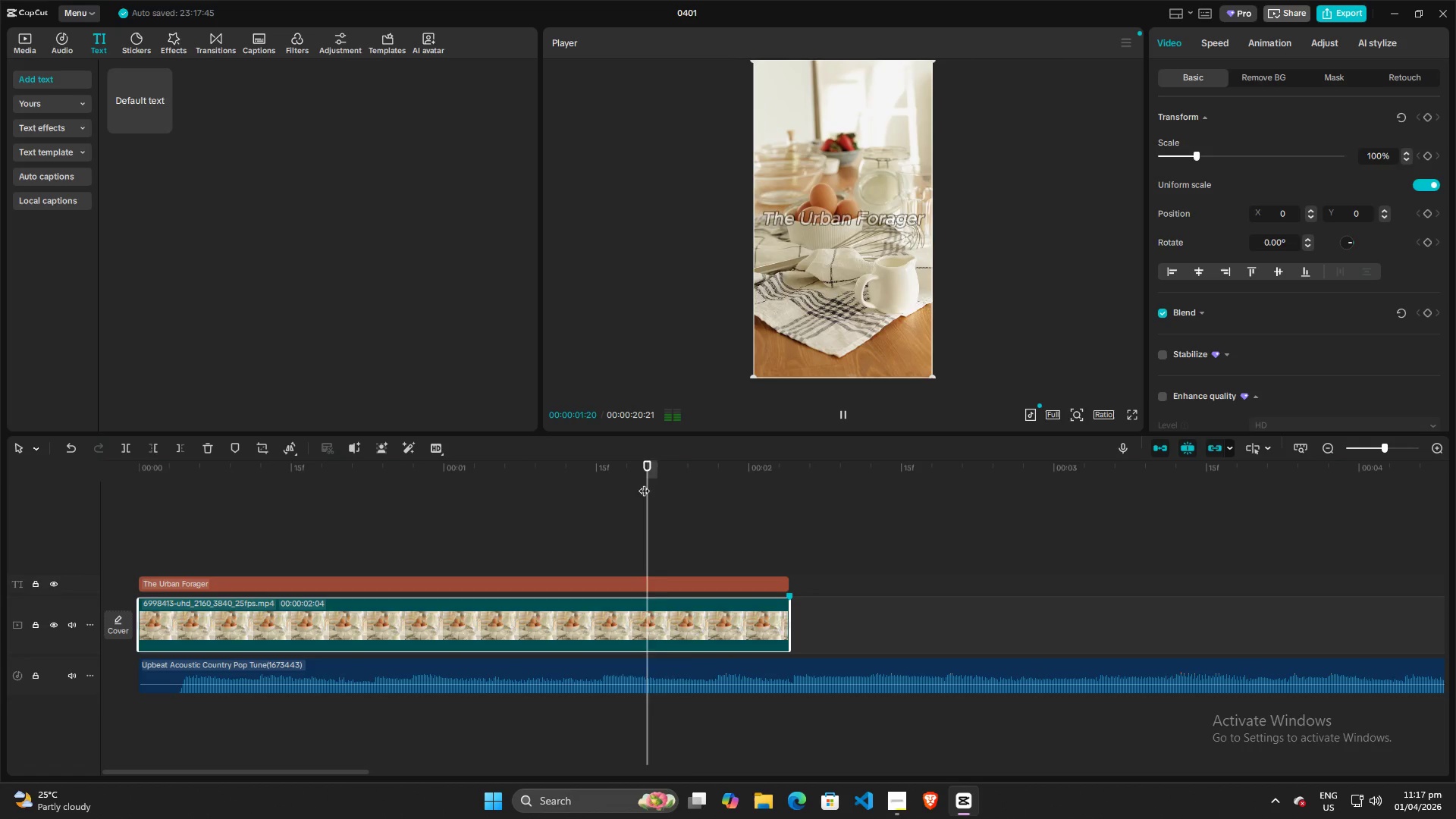 
key(Space)
 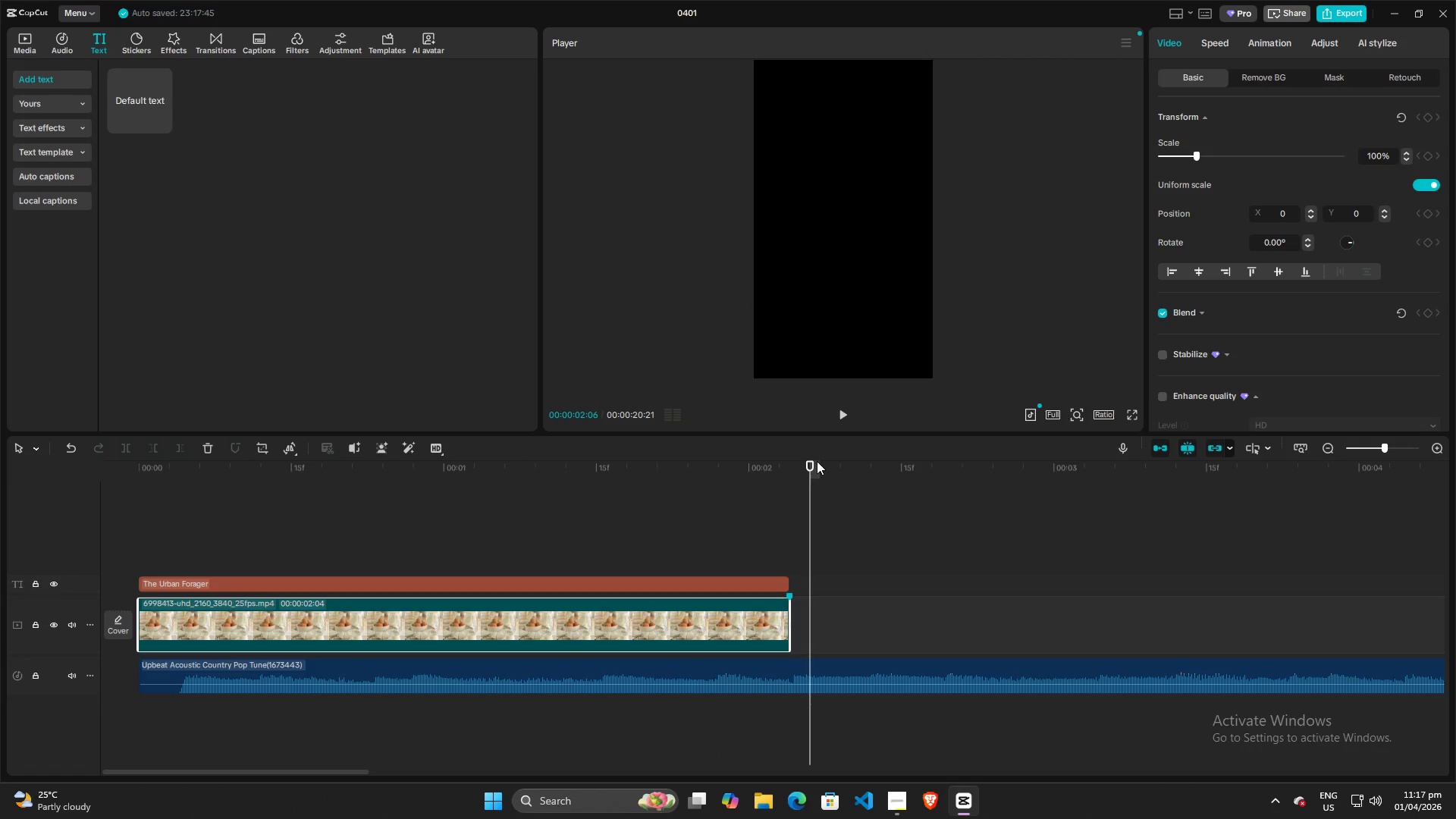 
left_click_drag(start_coordinate=[811, 463], to_coordinate=[696, 470])
 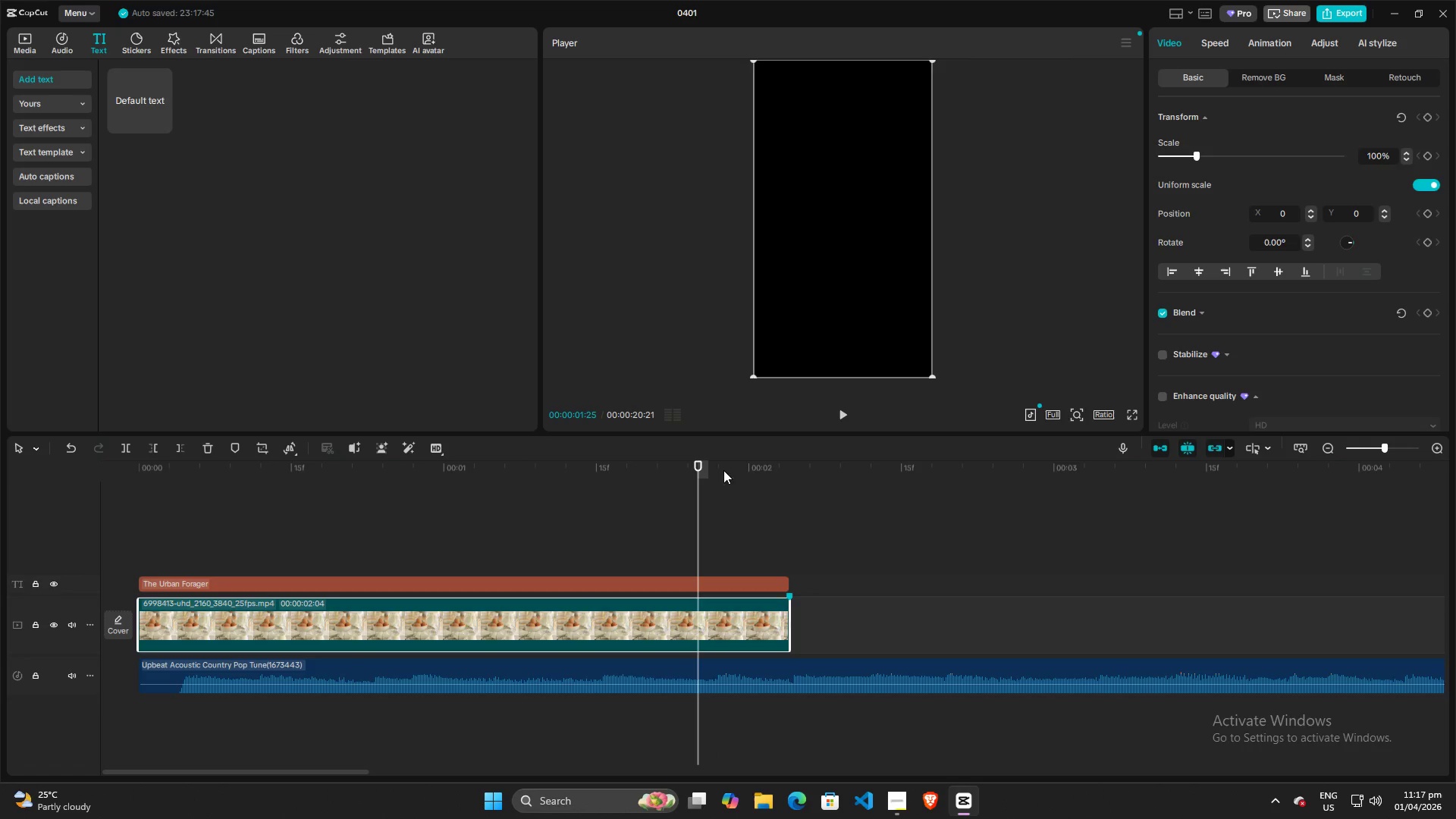 
key(Space)
 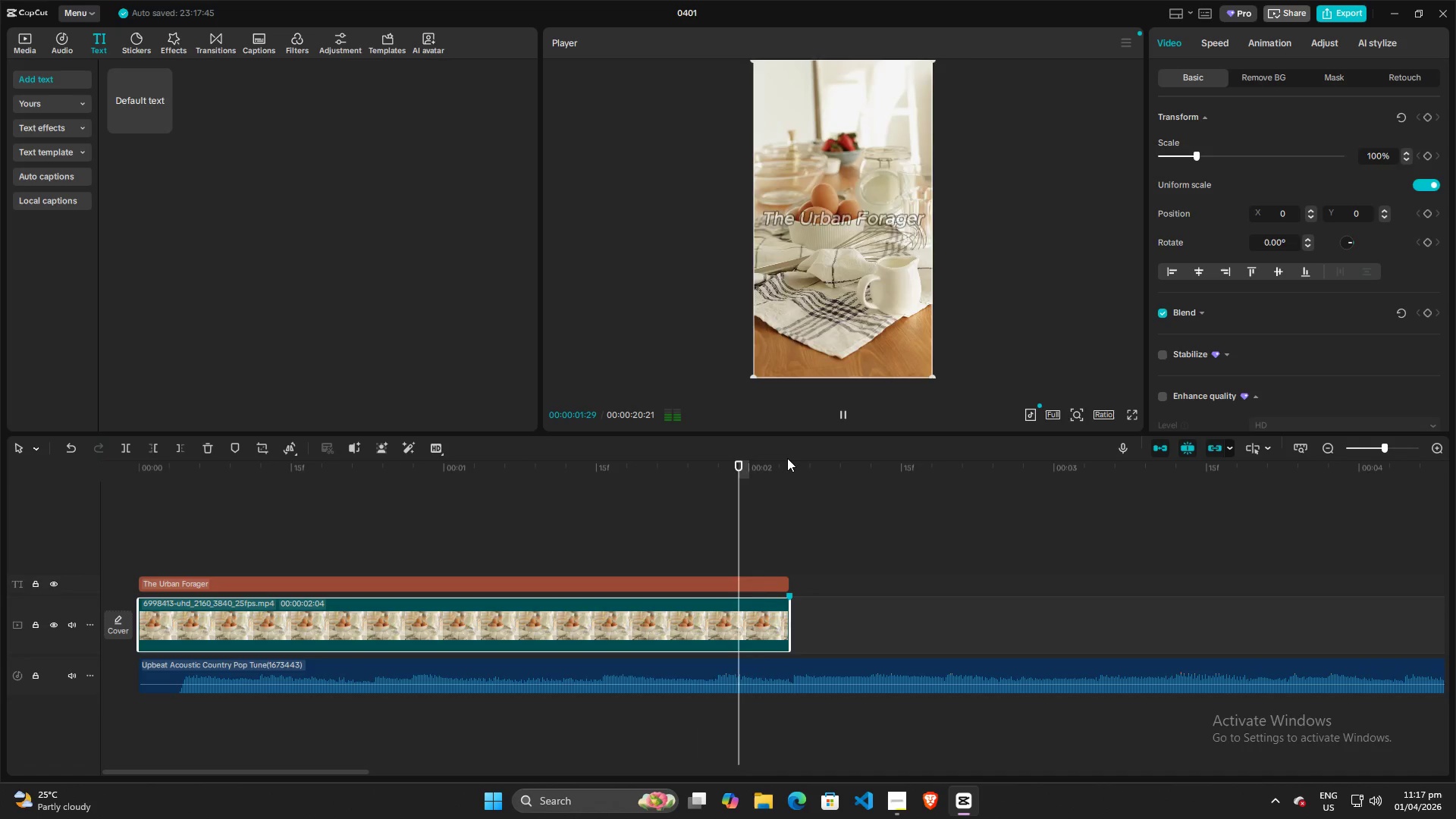 
key(Space)
 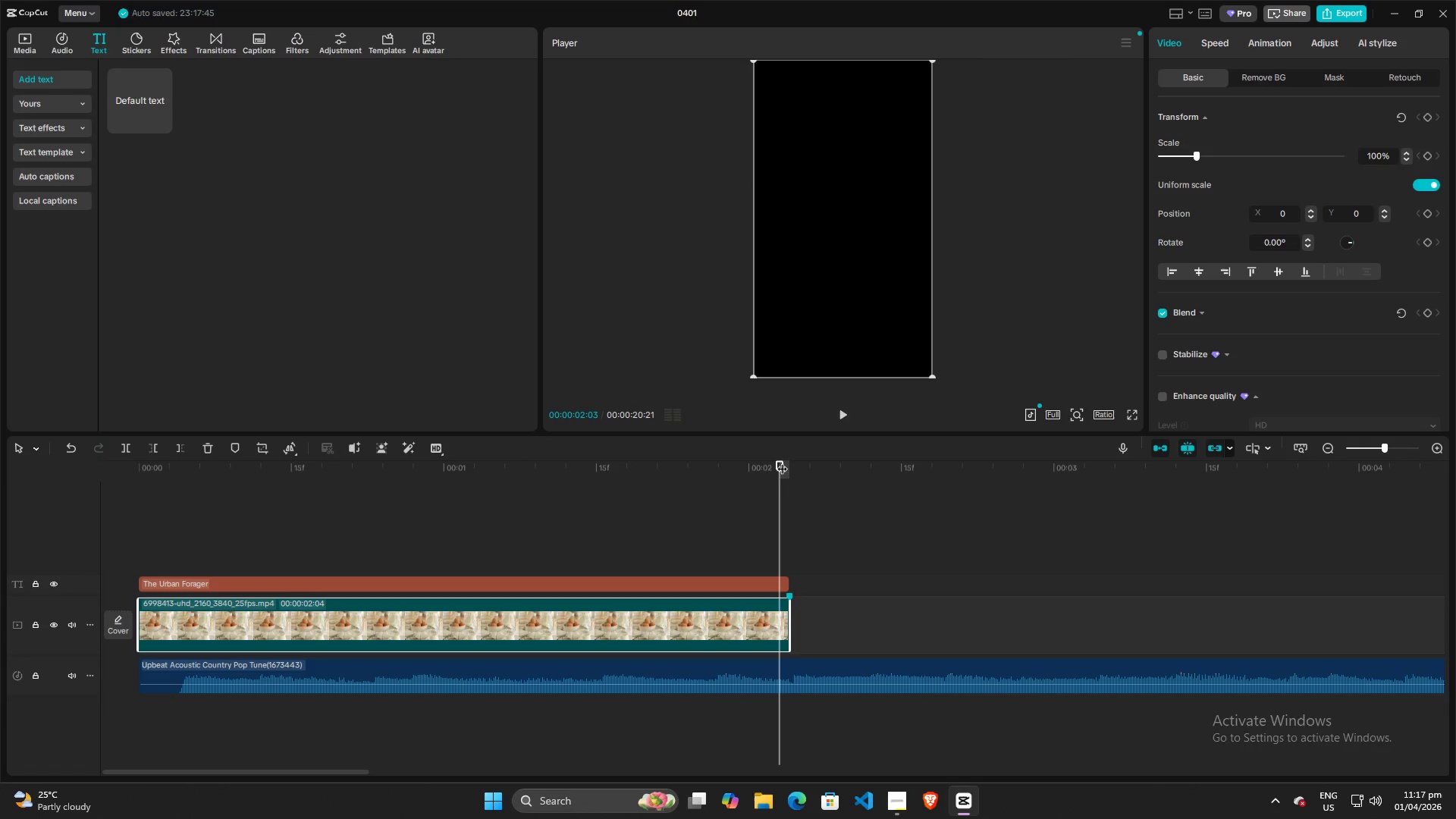 
key(Space)
 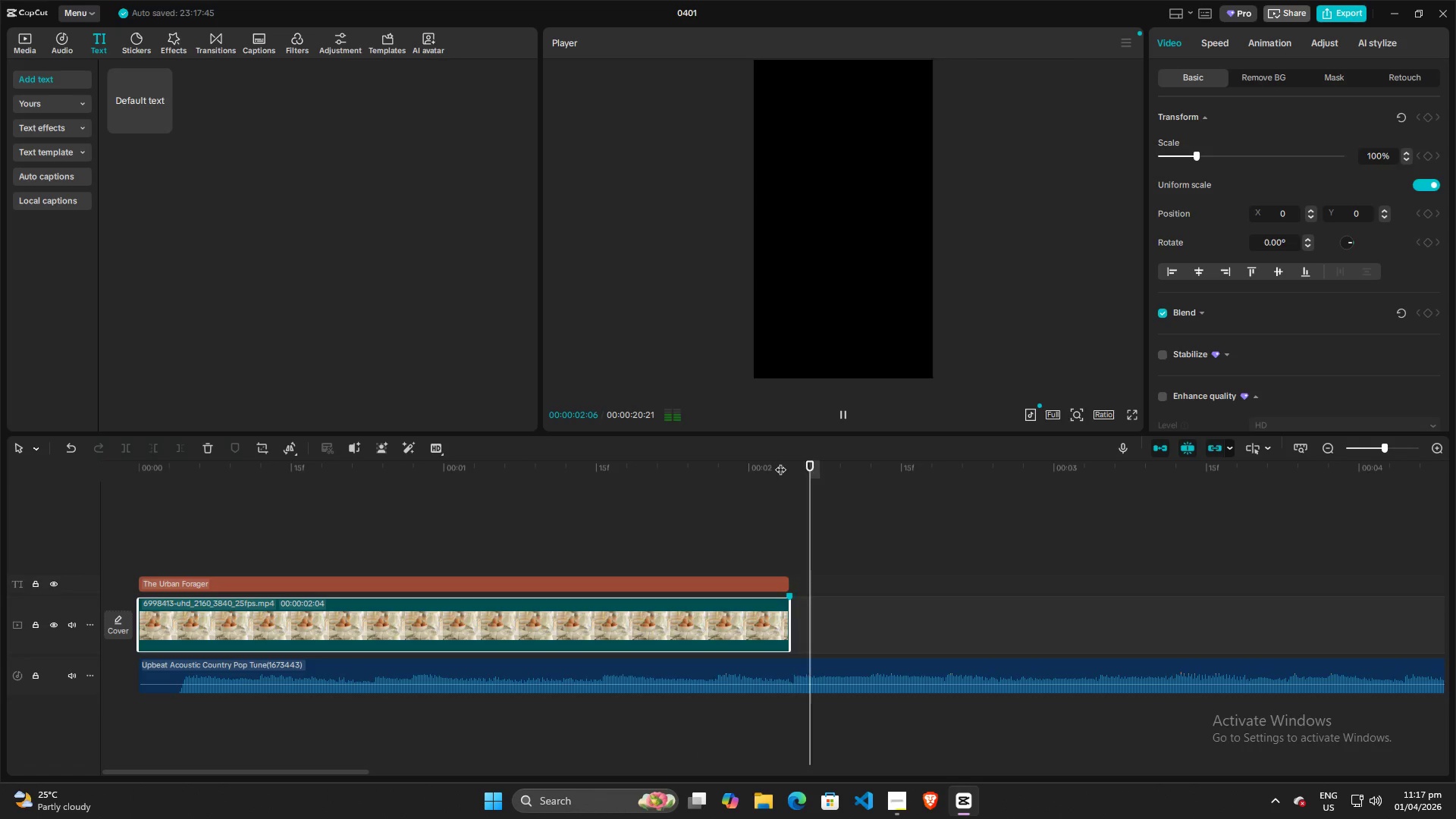 
key(Space)
 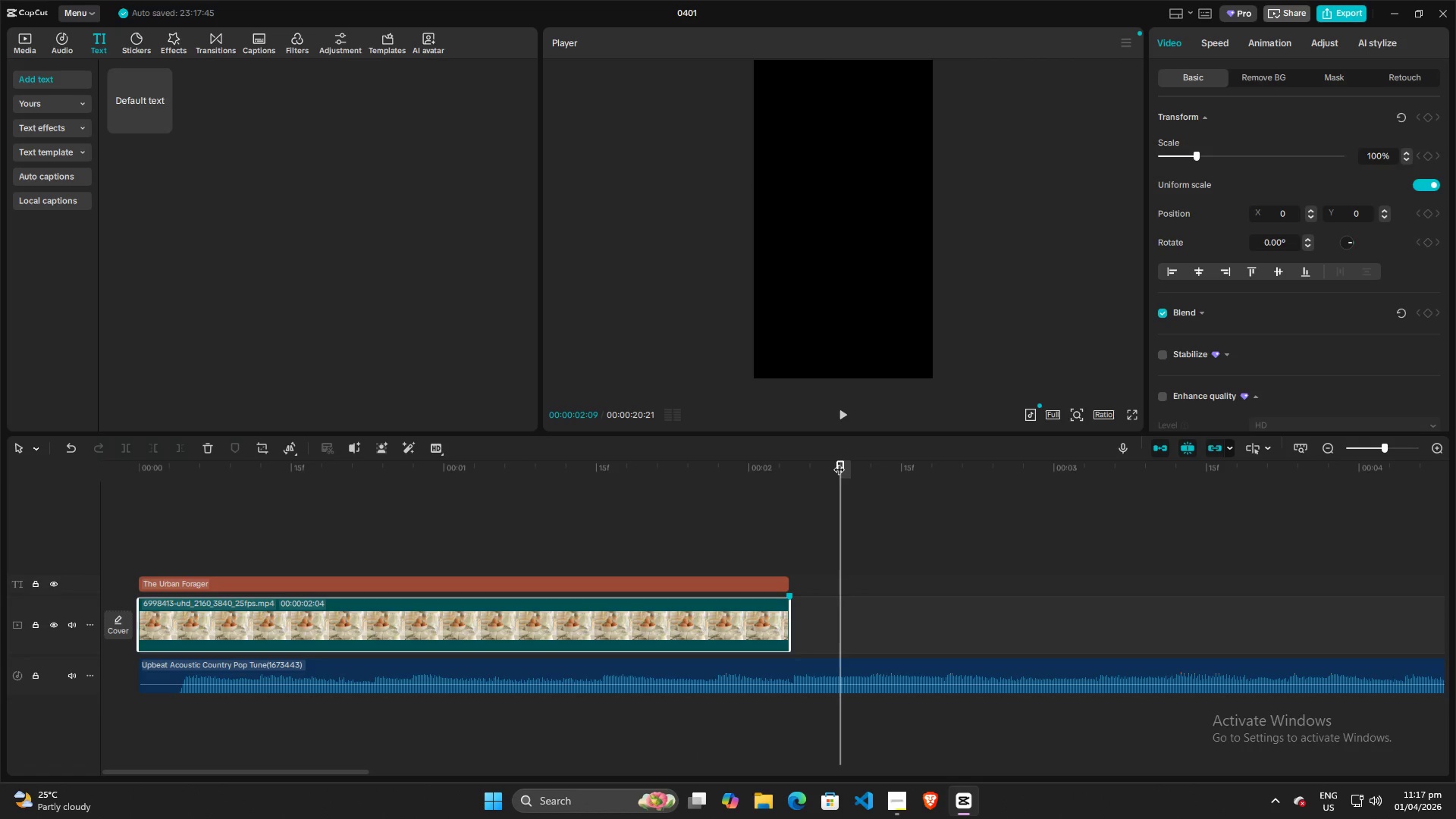 
left_click_drag(start_coordinate=[839, 462], to_coordinate=[733, 478])
 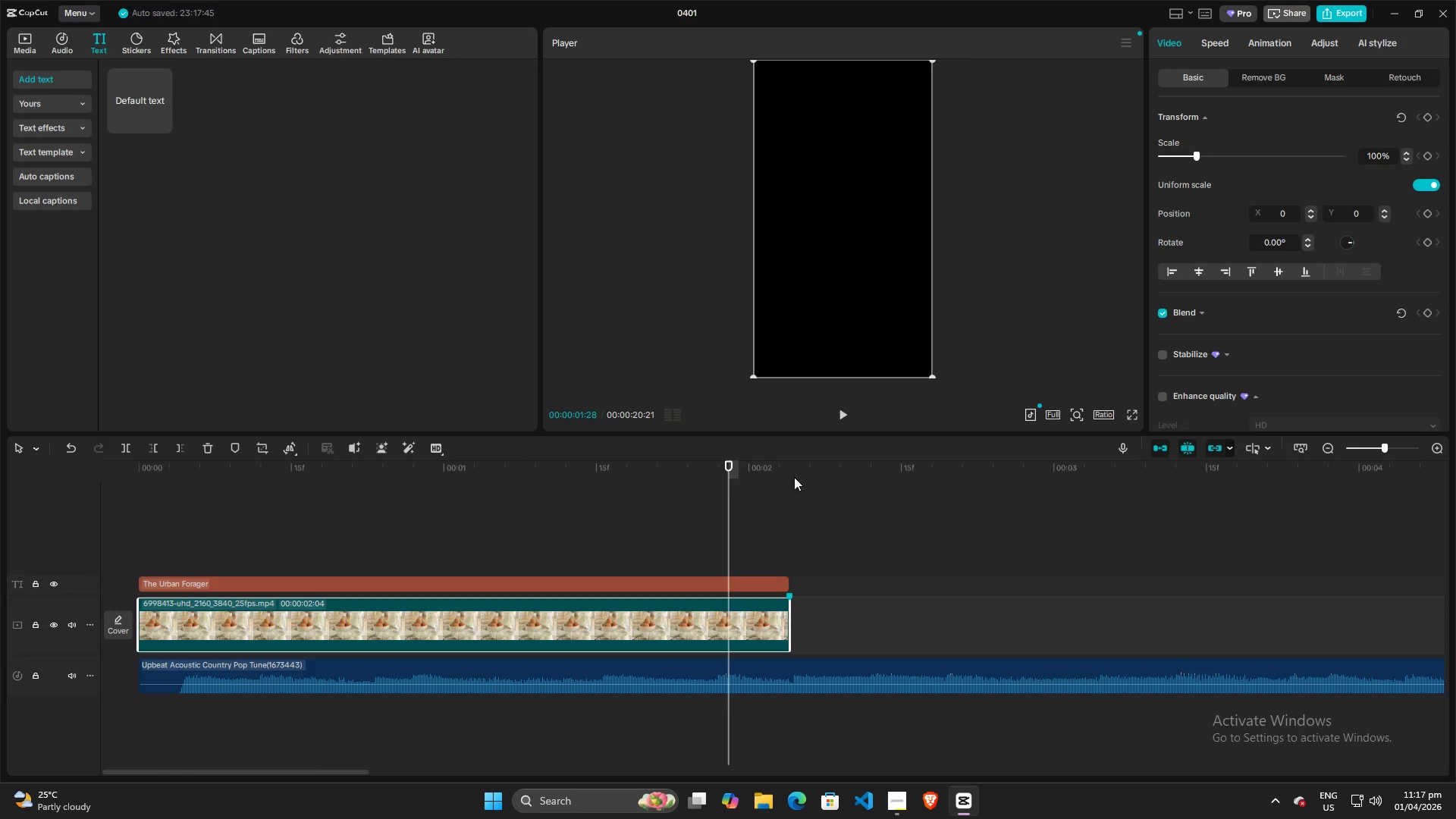 
key(Space)
 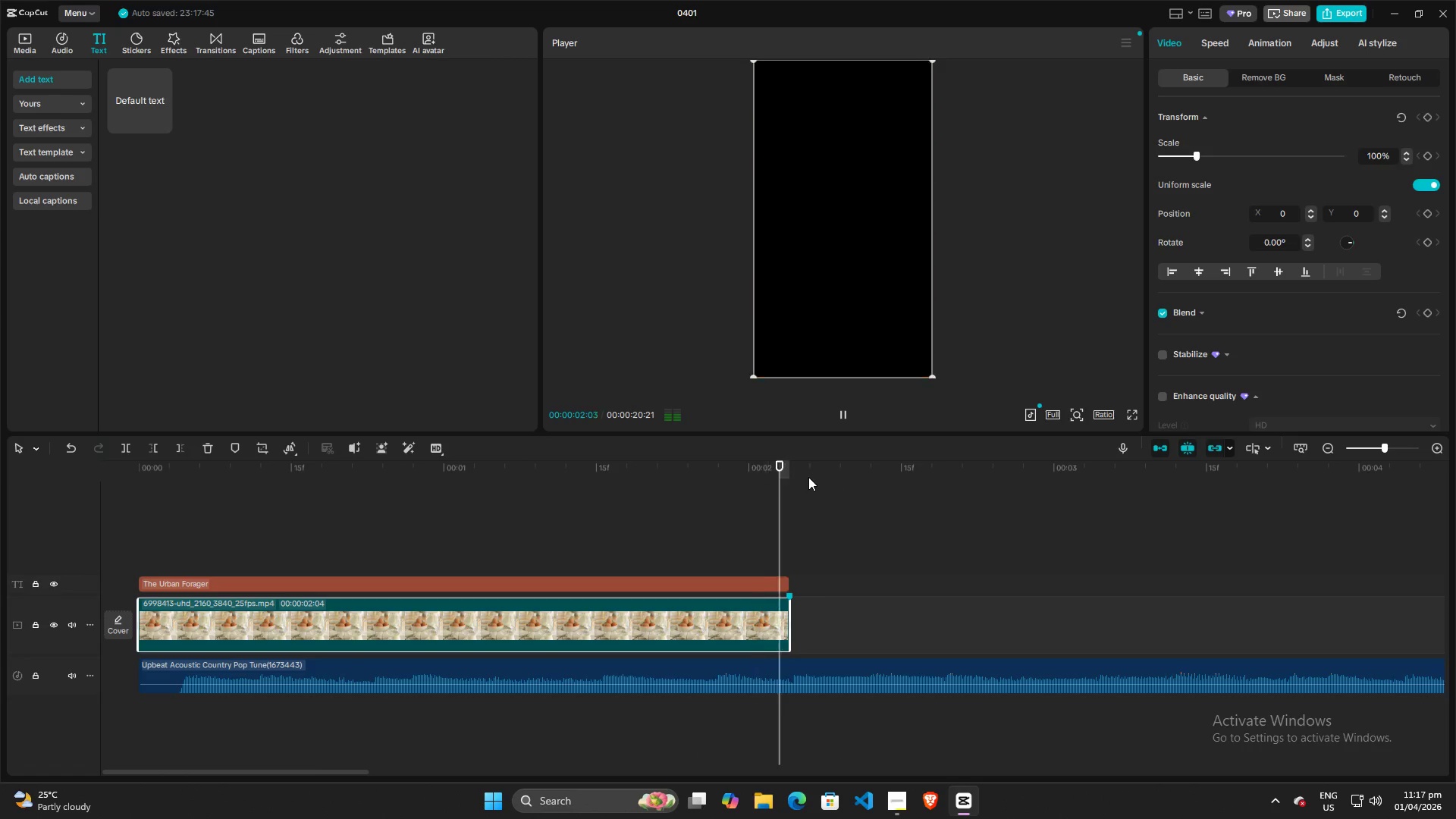 
key(Space)
 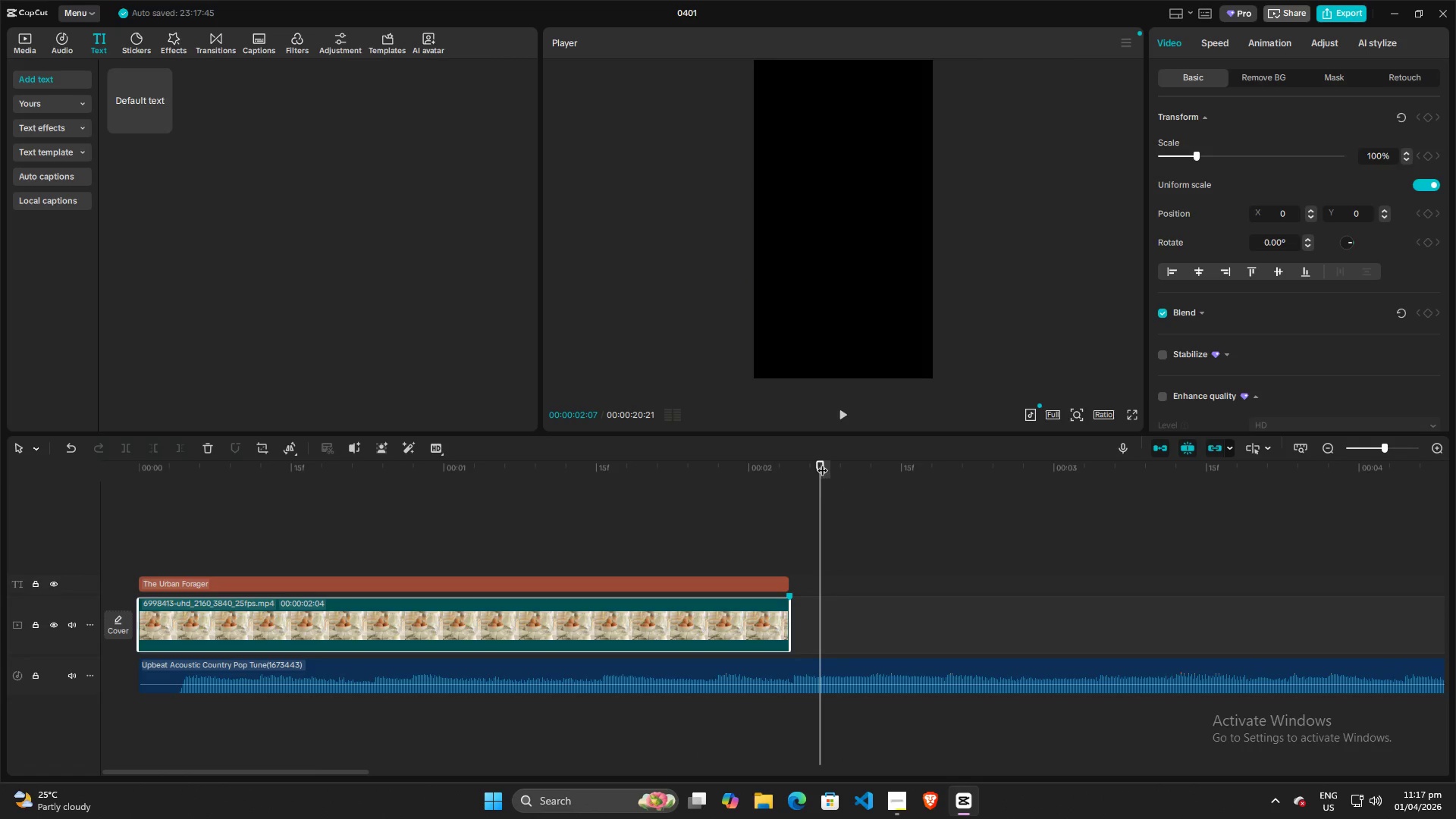 
left_click_drag(start_coordinate=[822, 463], to_coordinate=[690, 485])
 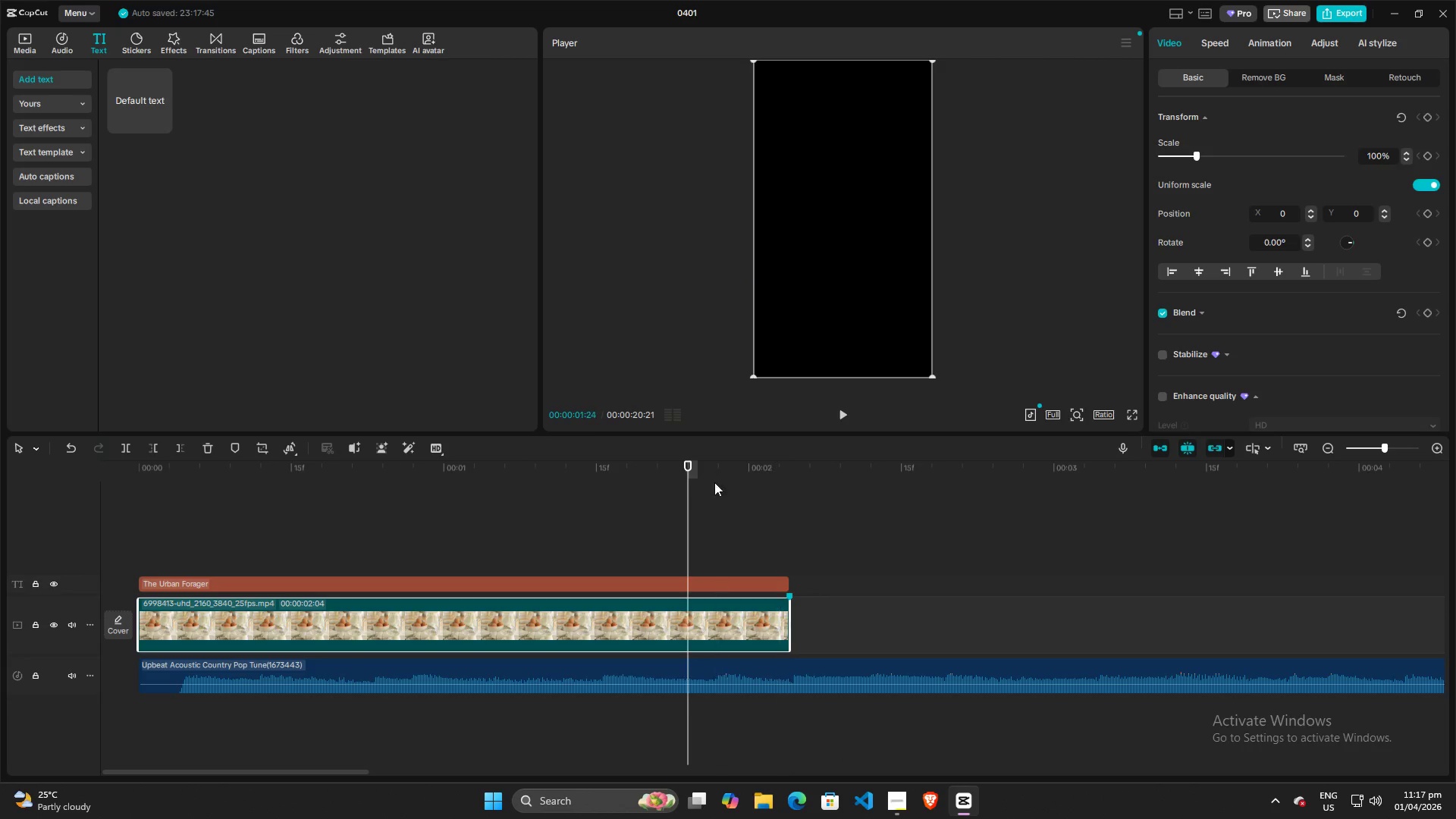 
key(Space)
 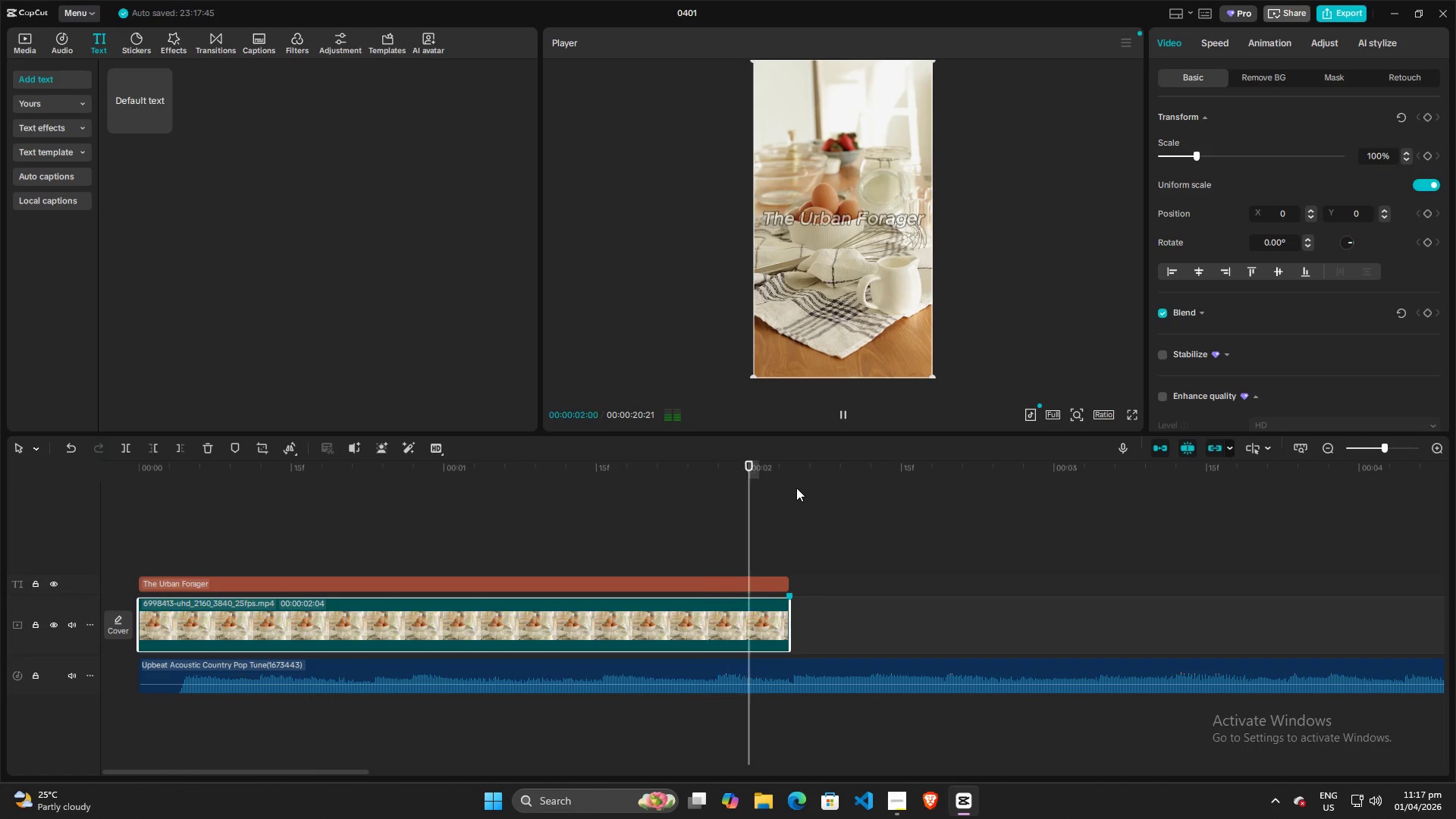 
key(Space)
 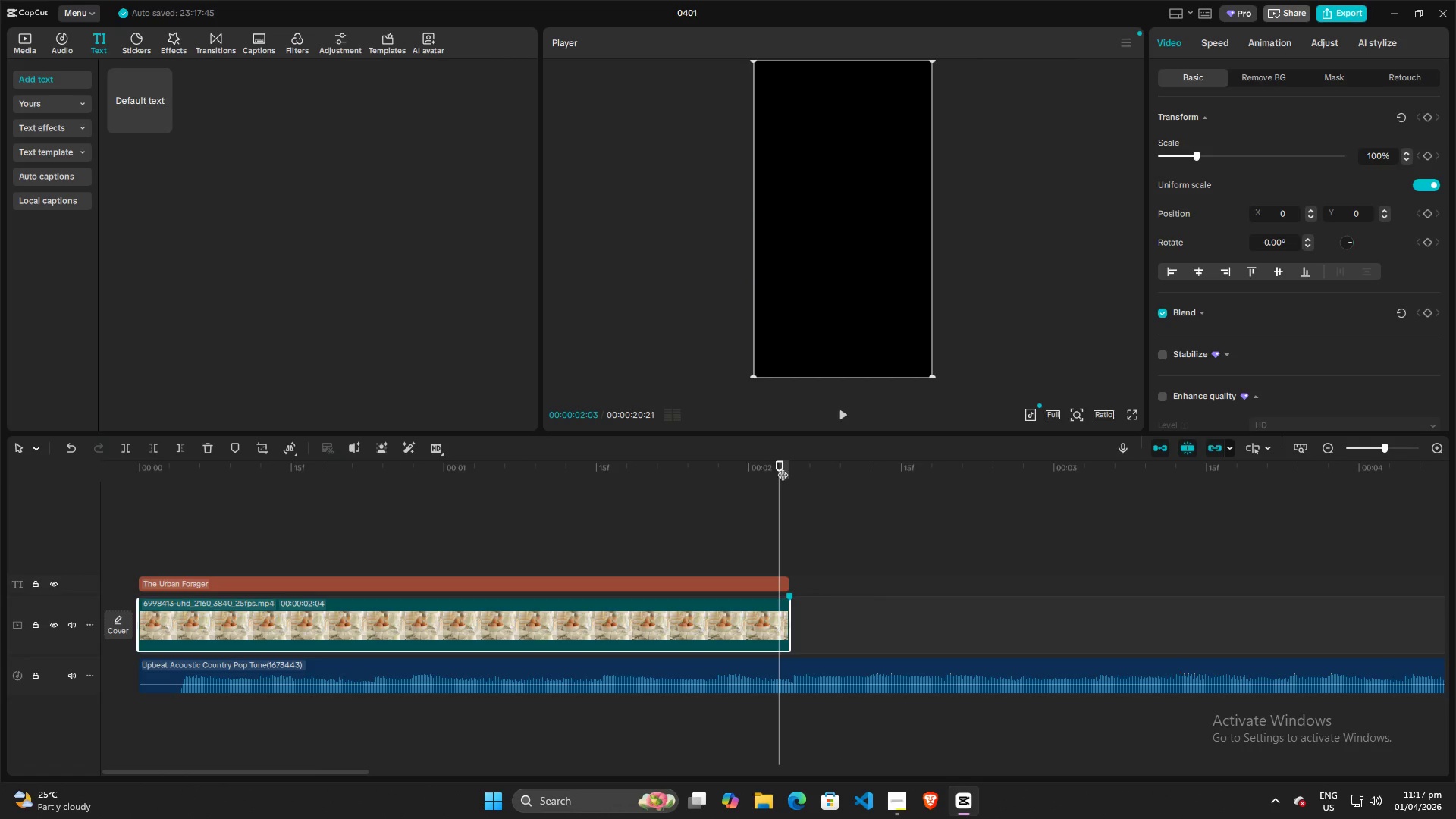 
left_click_drag(start_coordinate=[783, 467], to_coordinate=[701, 469])
 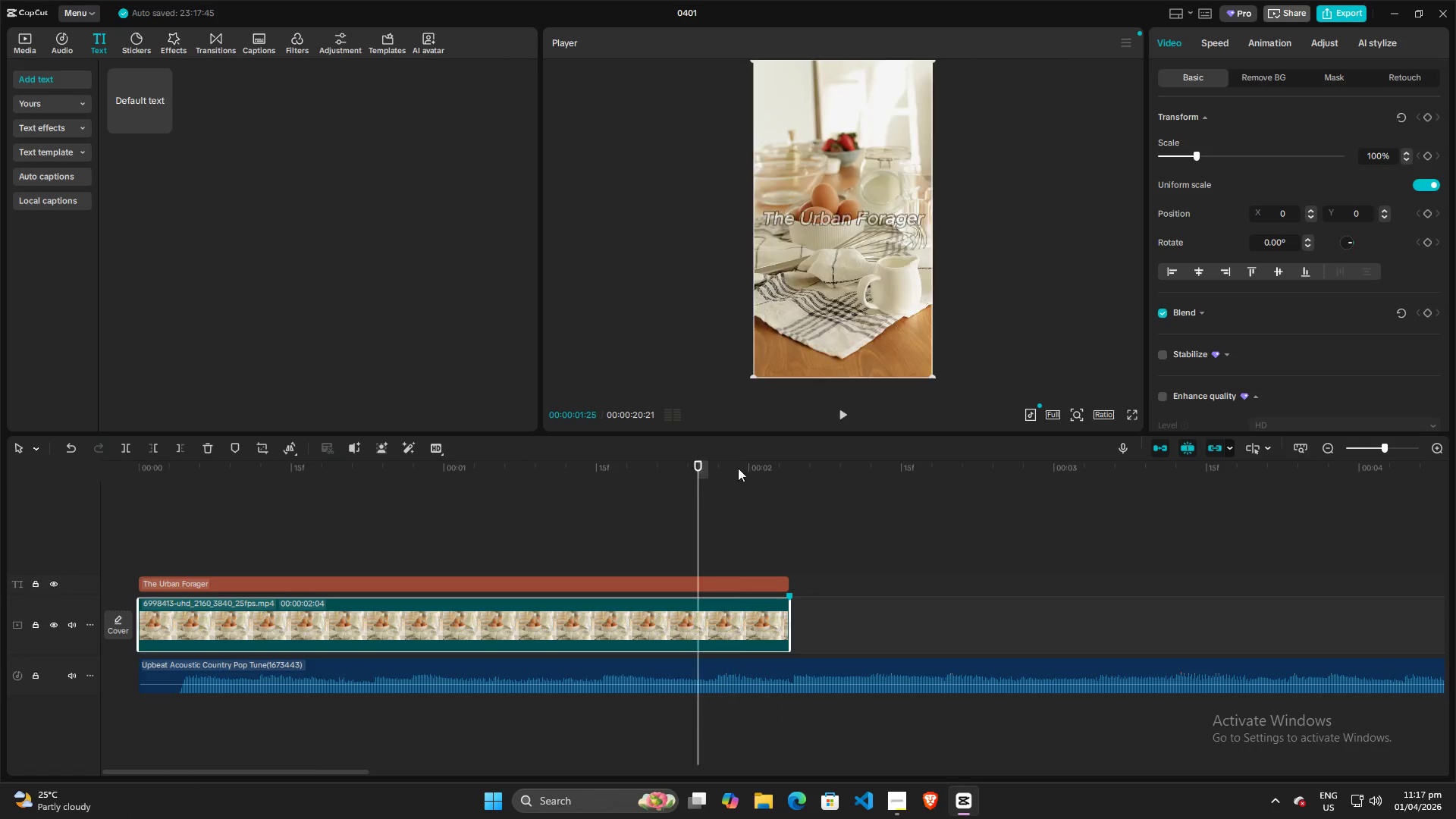 
key(Space)
 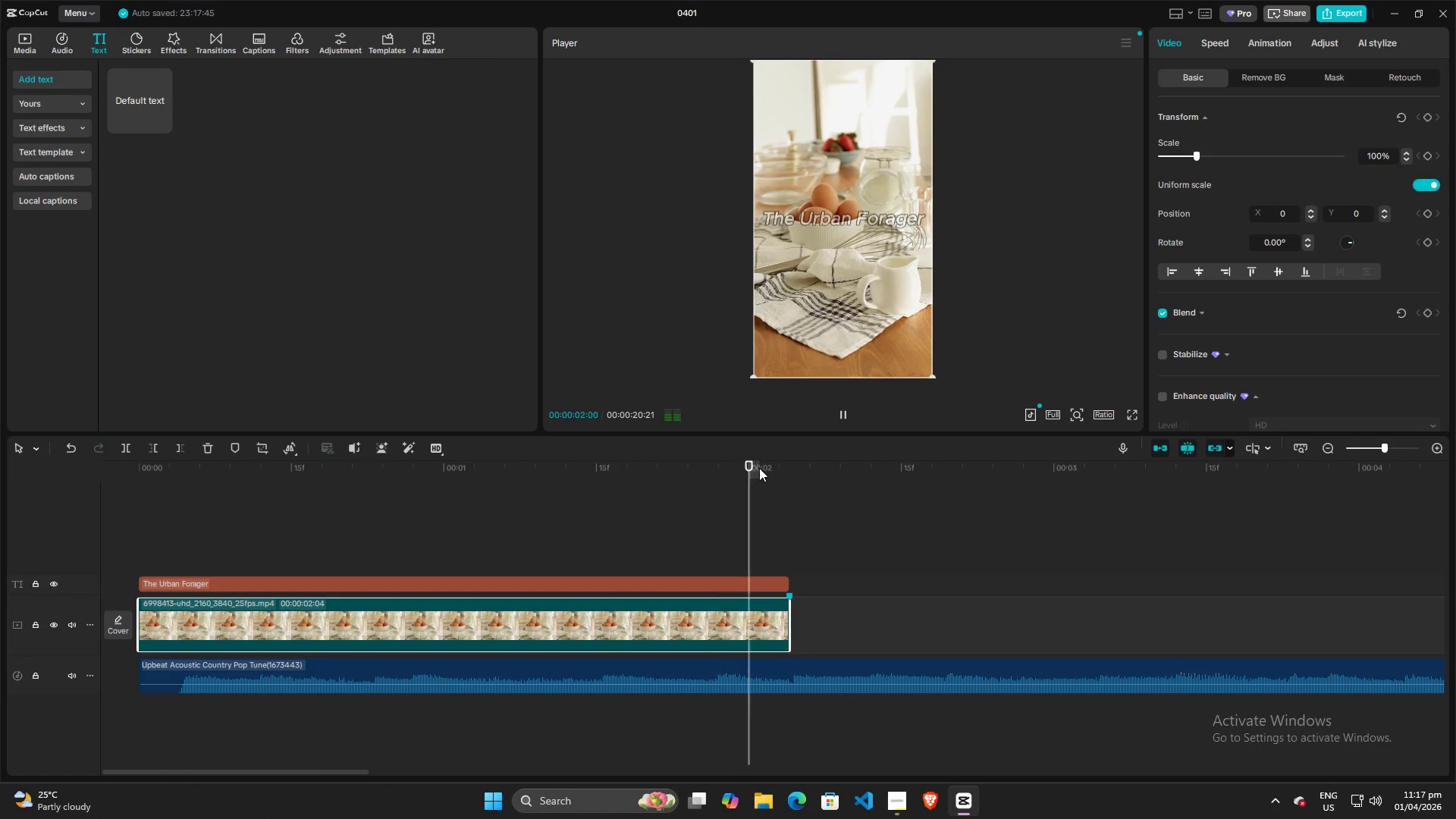 
key(Space)
 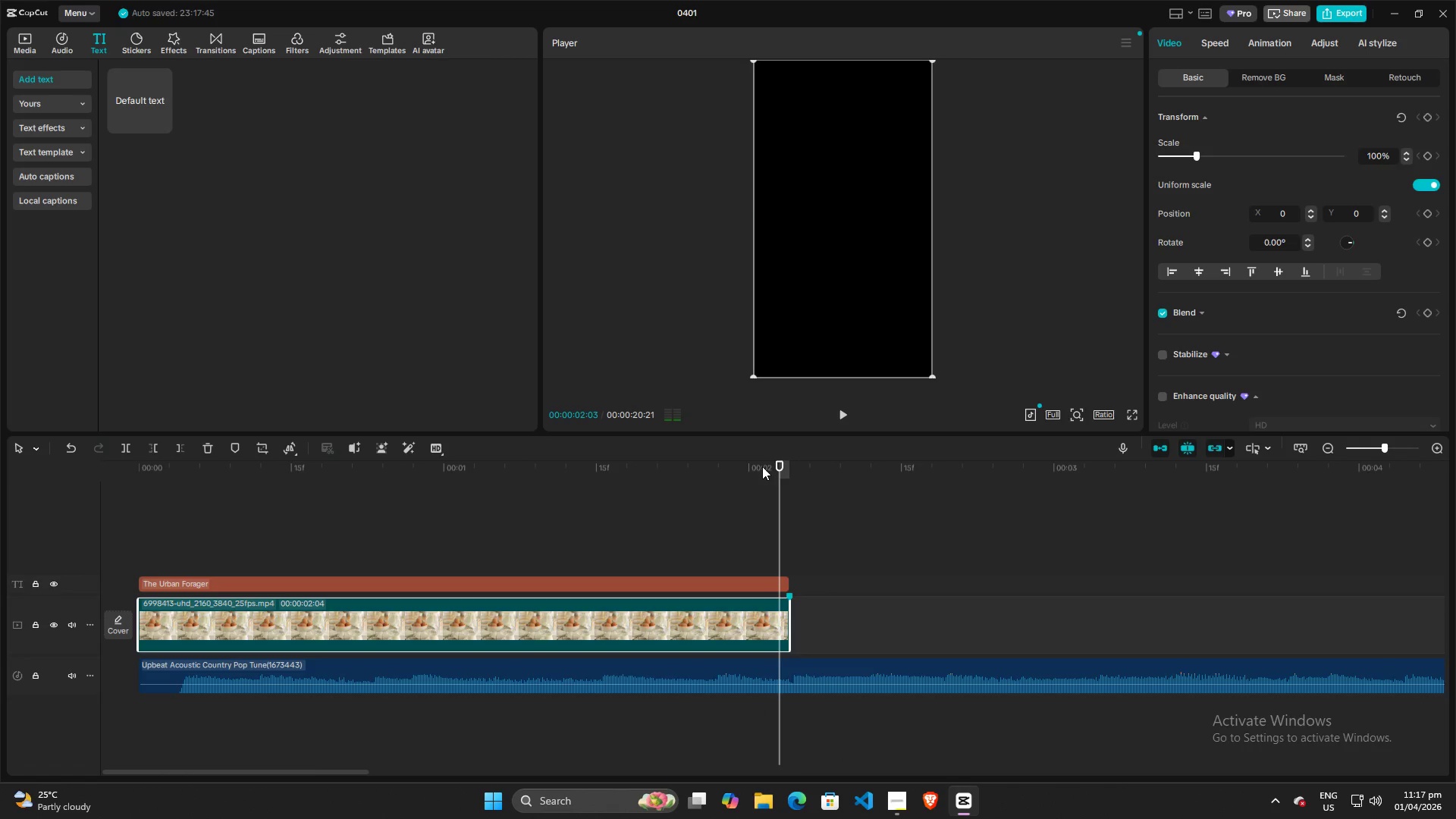 
key(Space)
 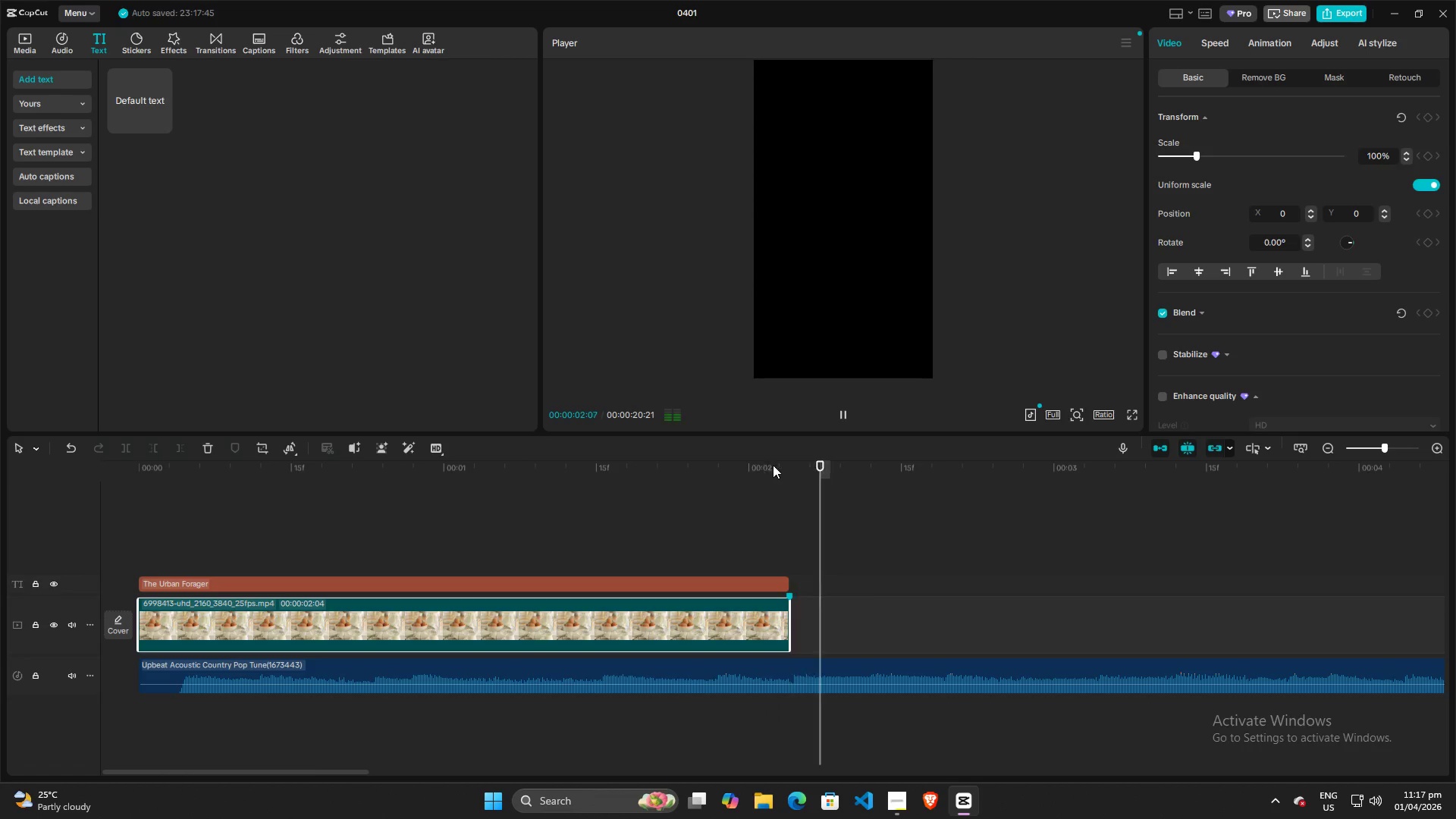 
key(Space)
 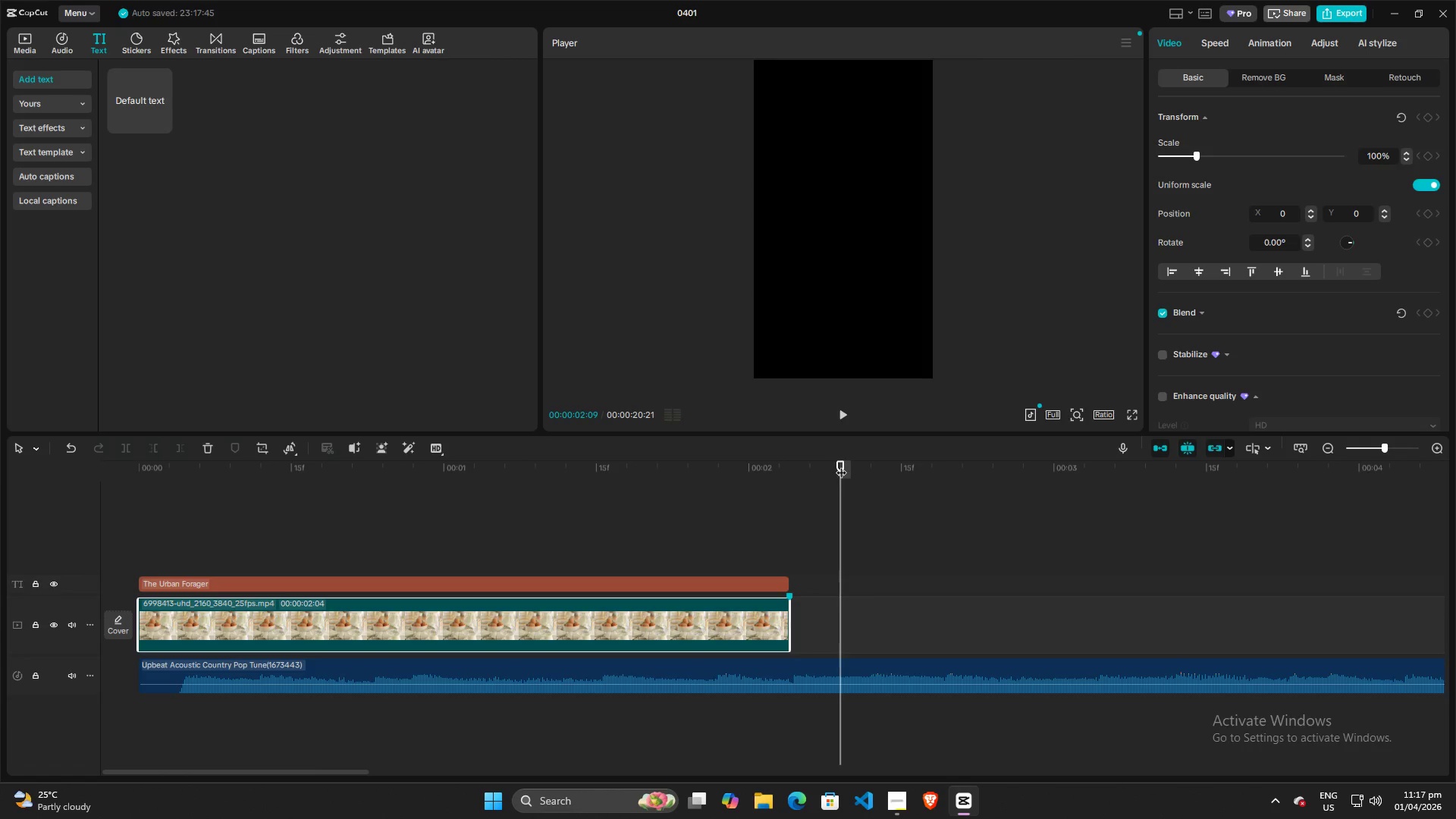 
left_click_drag(start_coordinate=[841, 465], to_coordinate=[745, 482])
 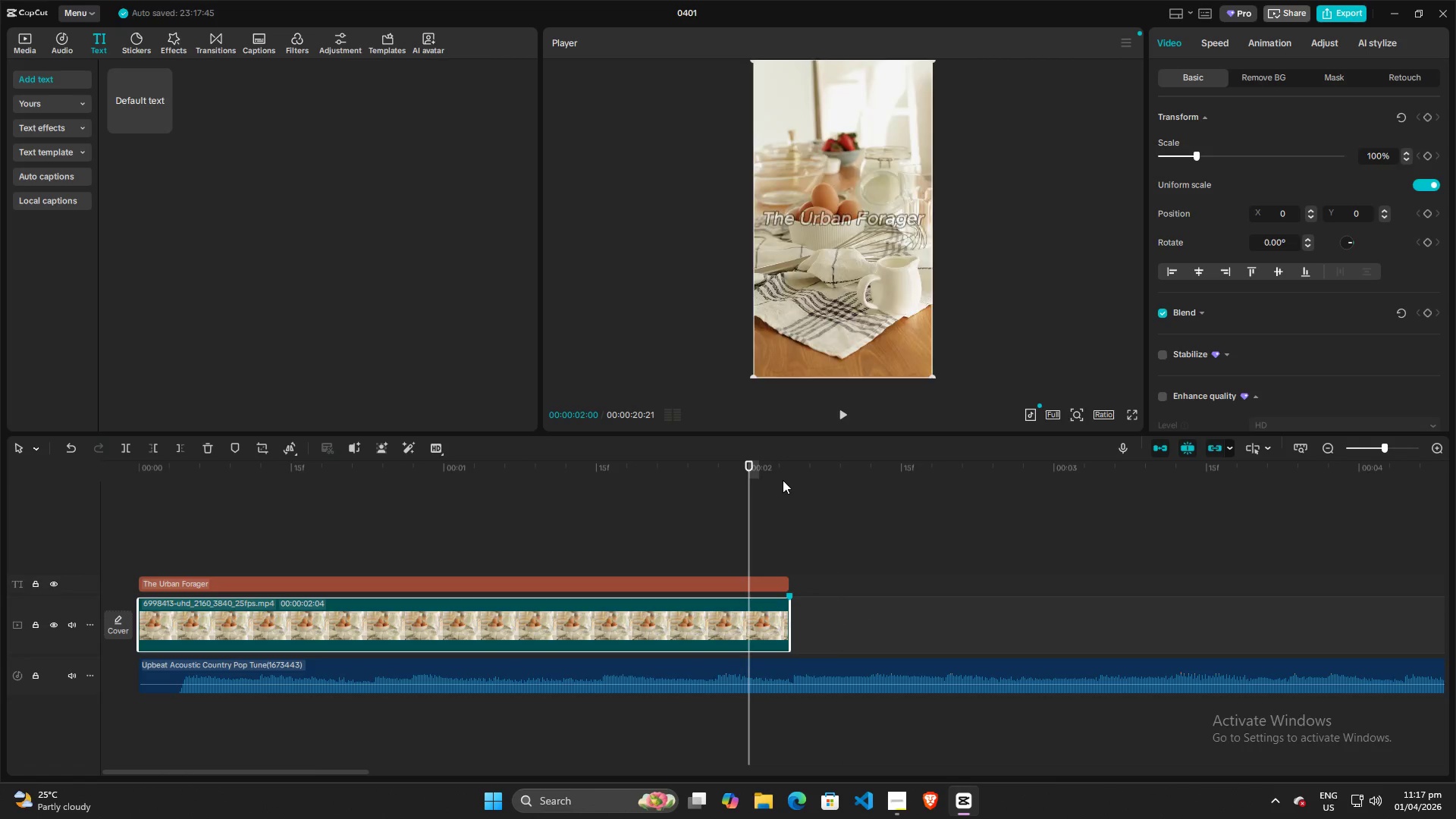 
key(Space)
 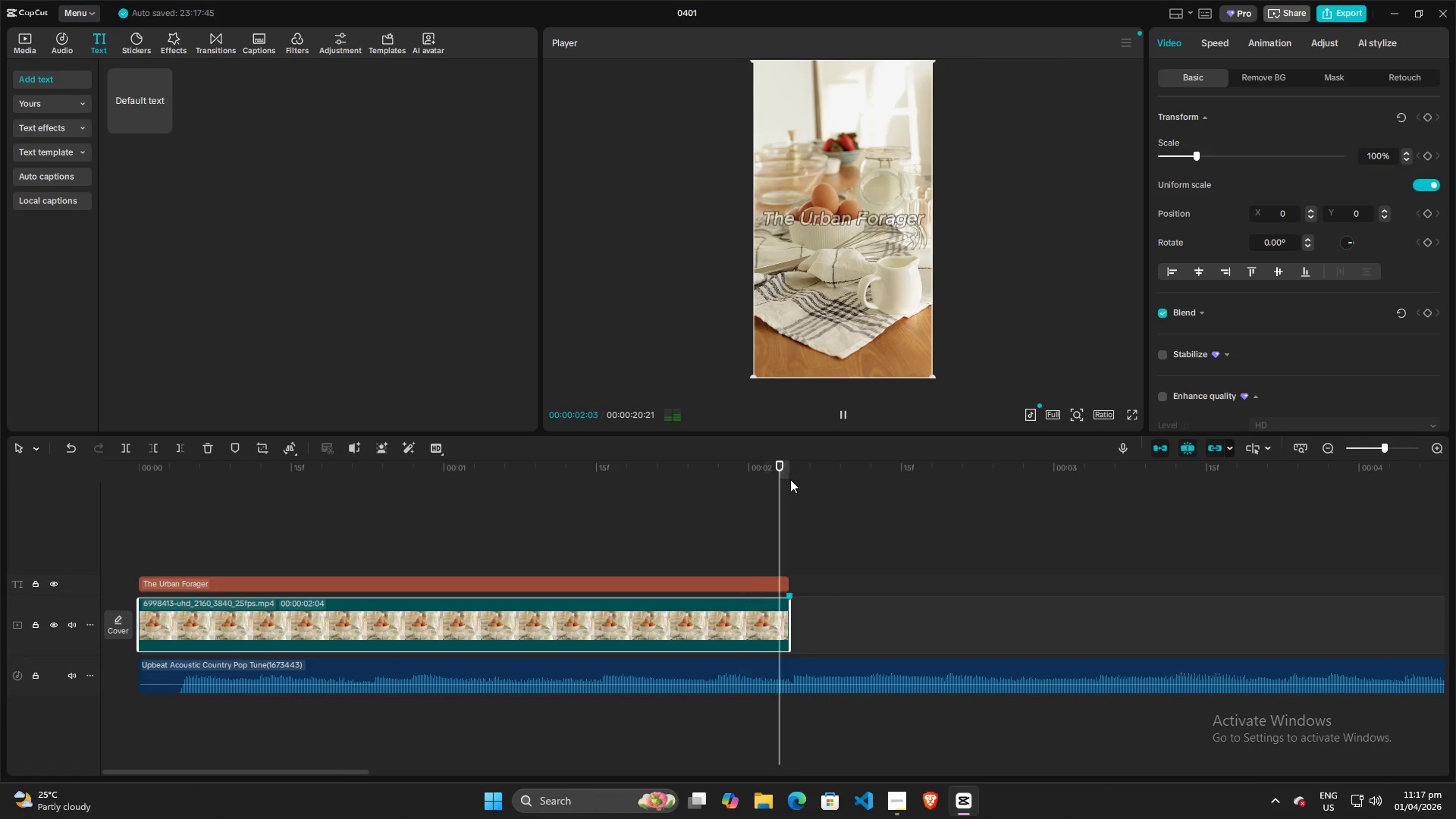 
key(Space)
 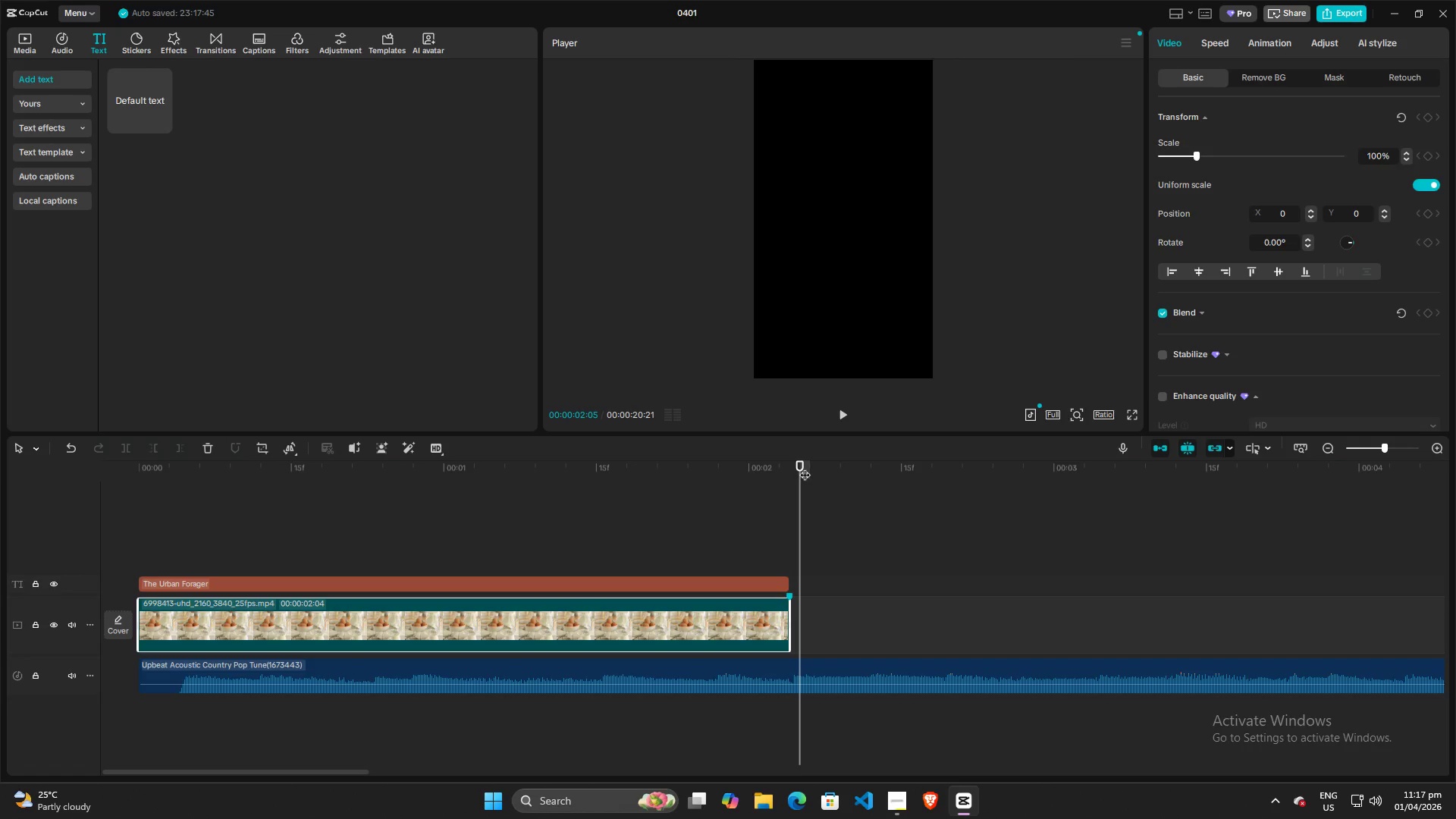 
left_click_drag(start_coordinate=[800, 465], to_coordinate=[92, 472])
 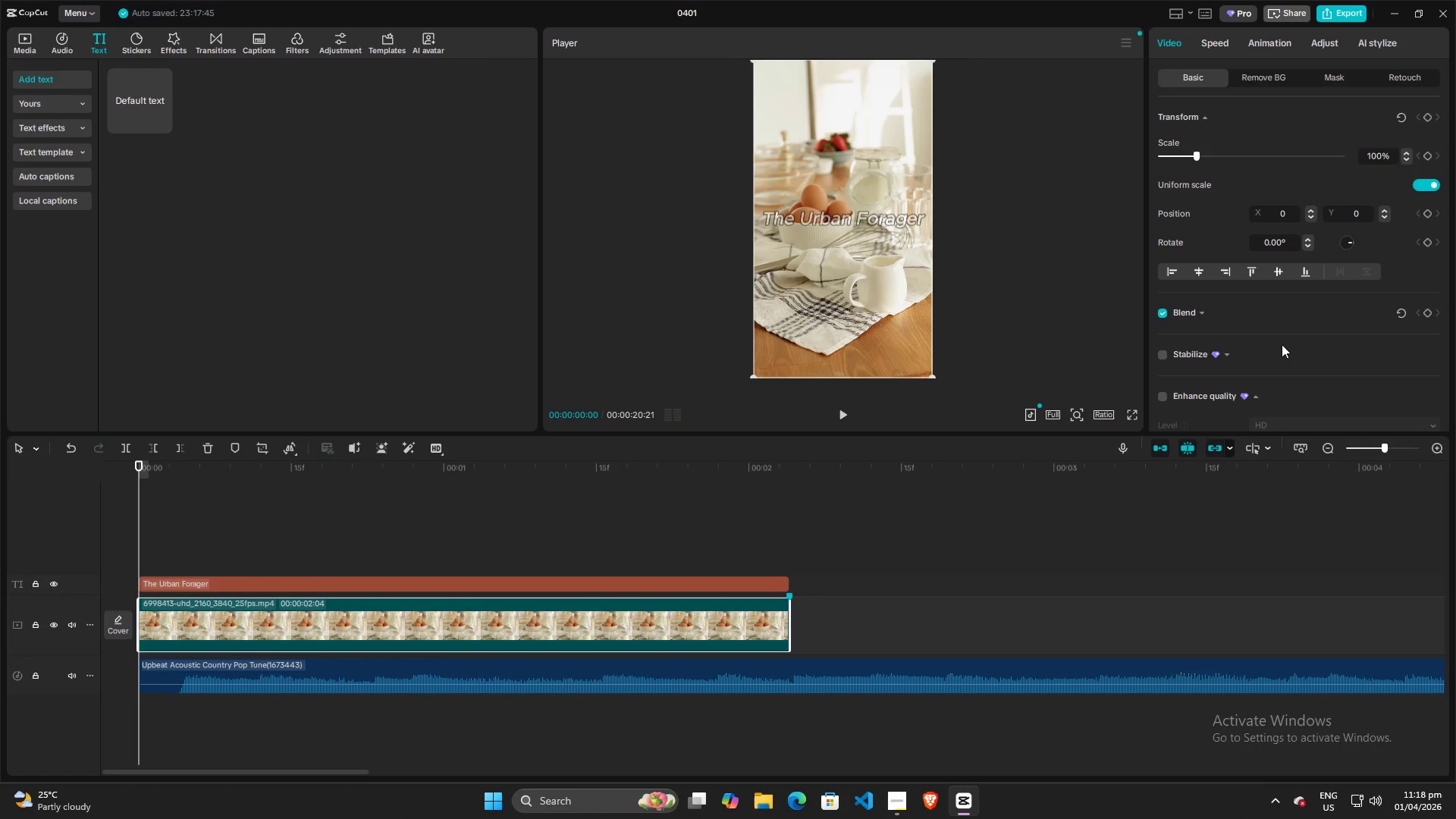 
scroll: coordinate [1285, 344], scroll_direction: up, amount: 4.0
 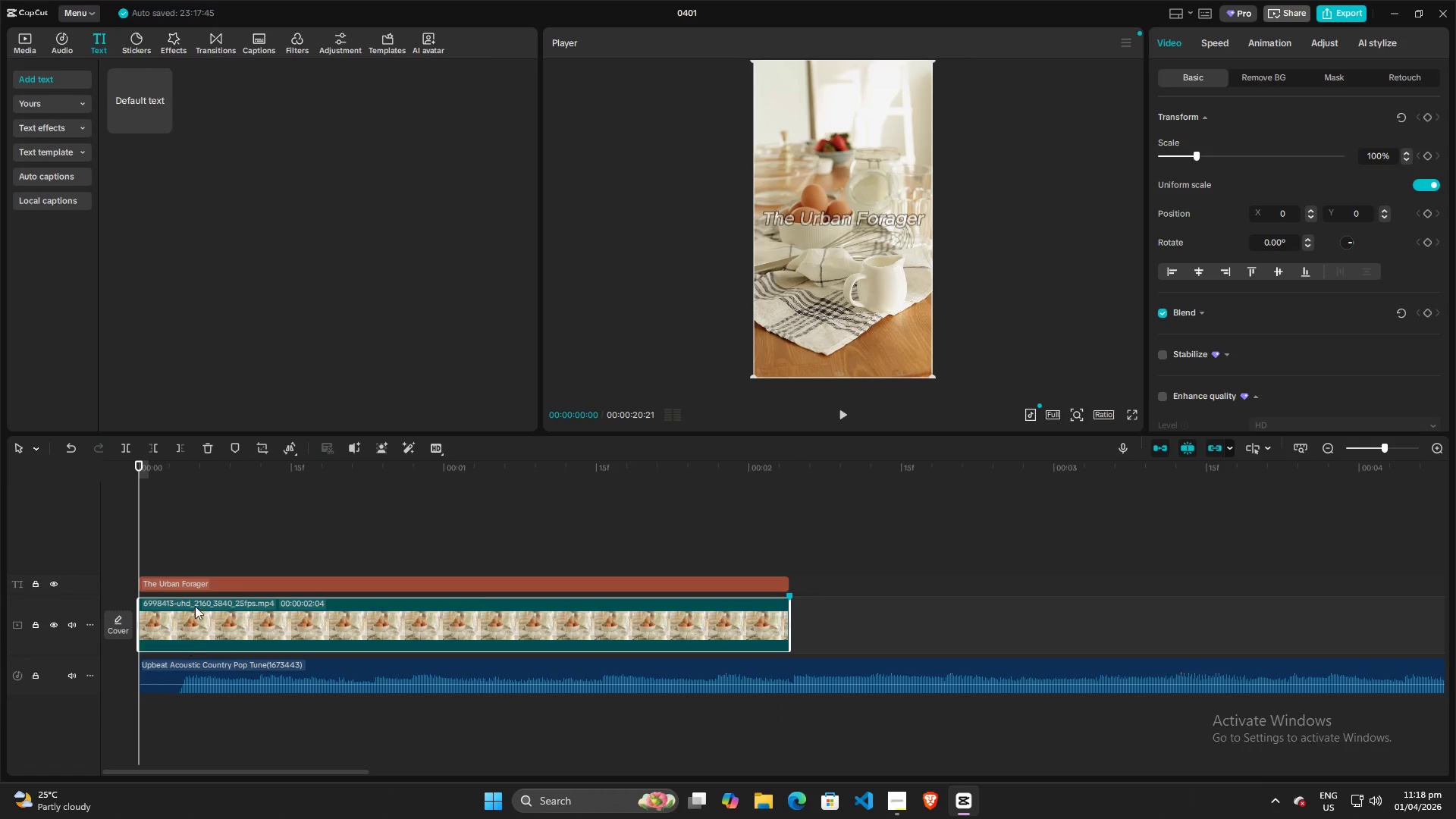 
left_click([241, 584])
 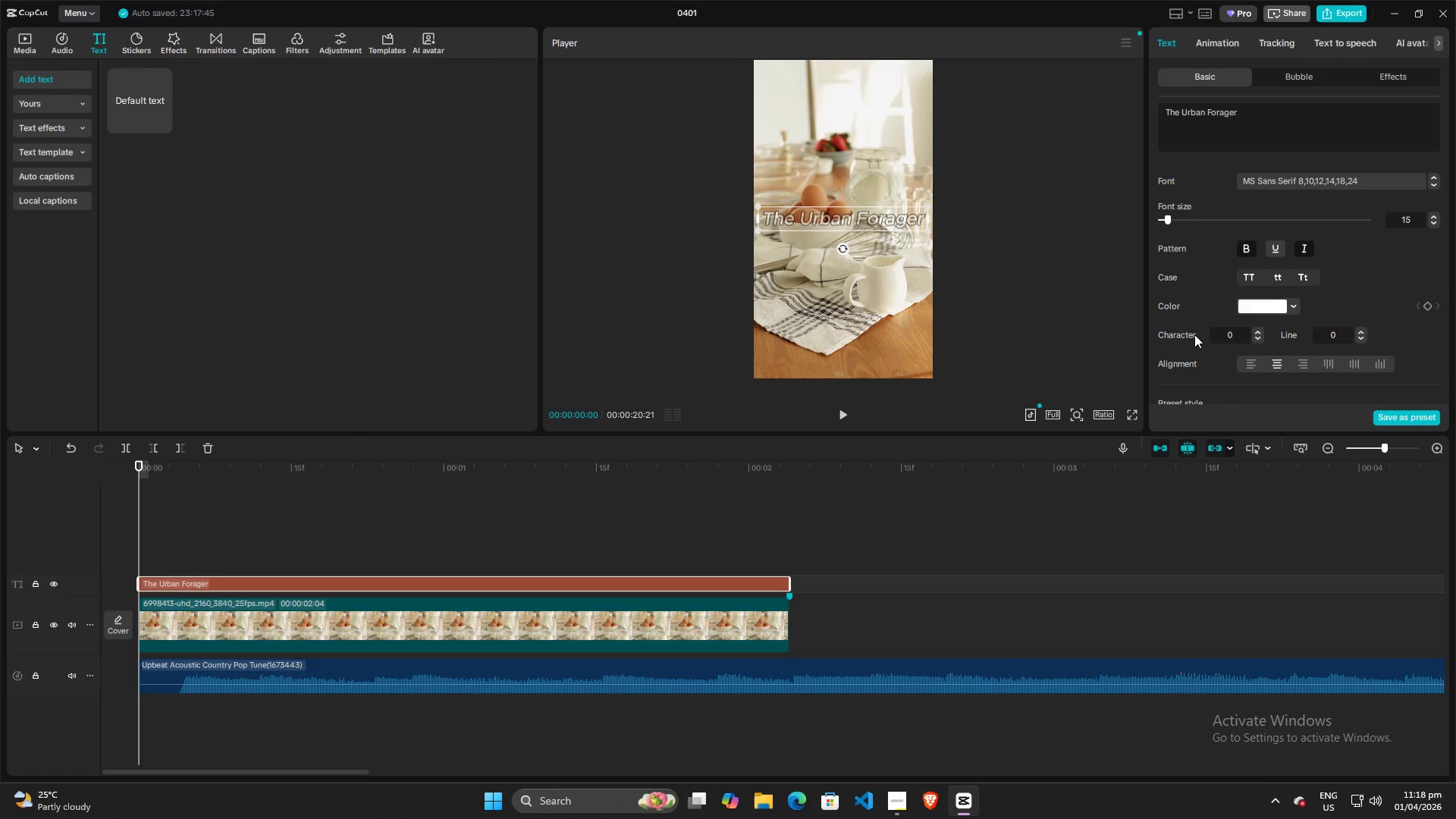 
scroll: coordinate [1241, 331], scroll_direction: down, amount: 3.0
 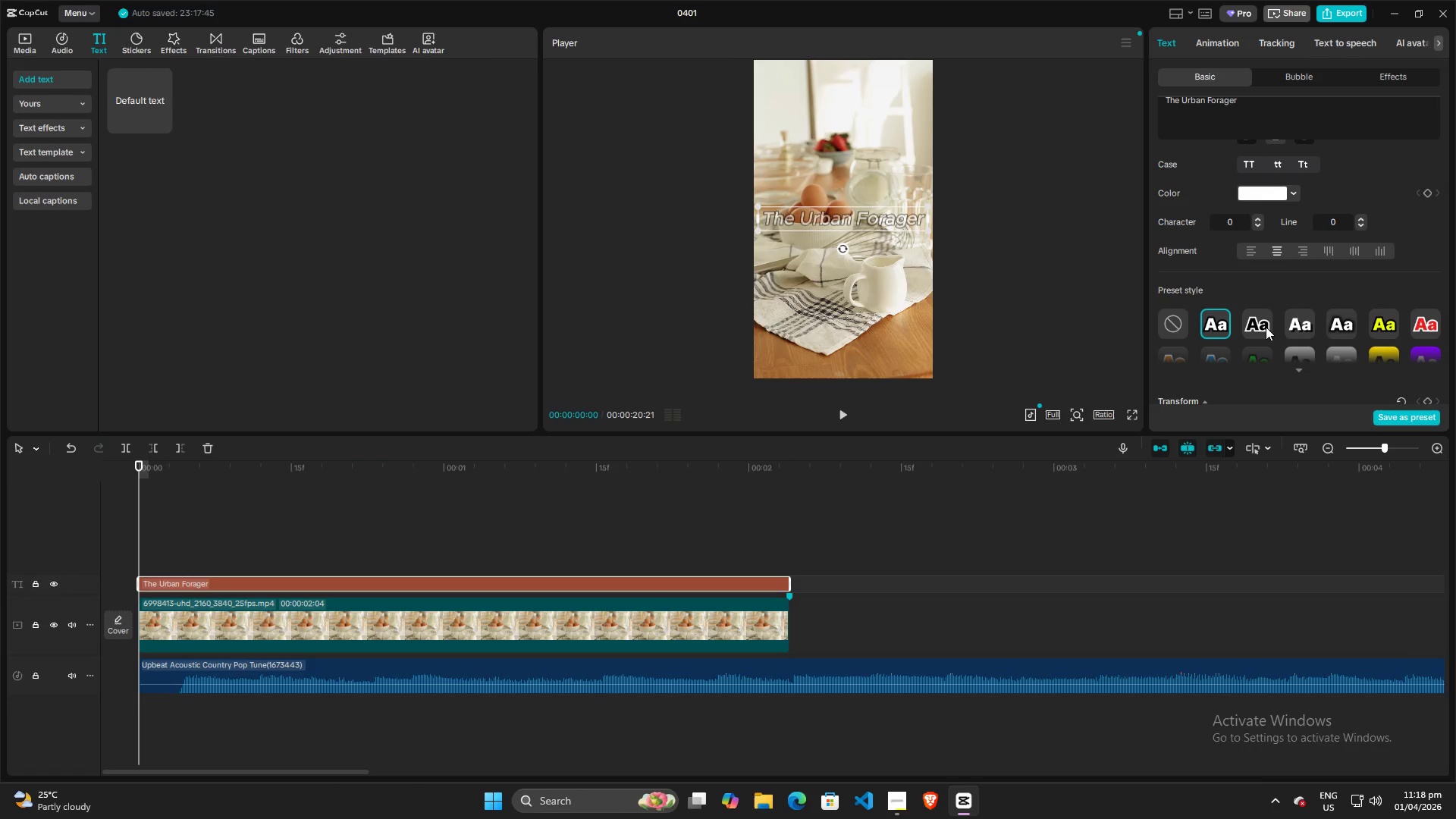 
double_click([1295, 327])
 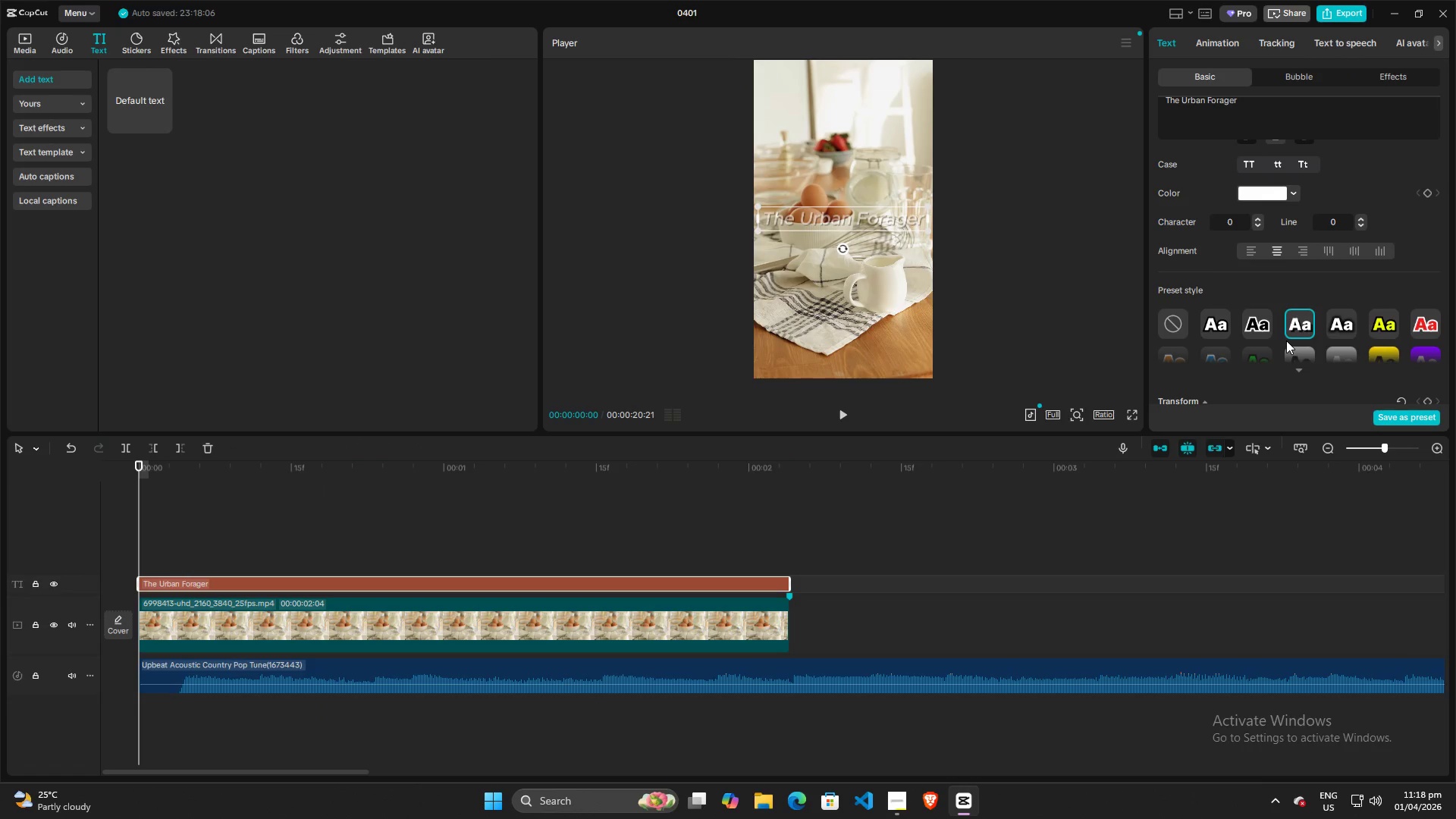 
scroll: coordinate [1286, 340], scroll_direction: down, amount: 1.0
 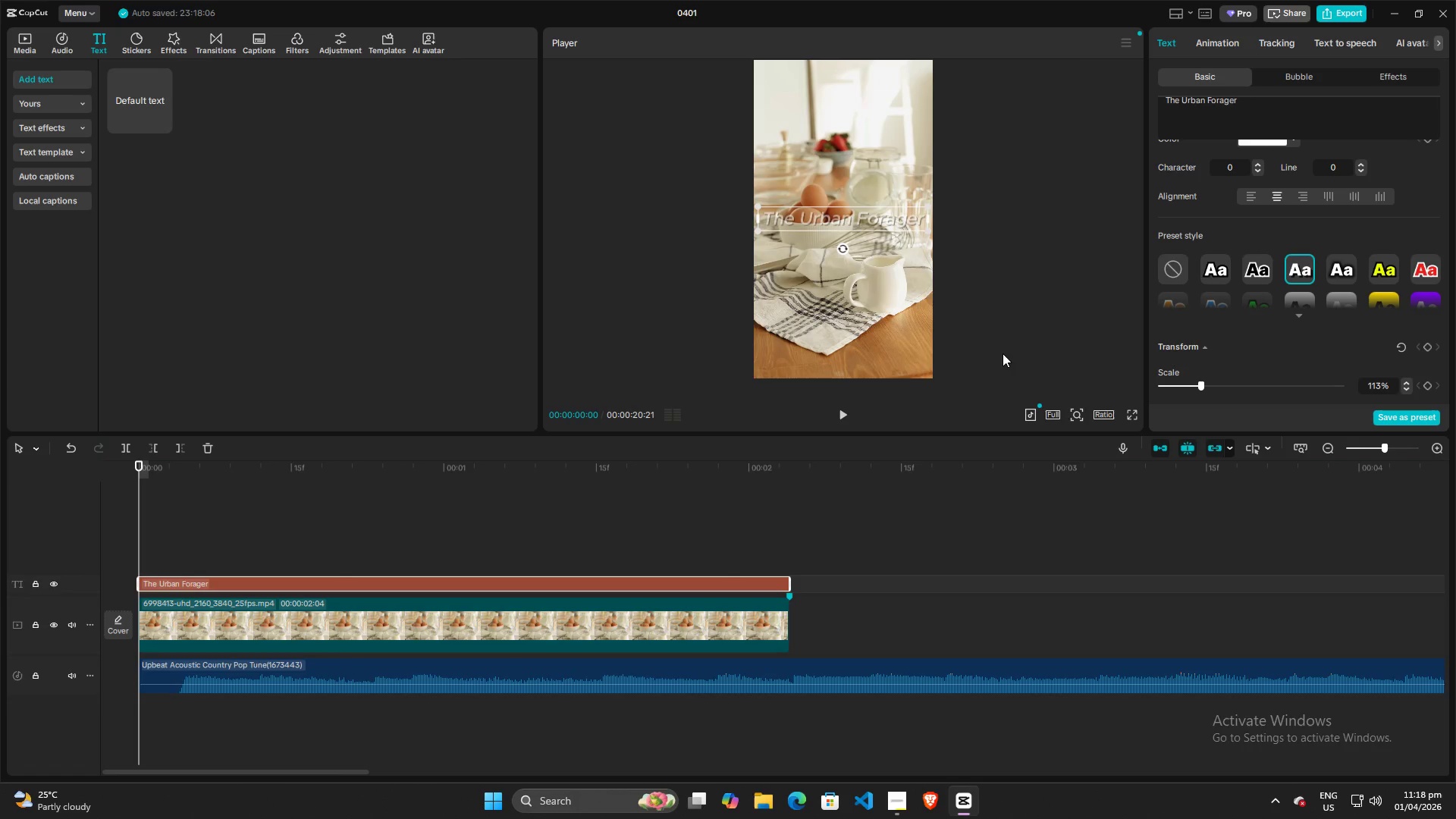 
left_click([904, 485])
 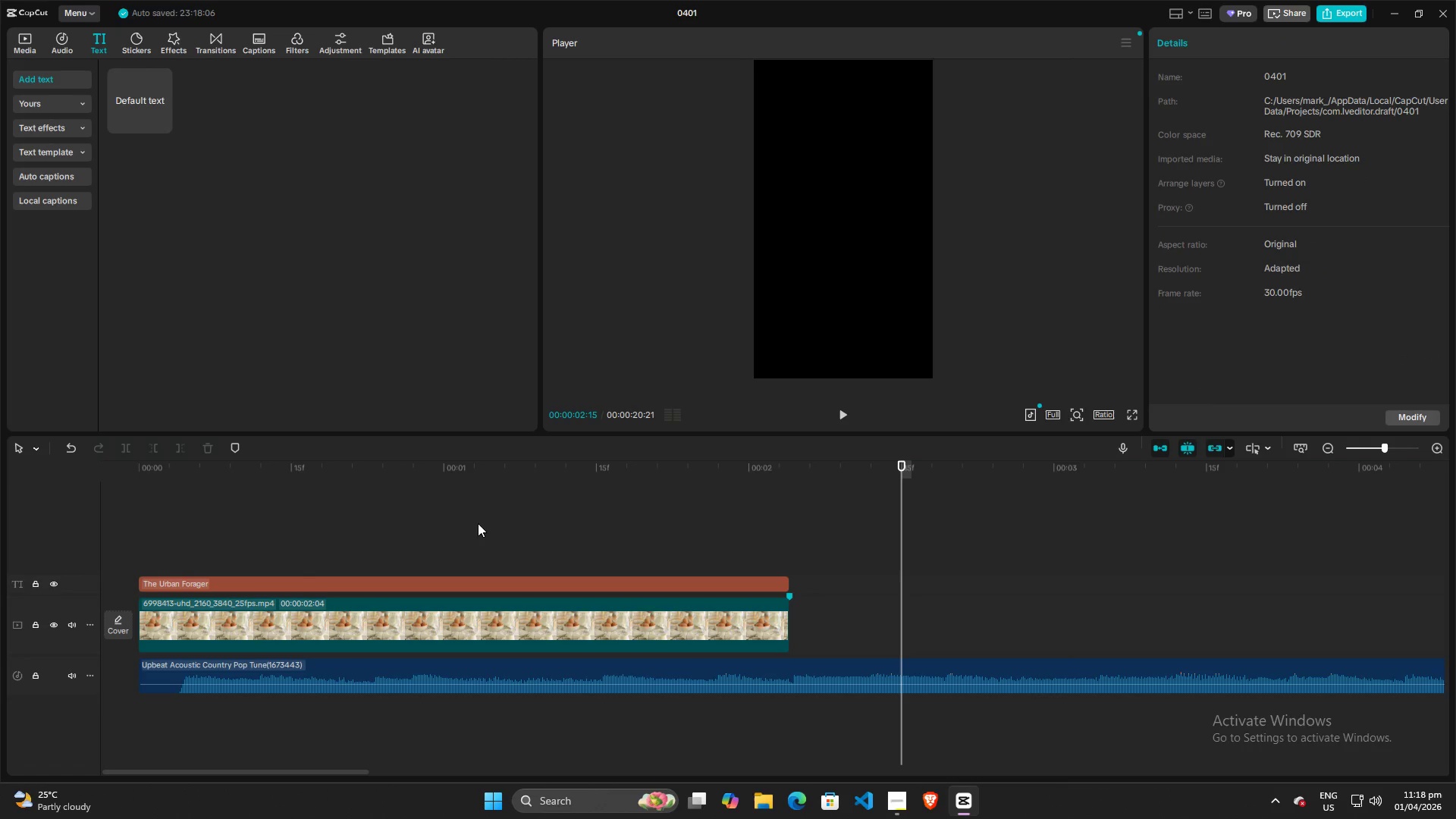 
left_click([357, 529])
 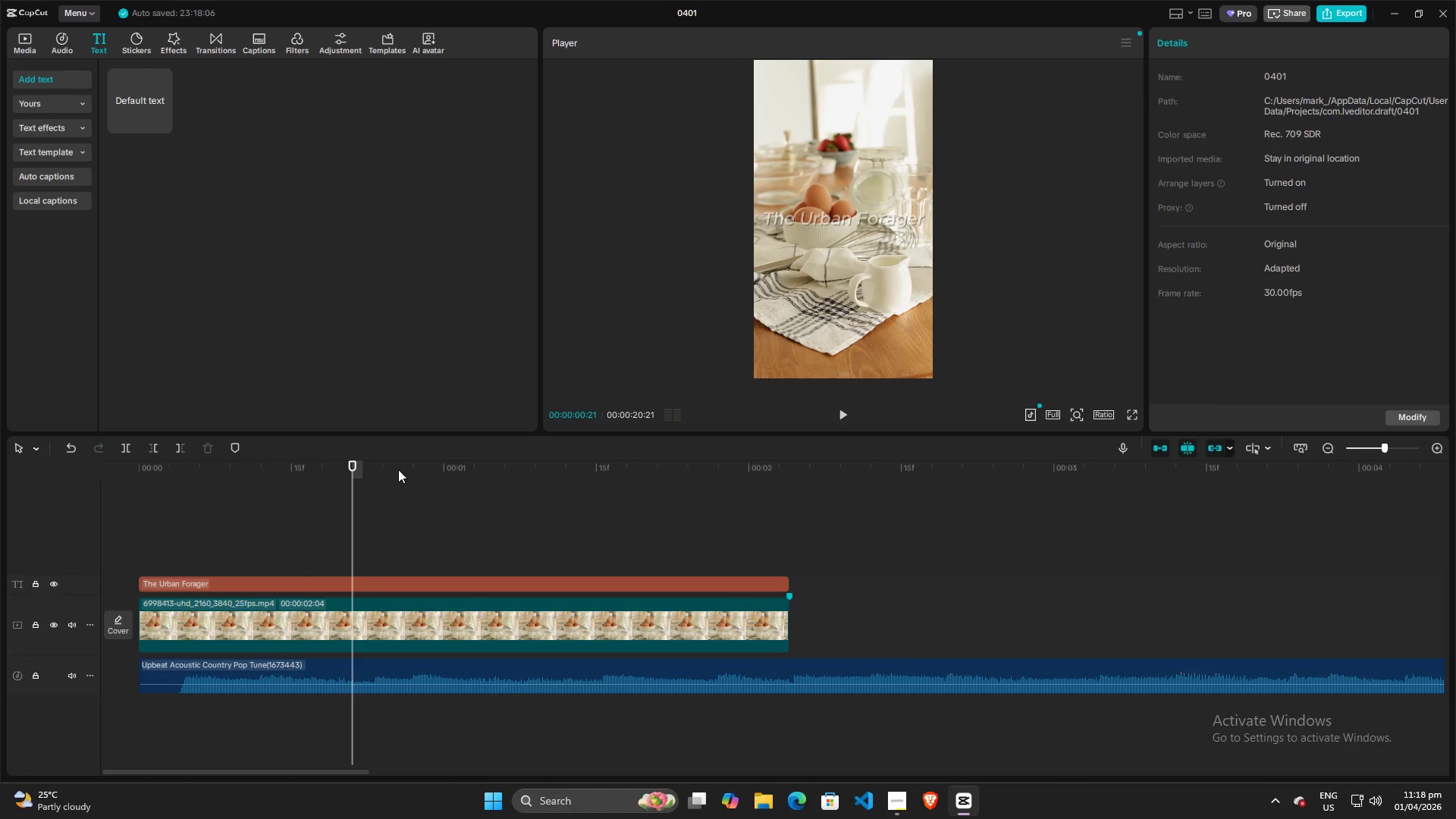 
left_click_drag(start_coordinate=[351, 462], to_coordinate=[71, 463])
 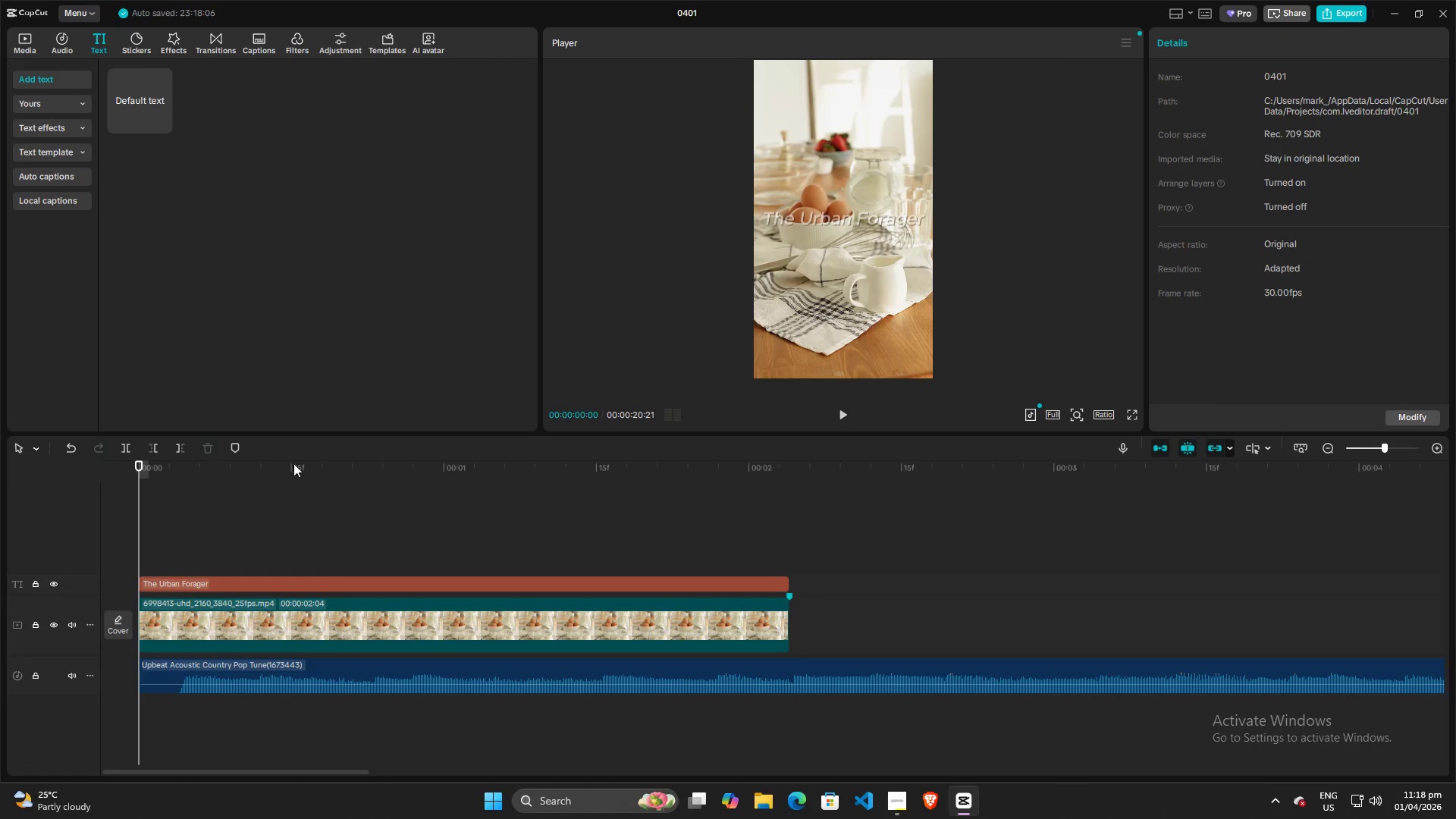 
key(Space)
 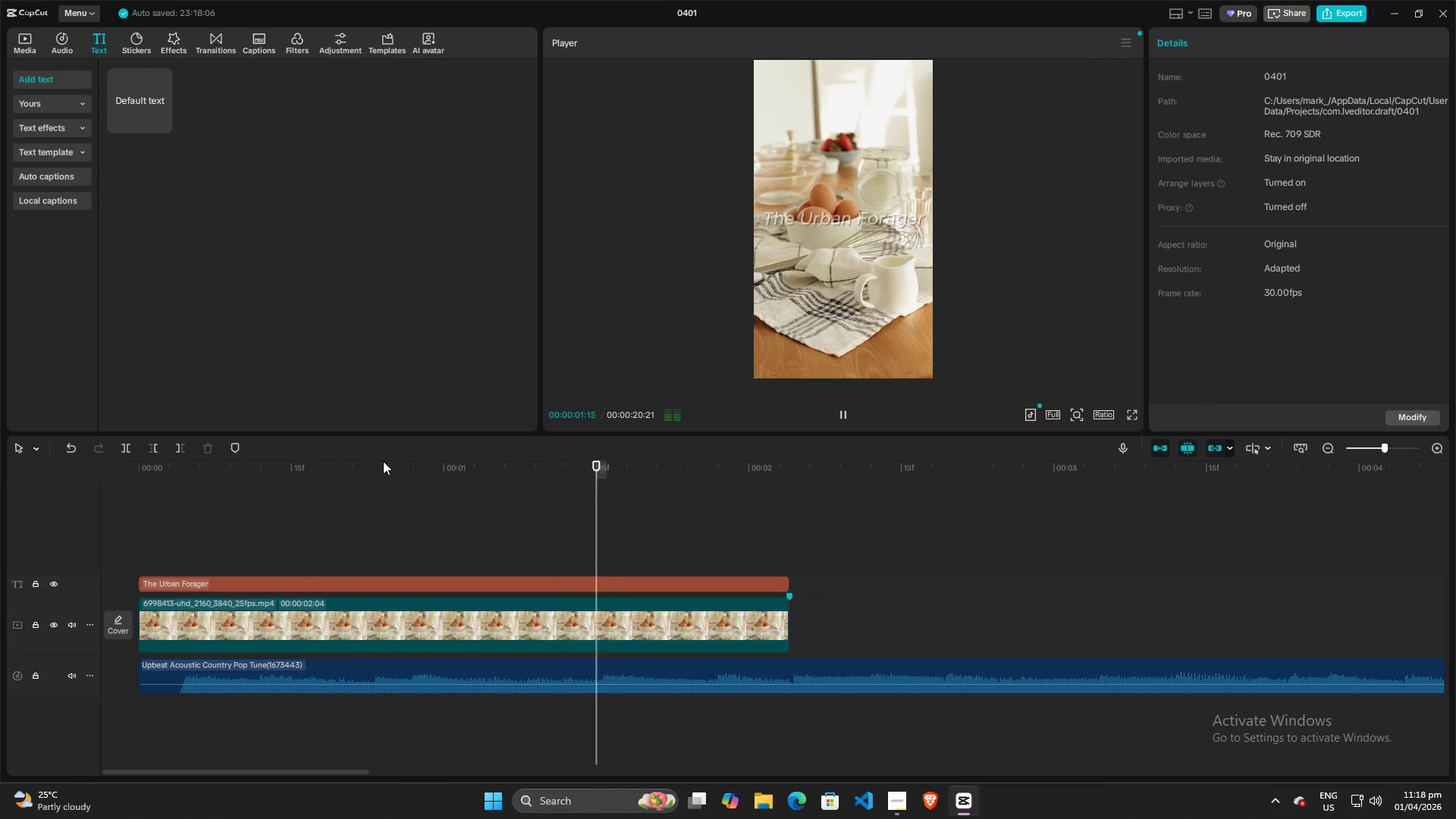 
key(Space)
 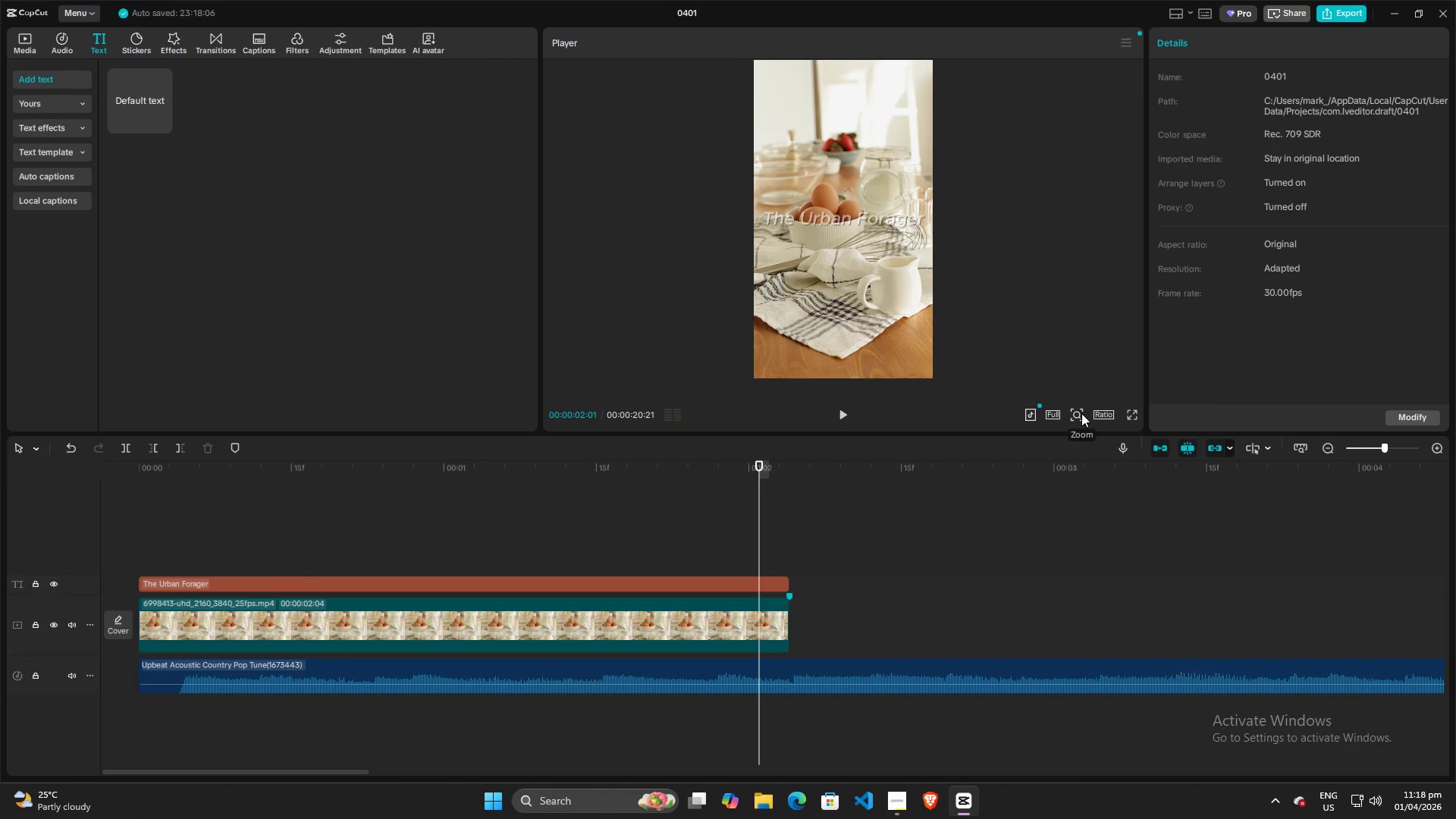 
left_click([1081, 413])
 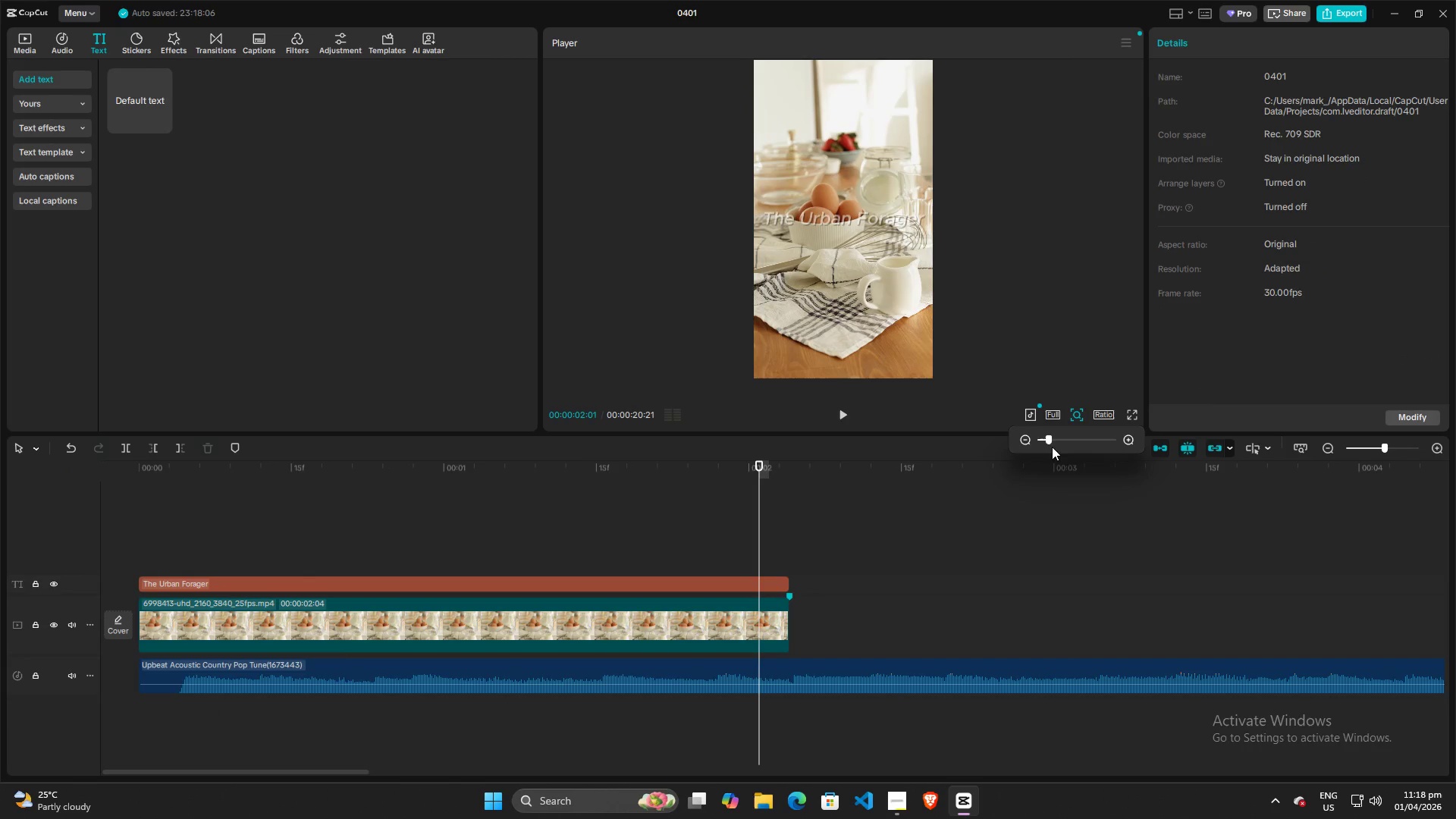 
left_click_drag(start_coordinate=[1050, 441], to_coordinate=[1050, 450])
 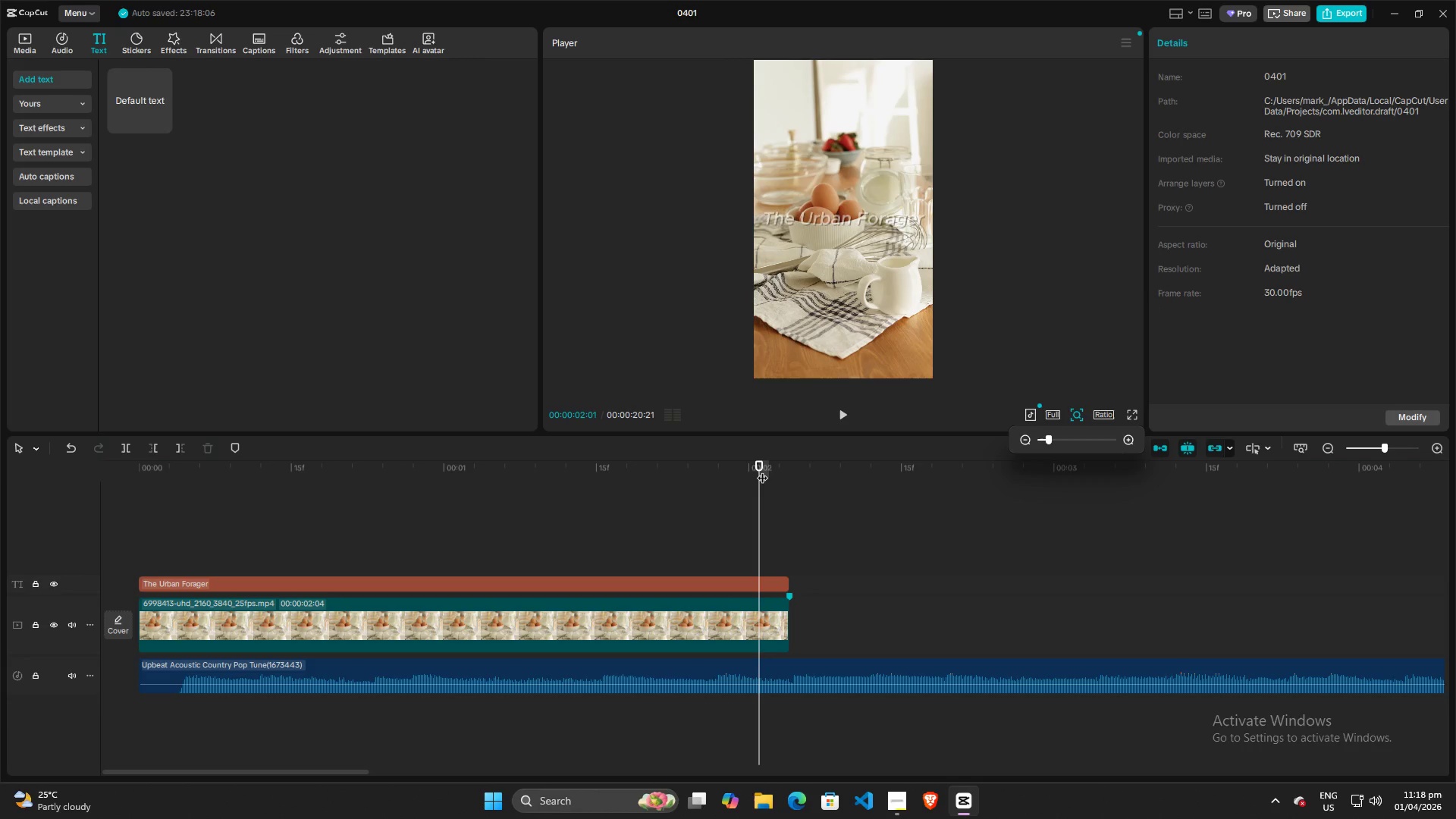 
left_click_drag(start_coordinate=[758, 460], to_coordinate=[35, 461])
 